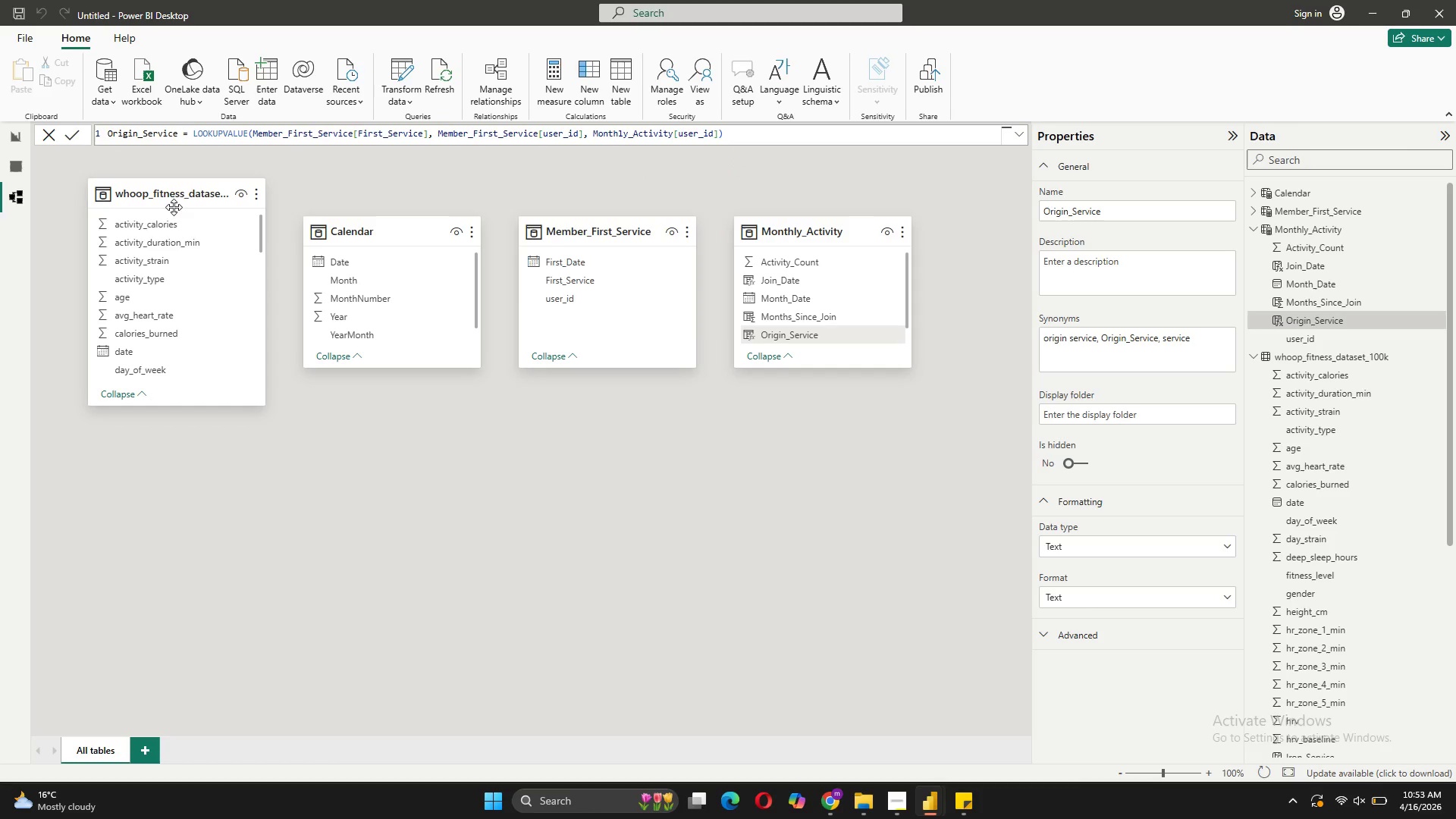 
left_click([18, 164])
 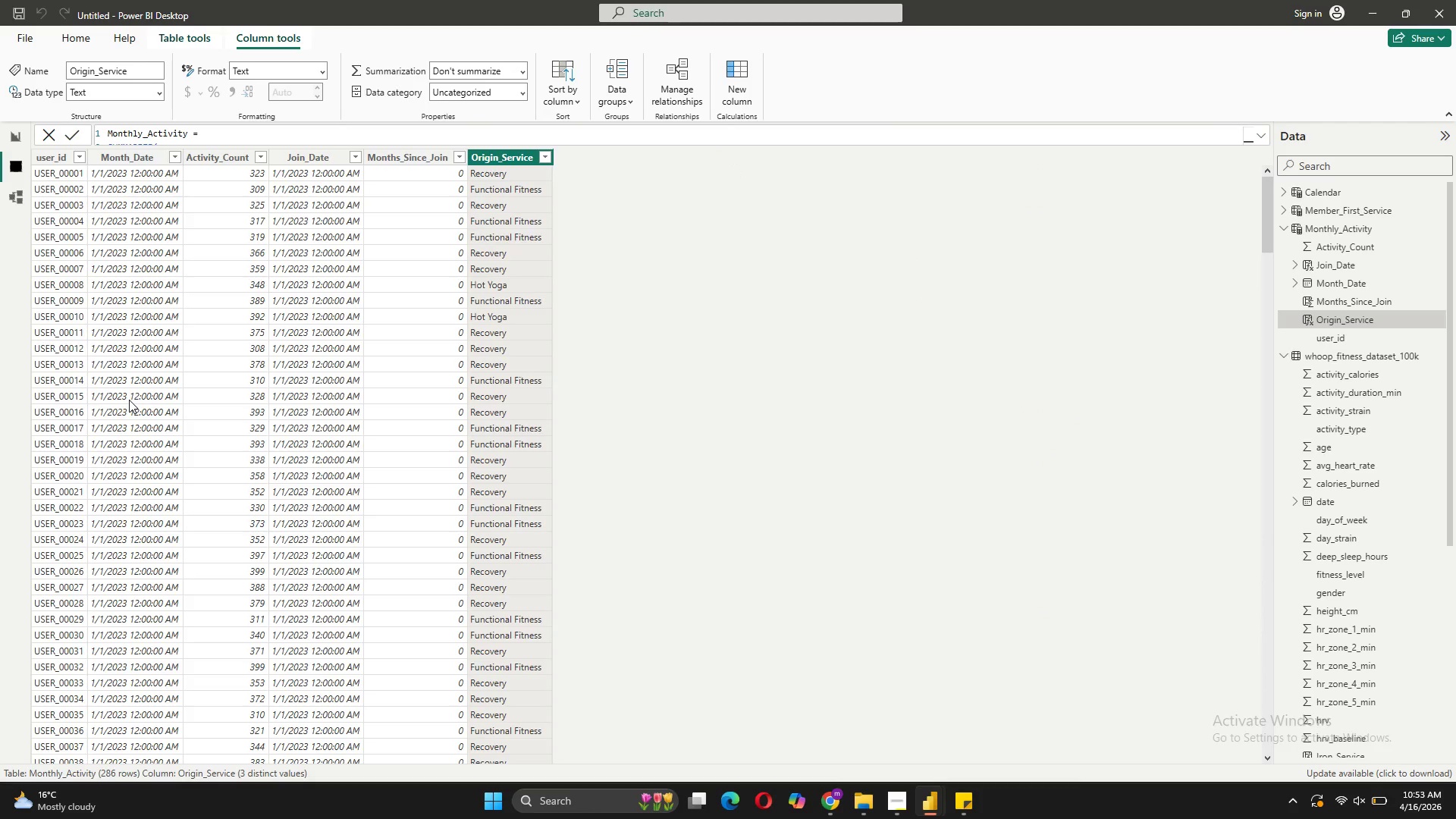 
mouse_move([317, 458])
 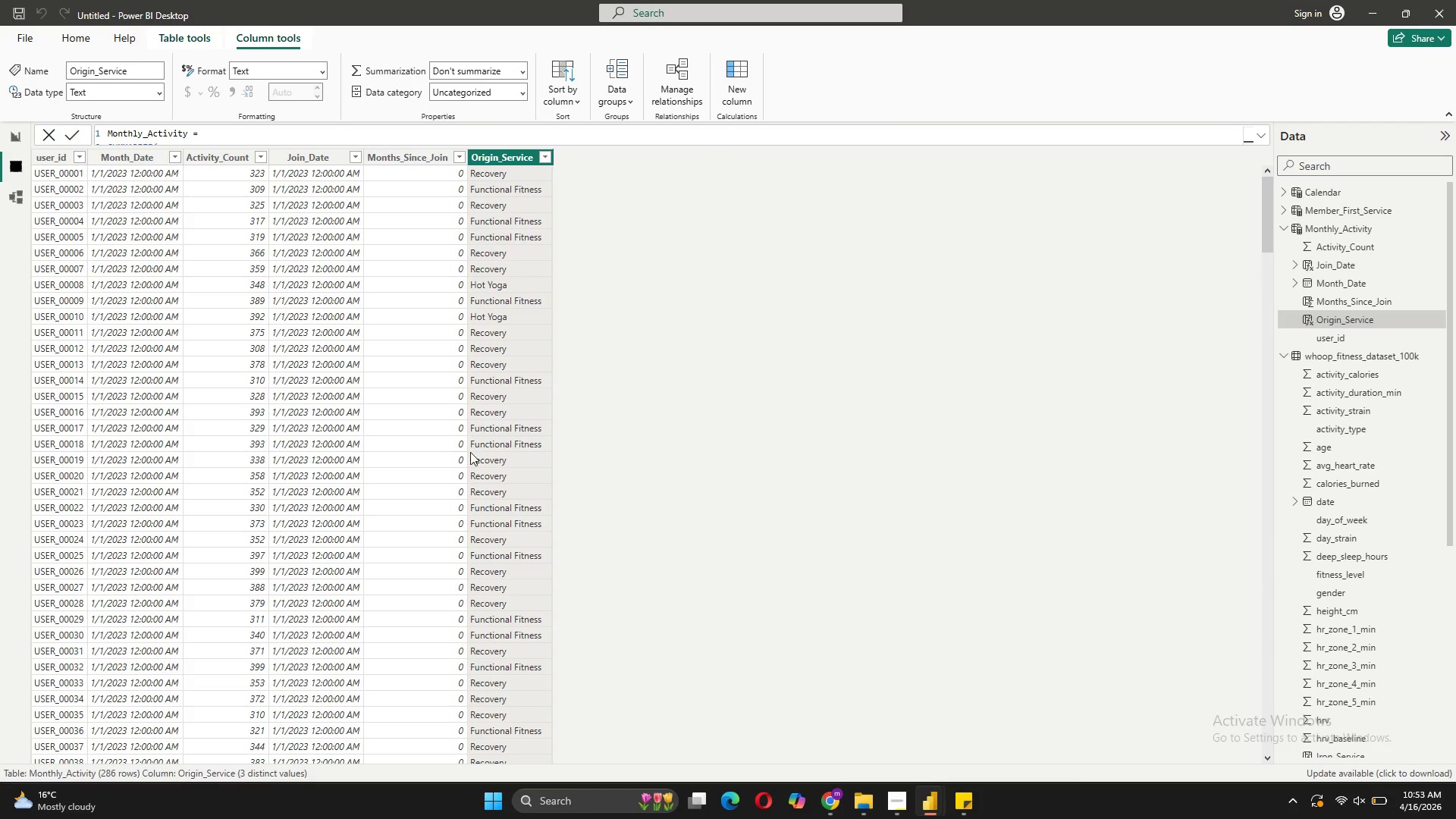 
mouse_move([472, 425])
 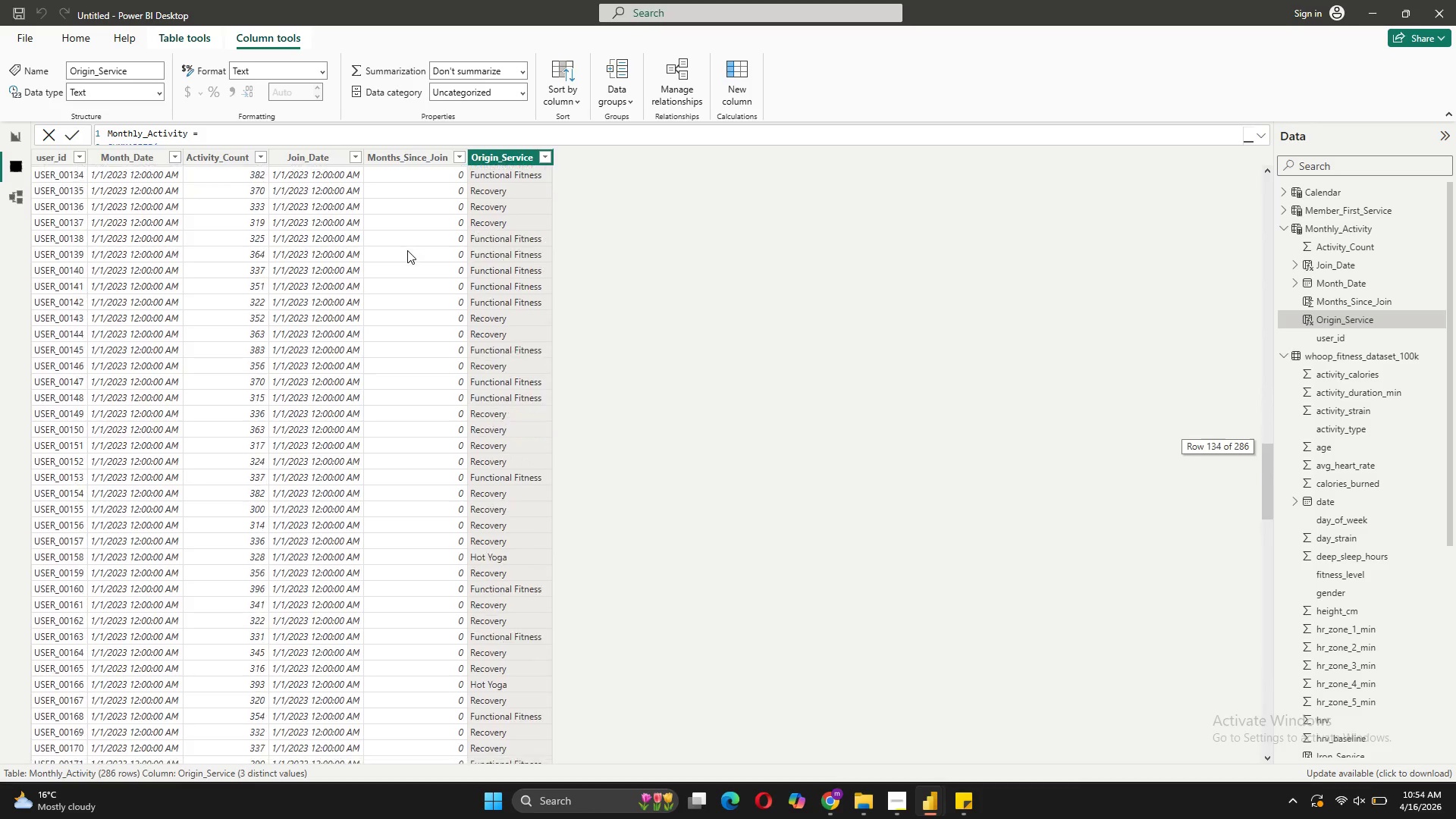 
wait(9.97)
 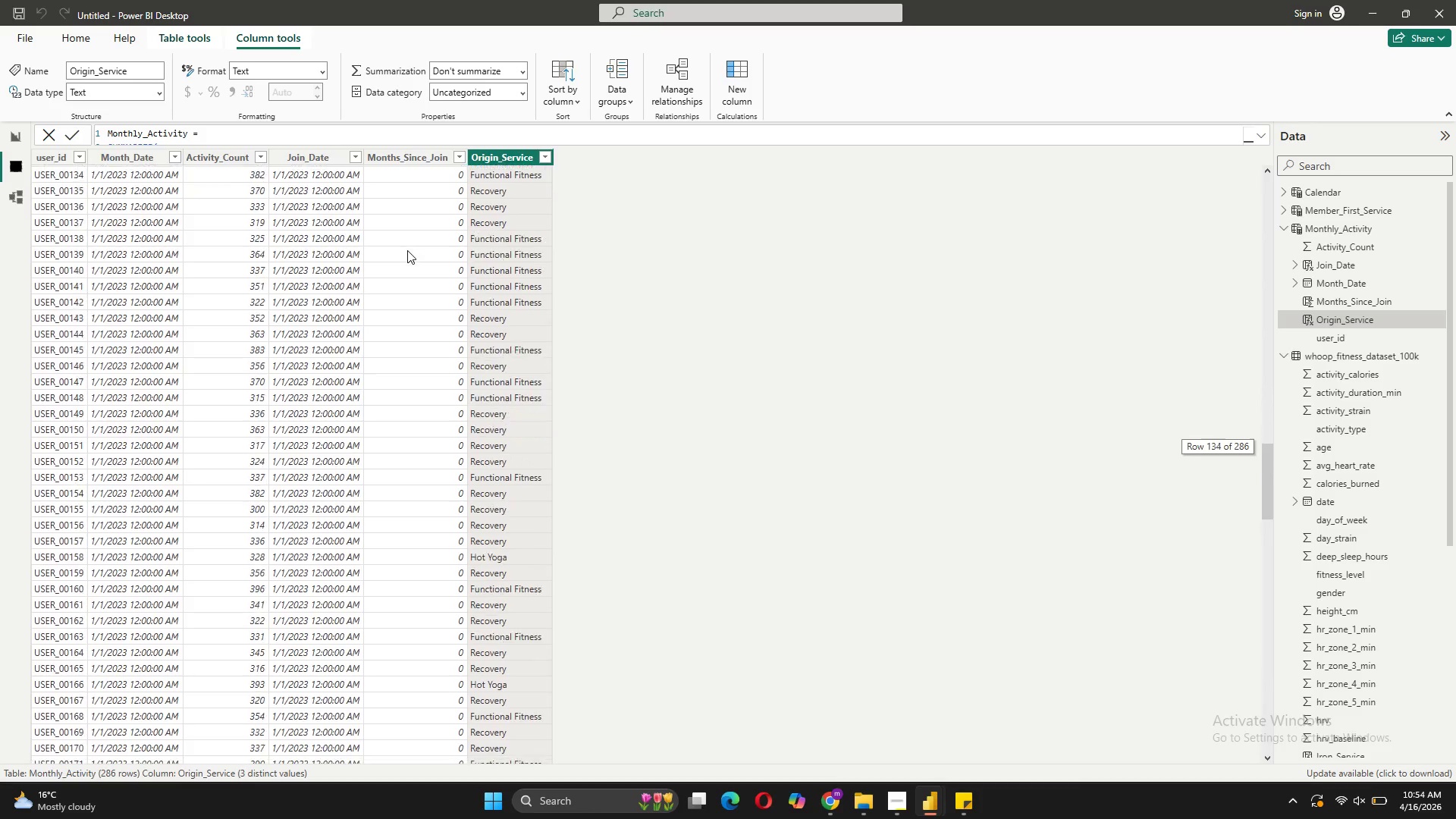 
left_click([204, 142])
 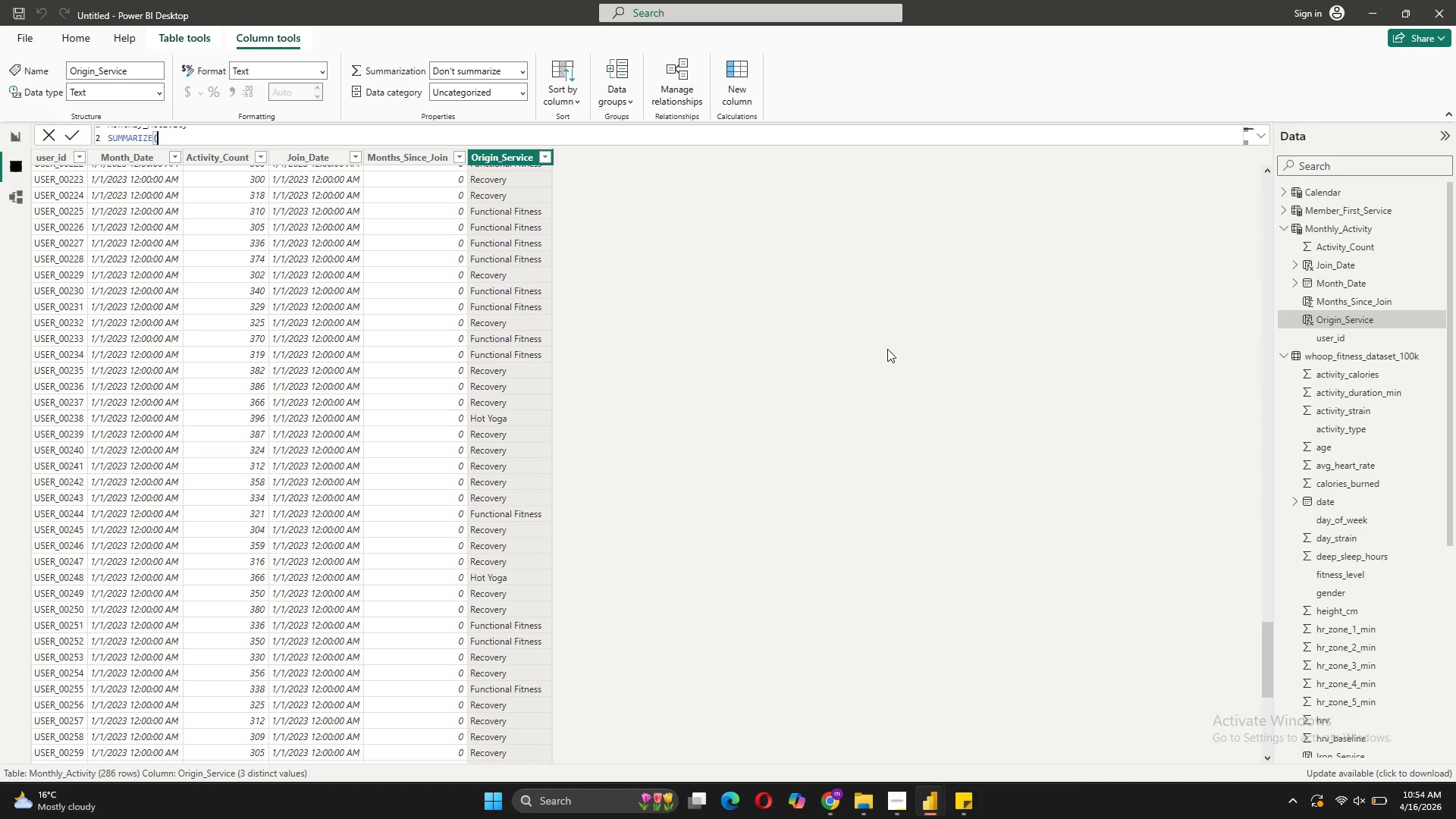 
left_click([1341, 229])
 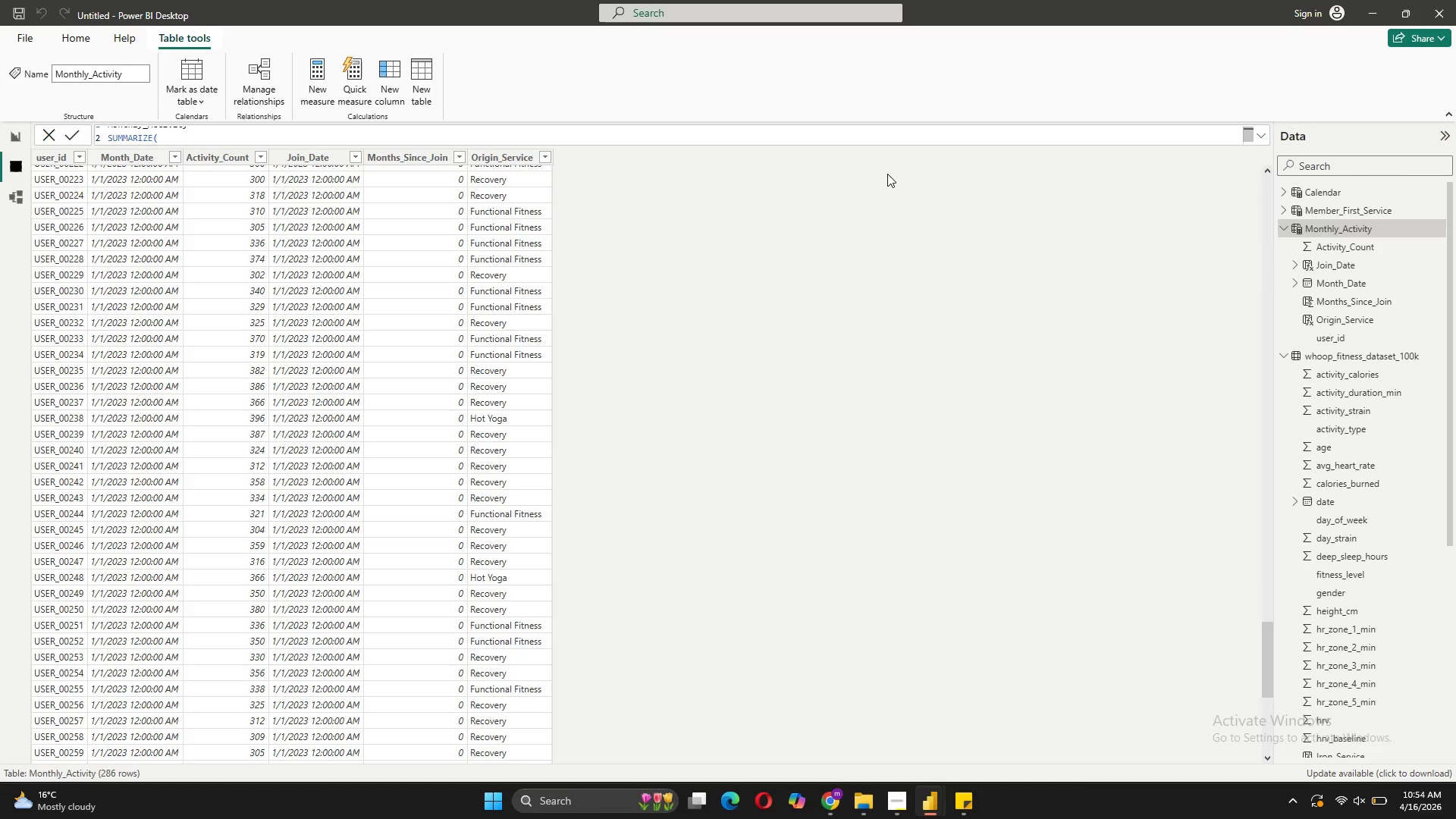 
left_click([890, 283])
 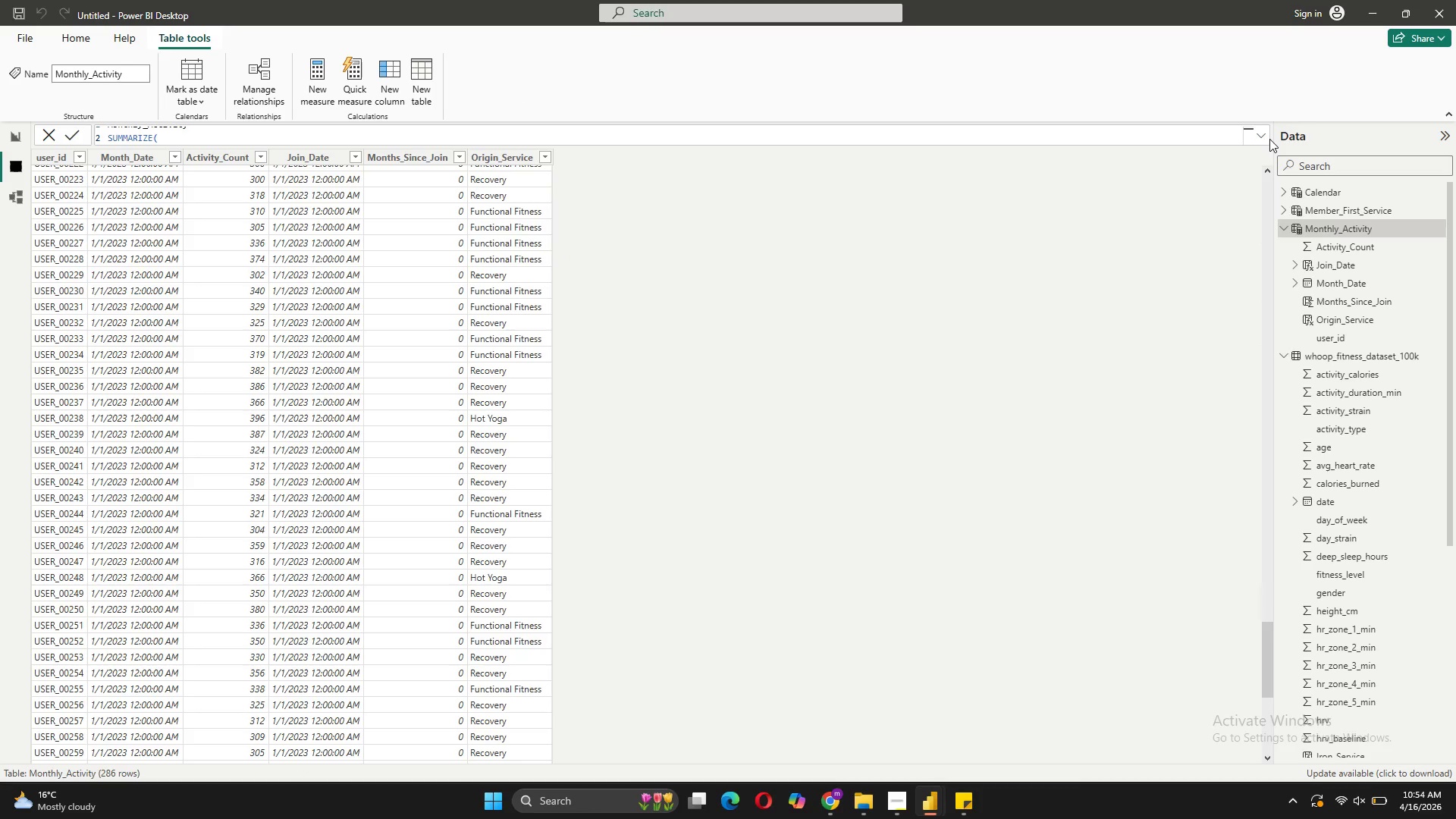 
left_click([1259, 133])
 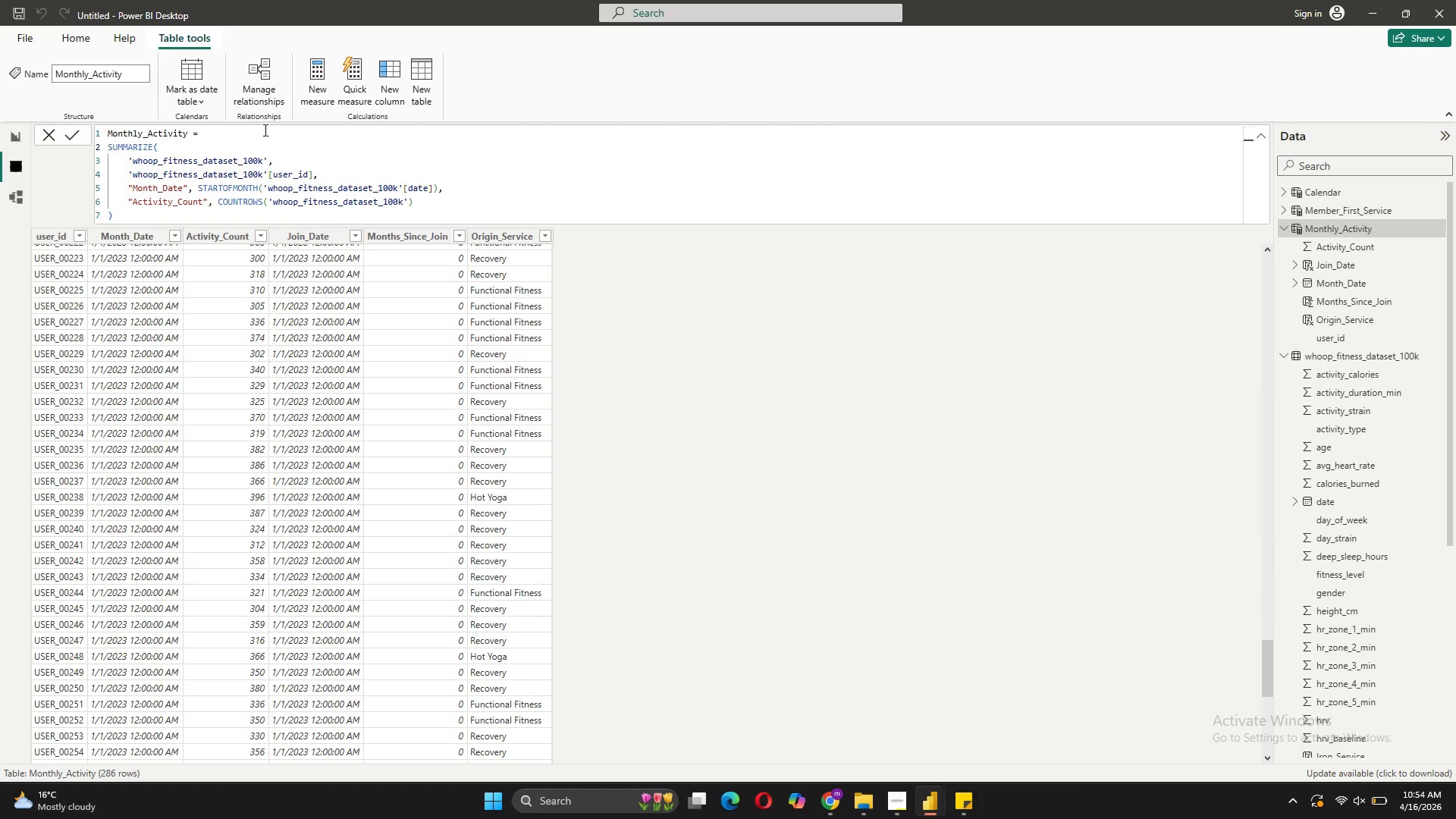 
left_click([389, 237])
 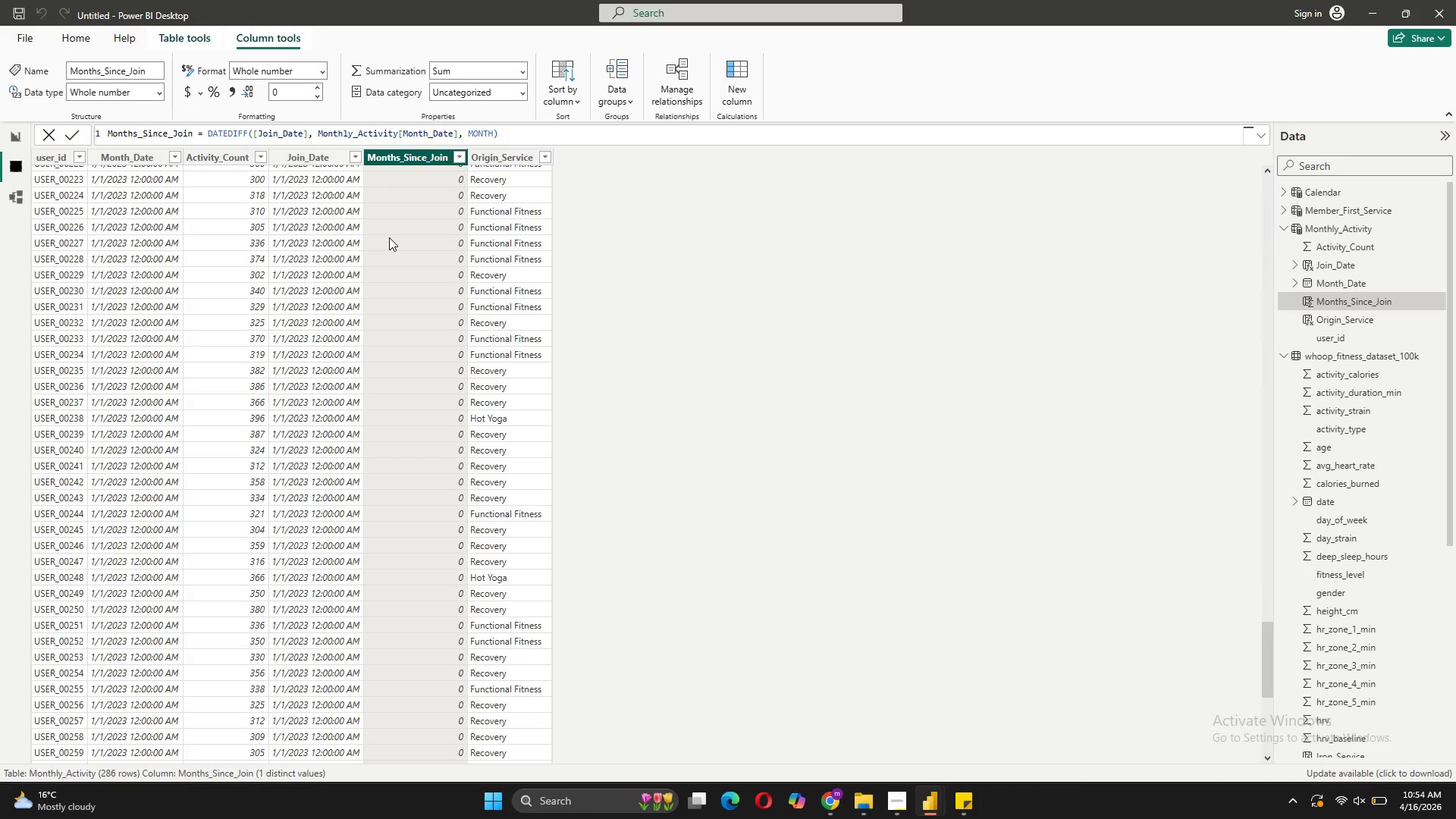 
mouse_move([422, 184])
 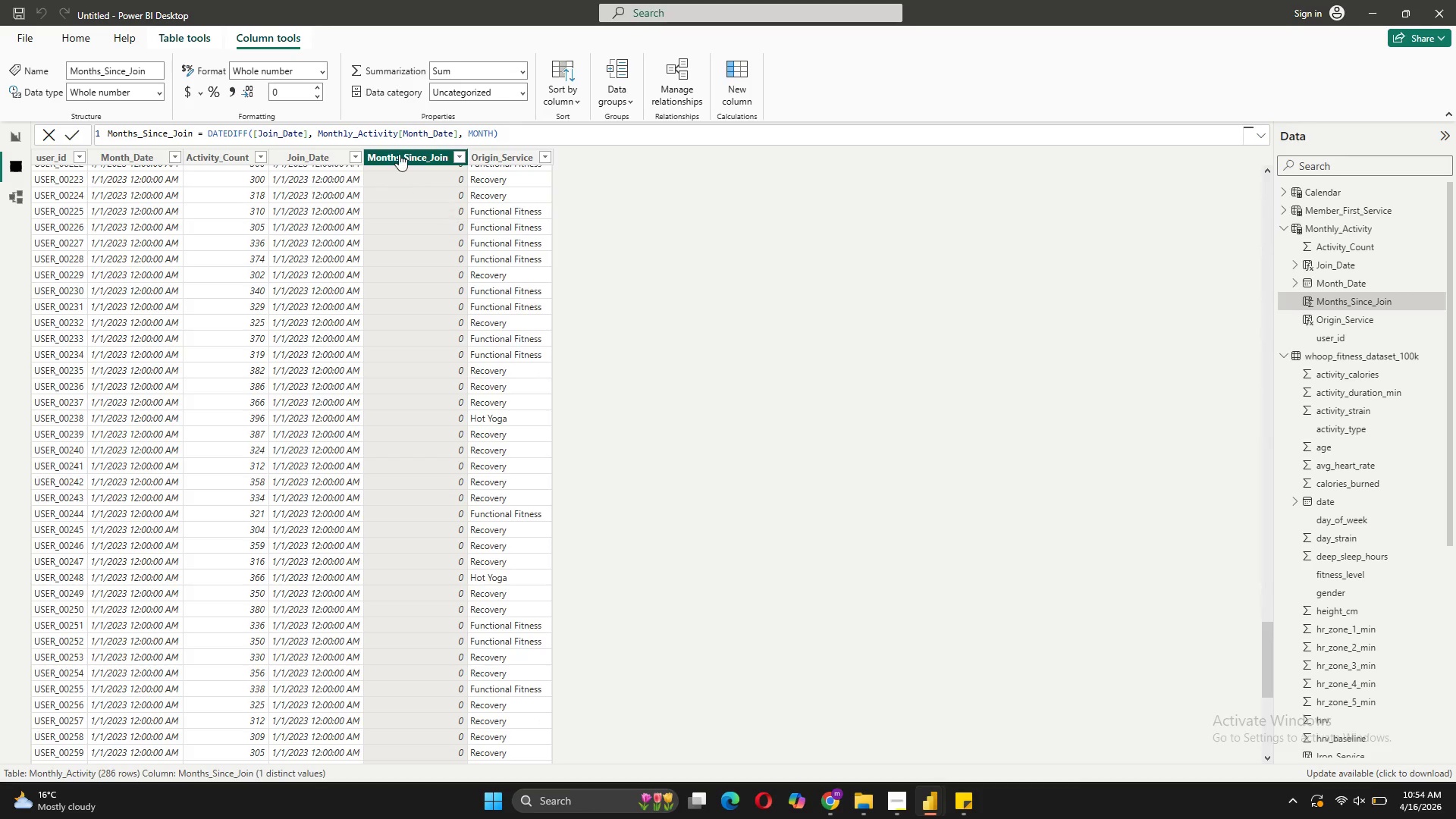 
mouse_move([388, 153])
 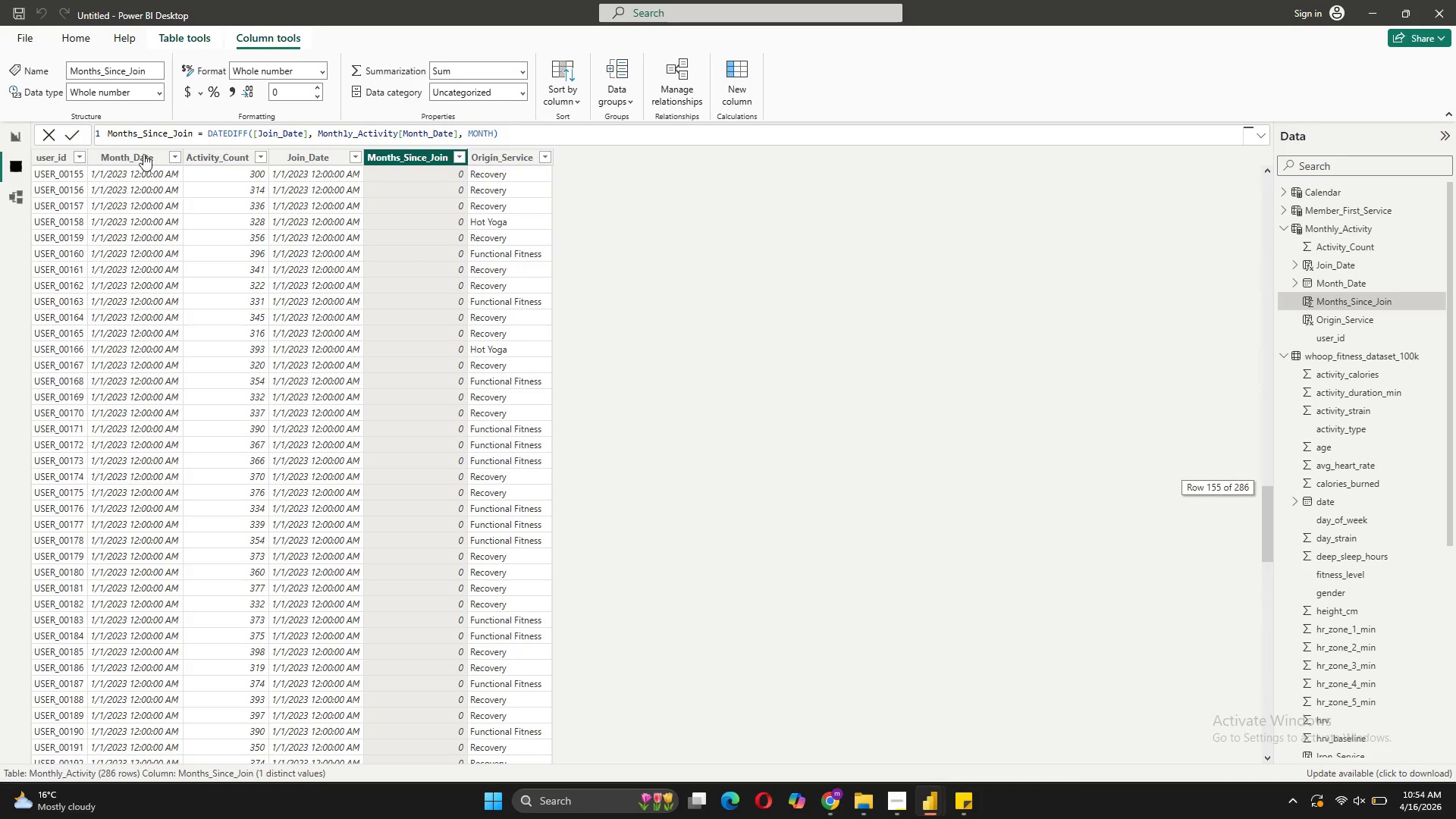 
left_click([146, 149])
 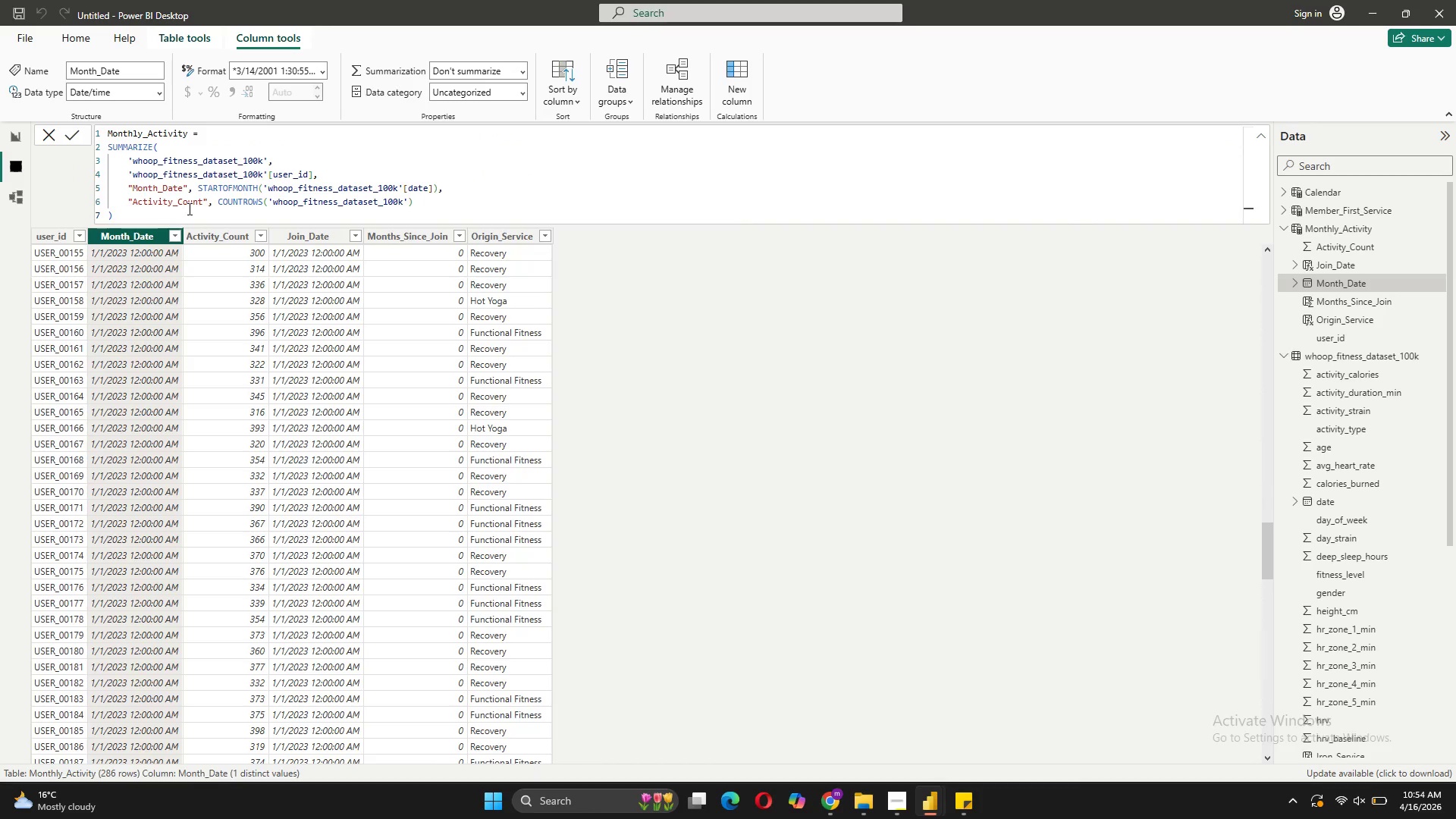 
wait(9.36)
 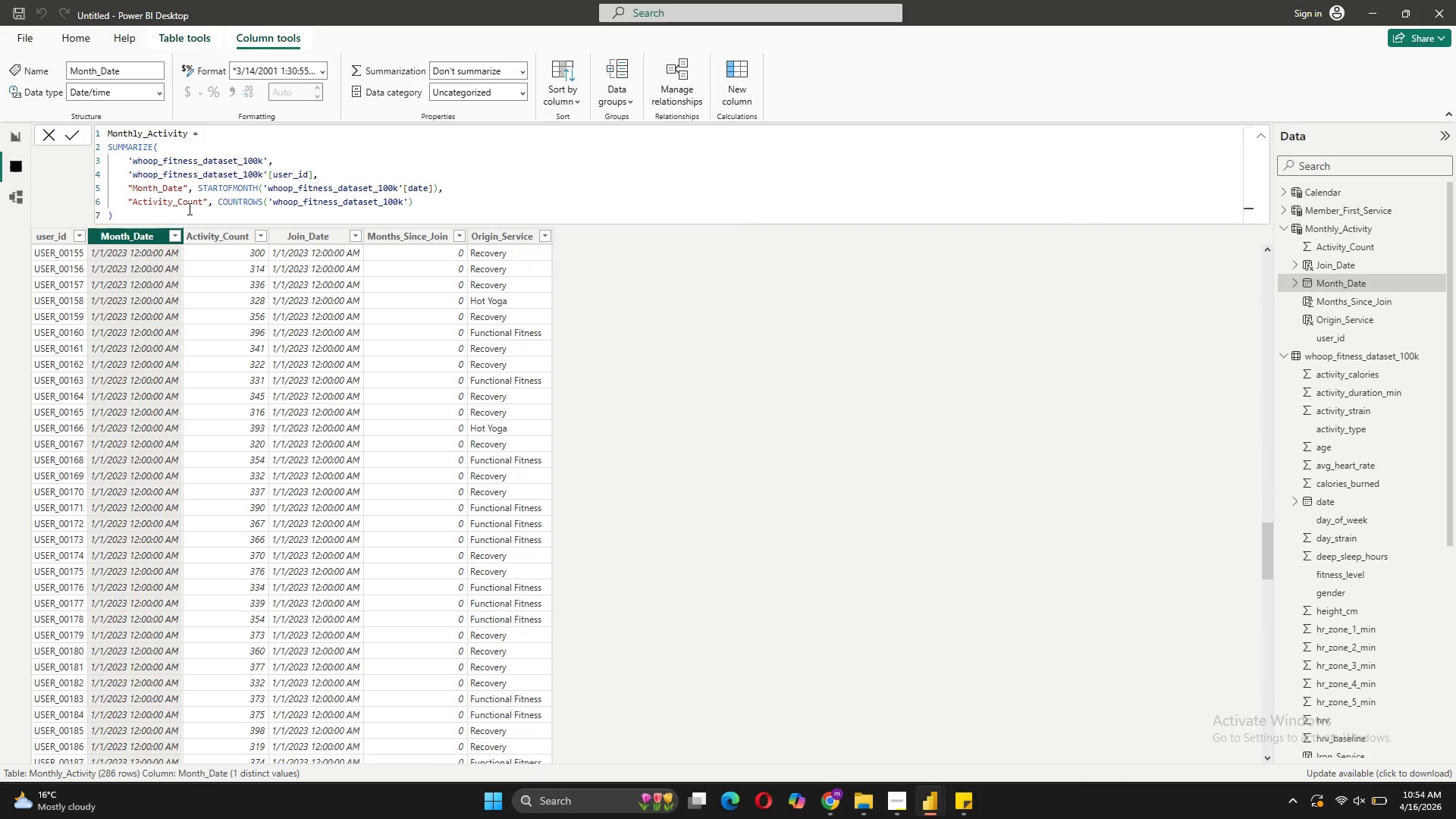 
left_click([391, 231])
 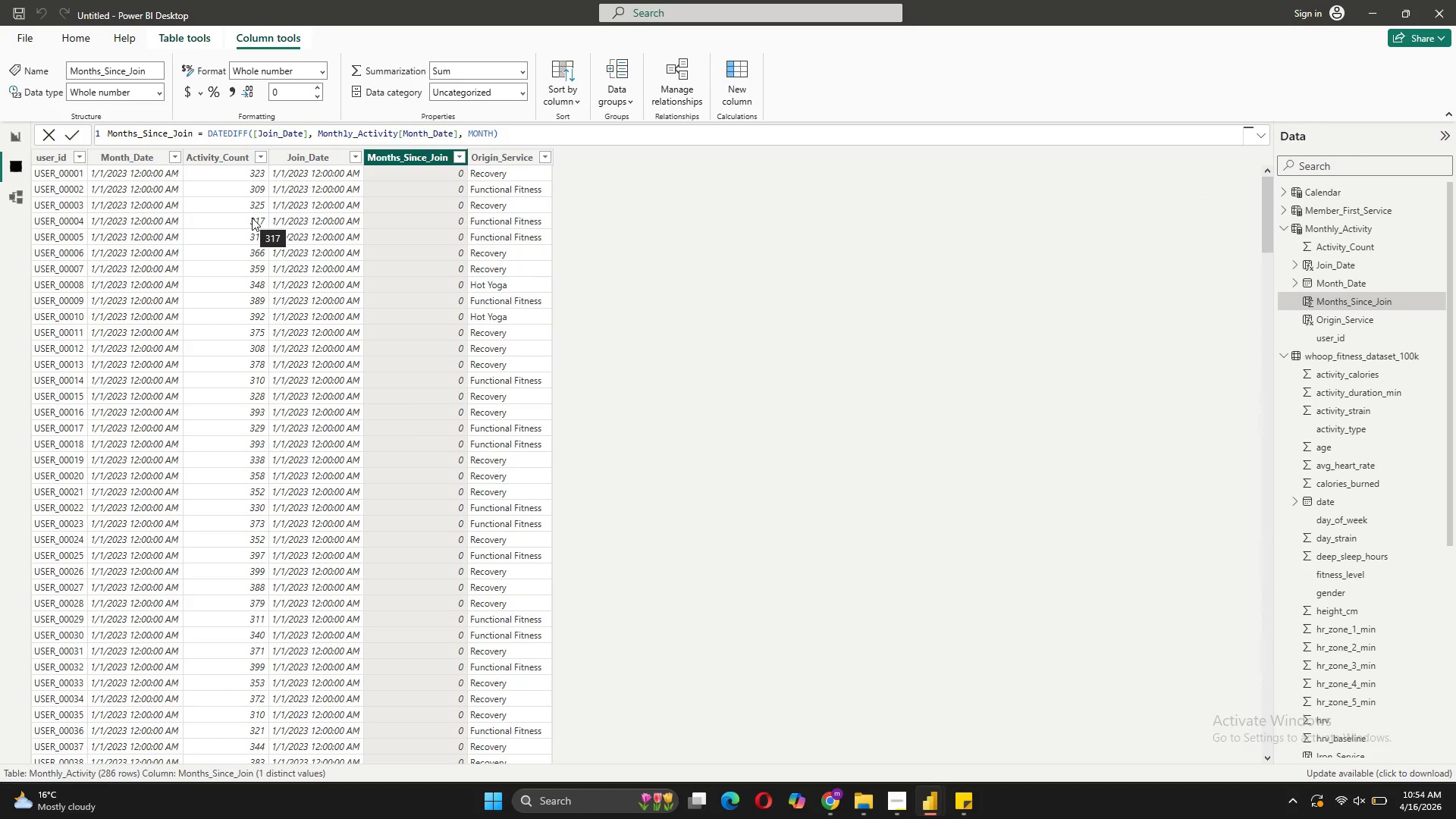 
wait(11.84)
 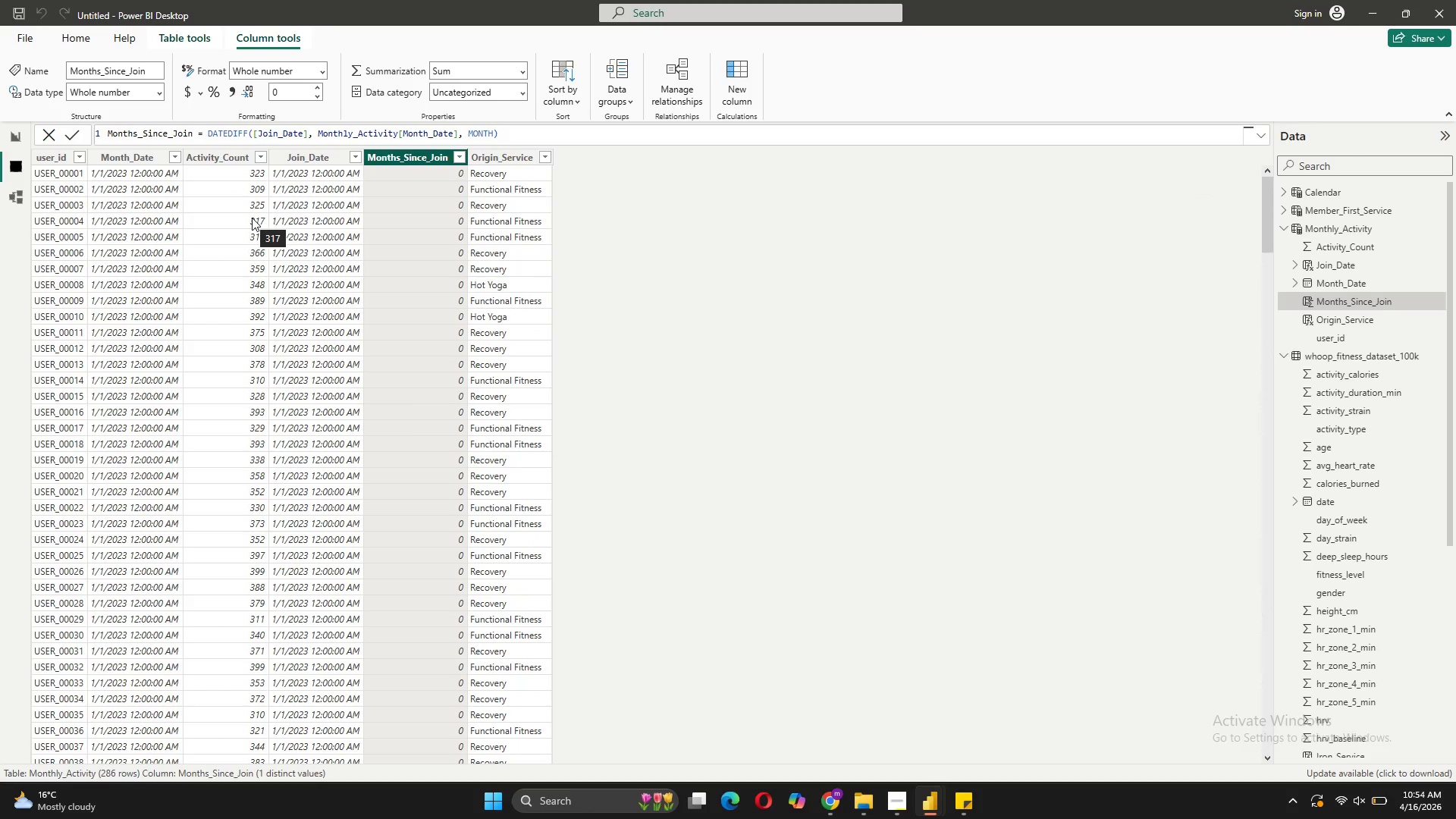 
left_click([17, 196])
 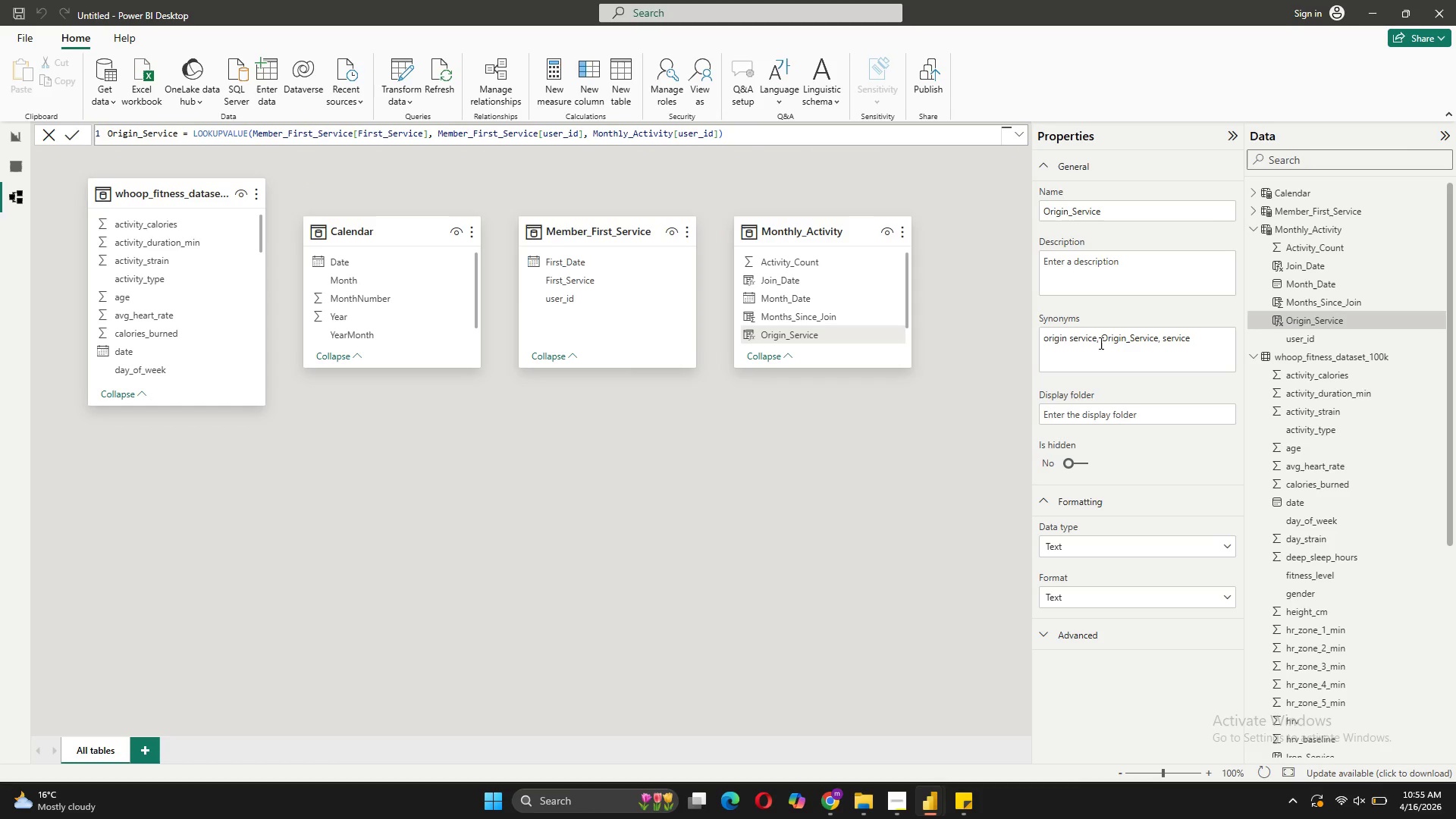 
wait(25.44)
 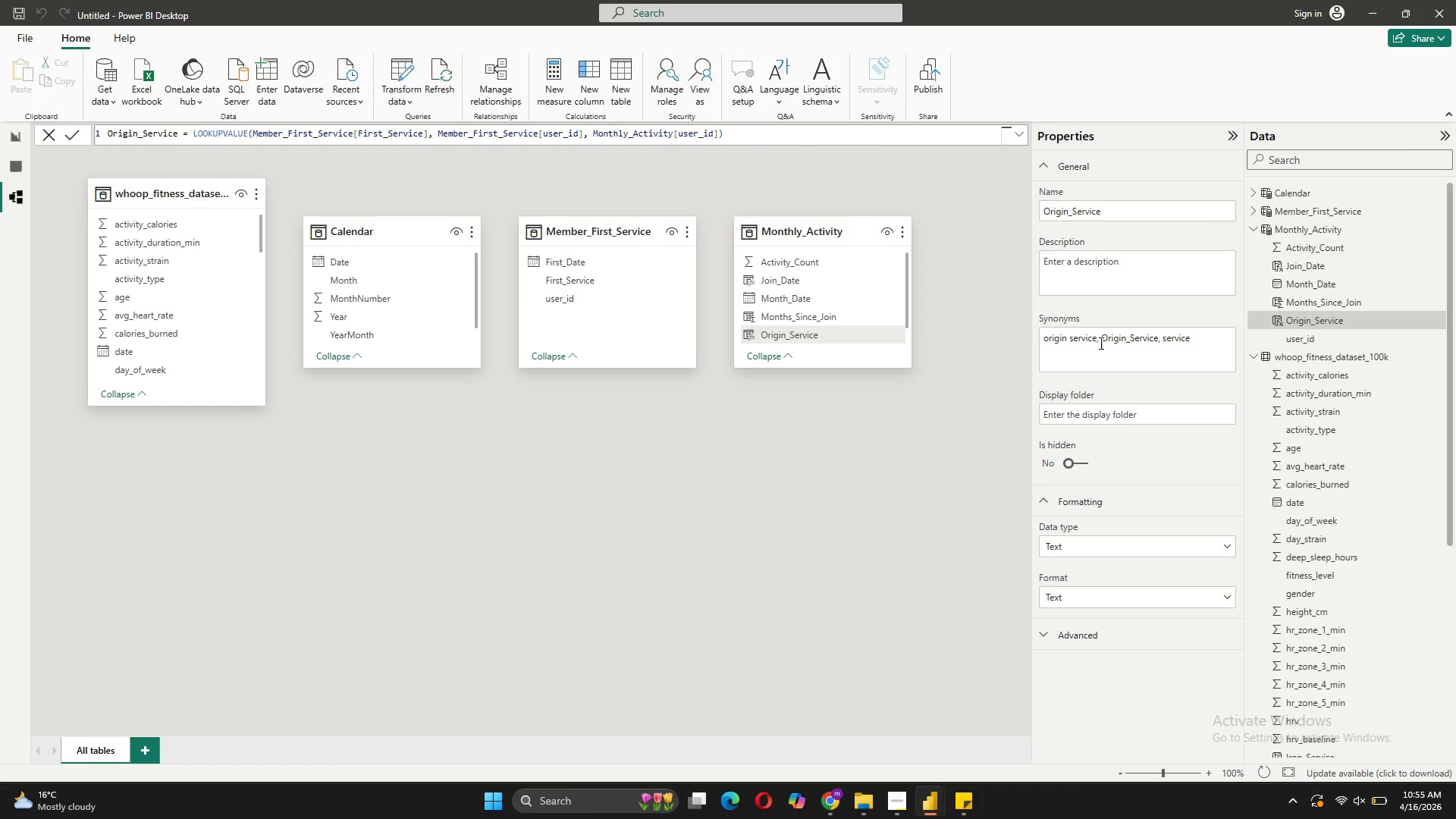 
right_click([1295, 227])
 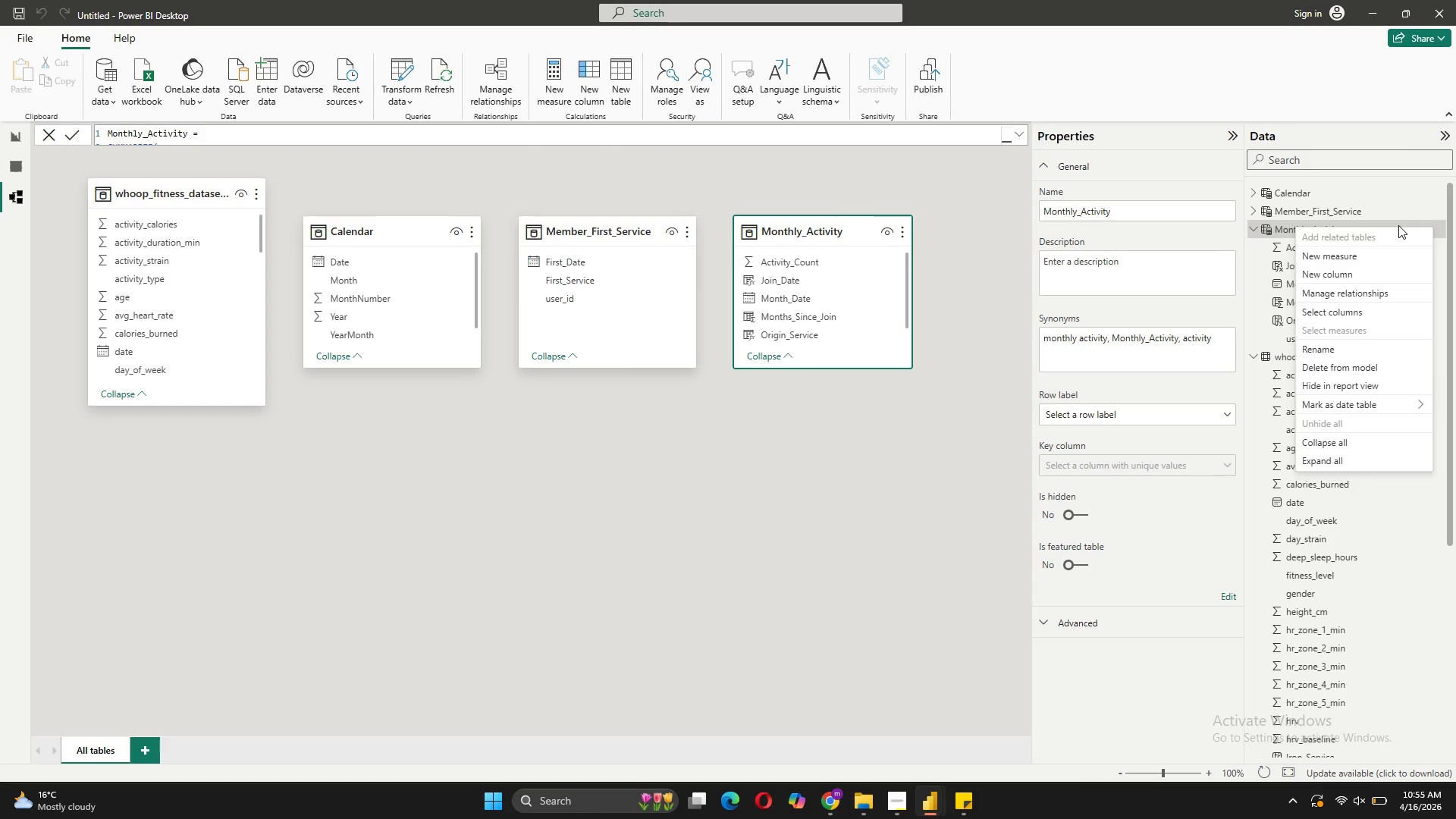 
wait(8.7)
 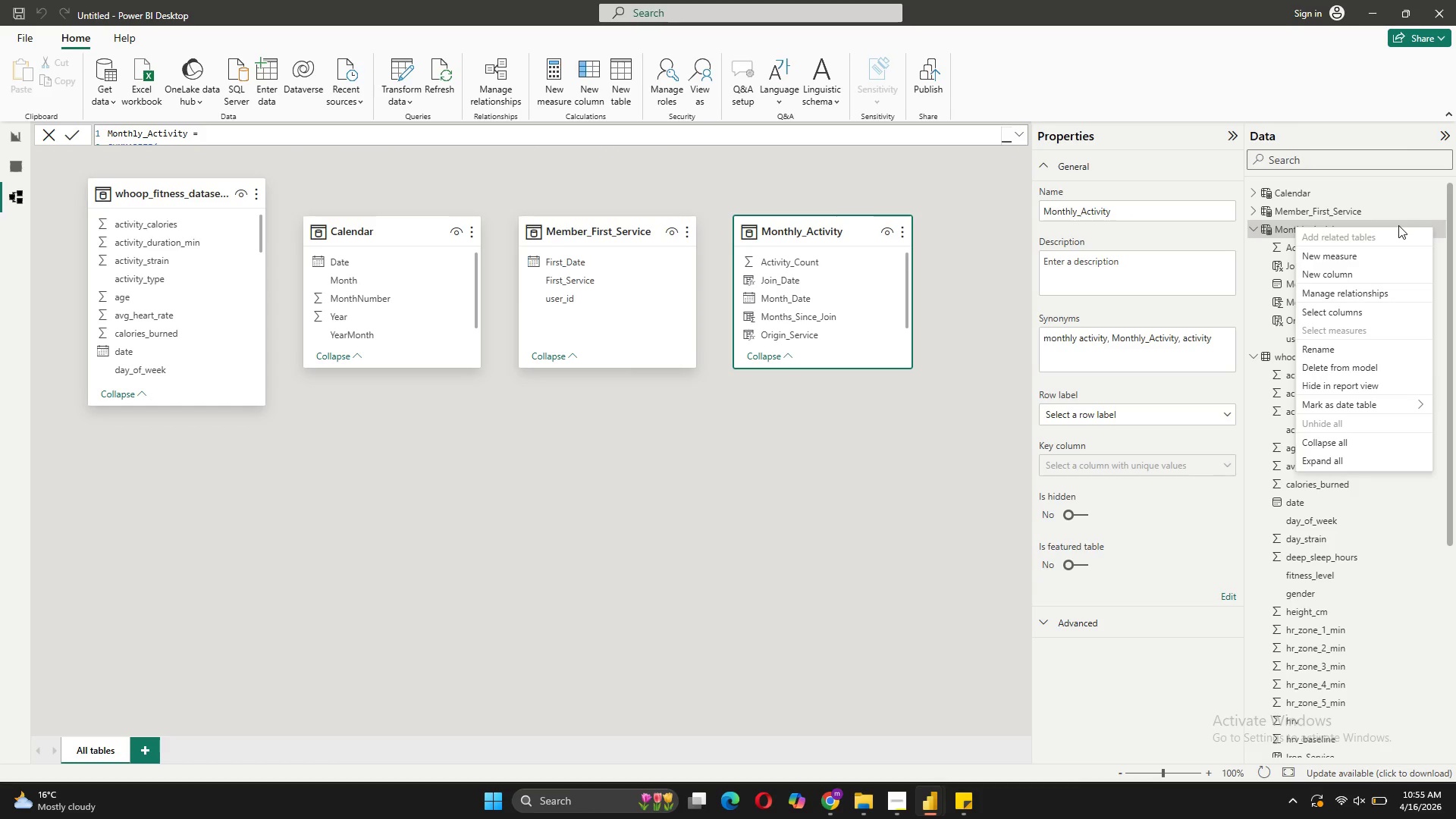 
left_click([726, 444])
 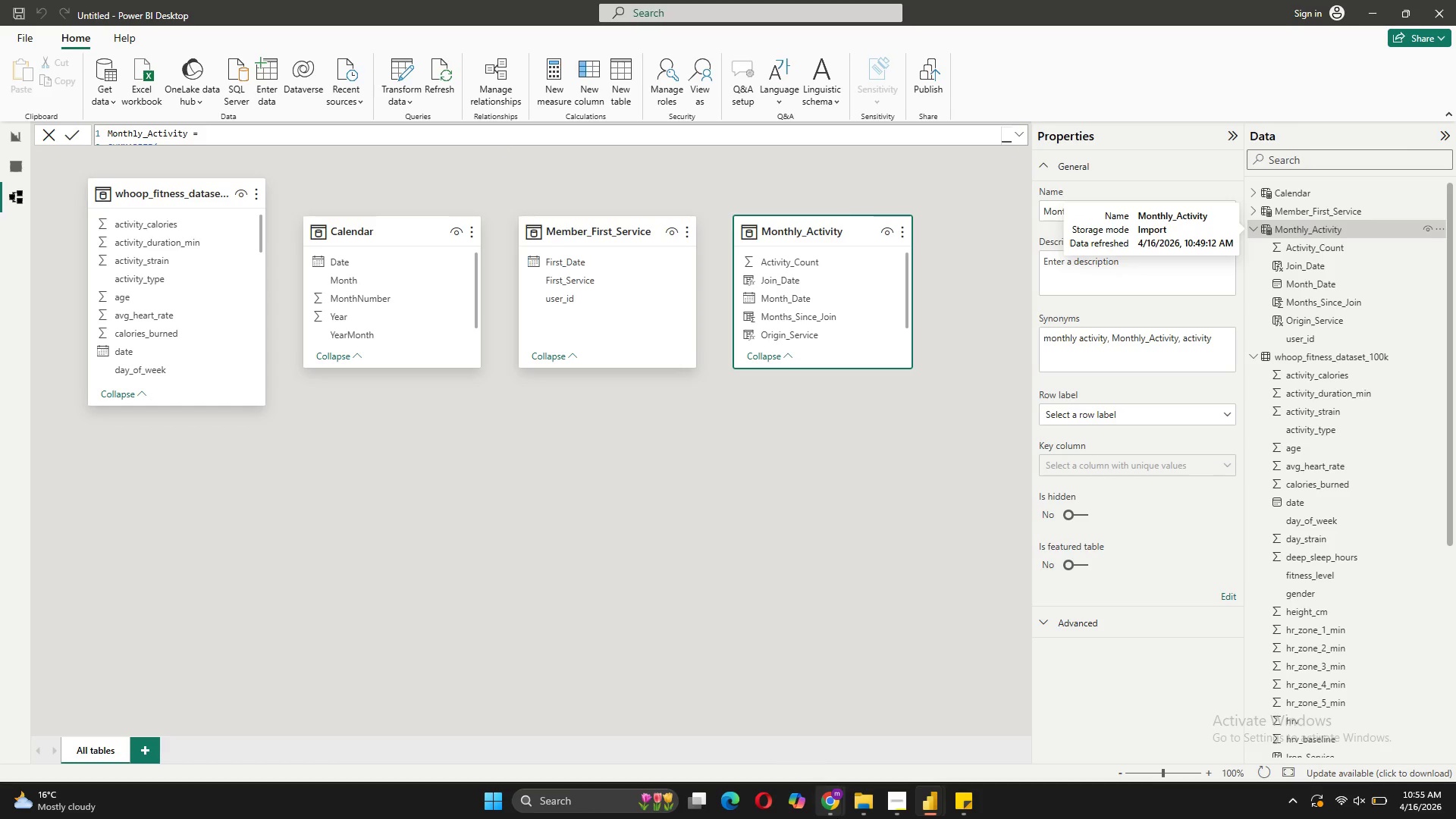 
wait(5.38)
 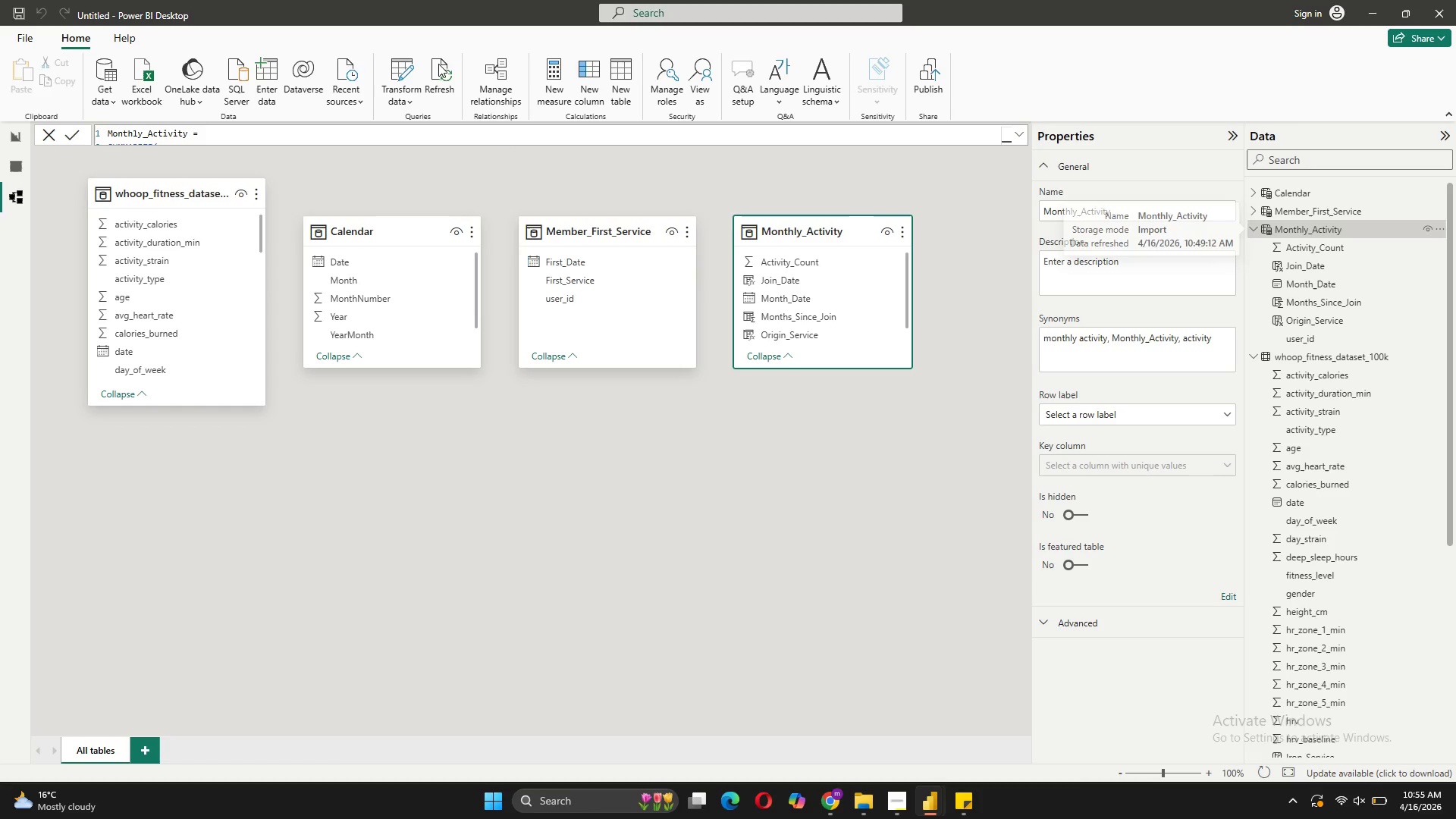 
left_click([986, 710])
 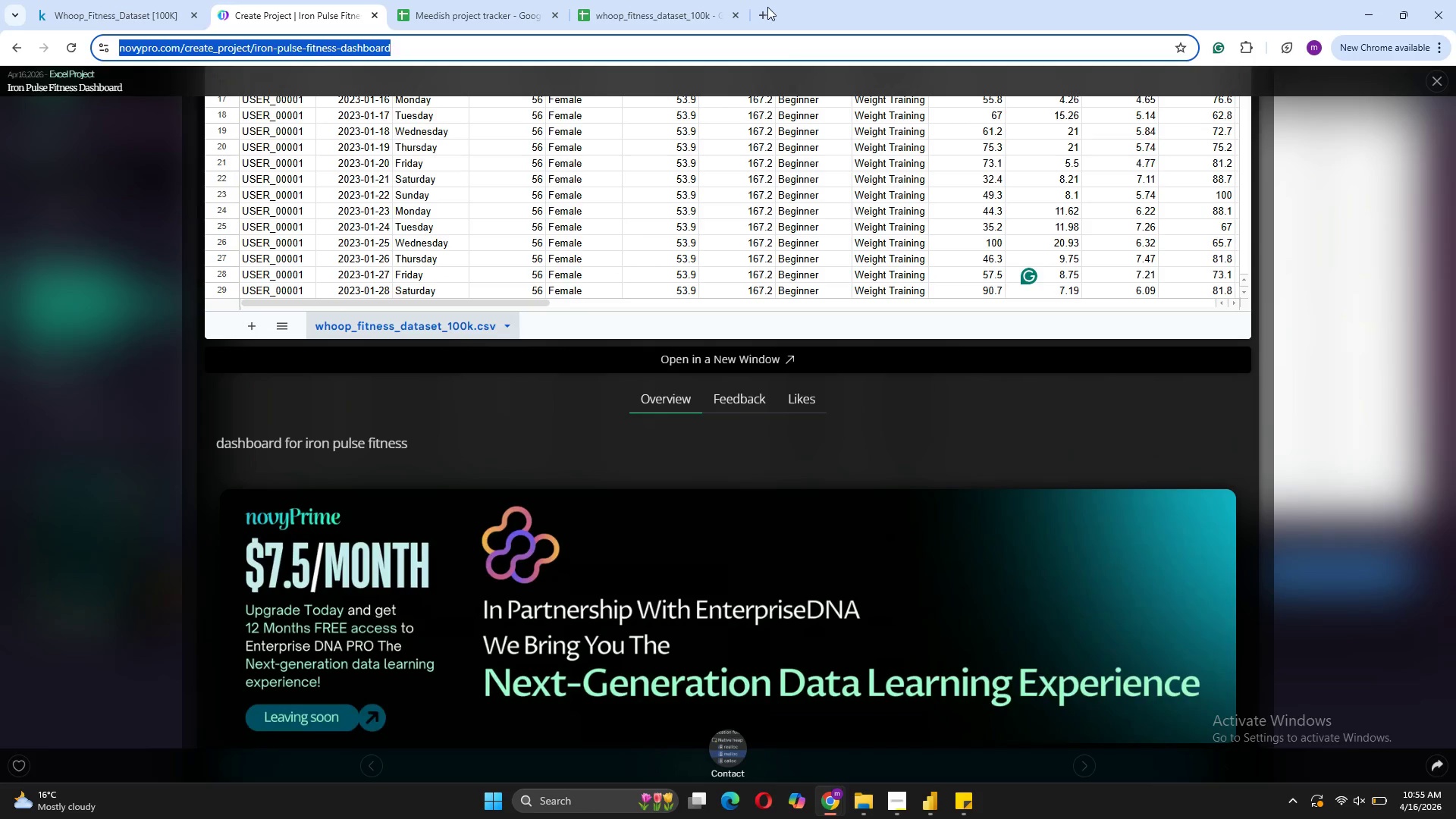 
left_click([767, 7])
 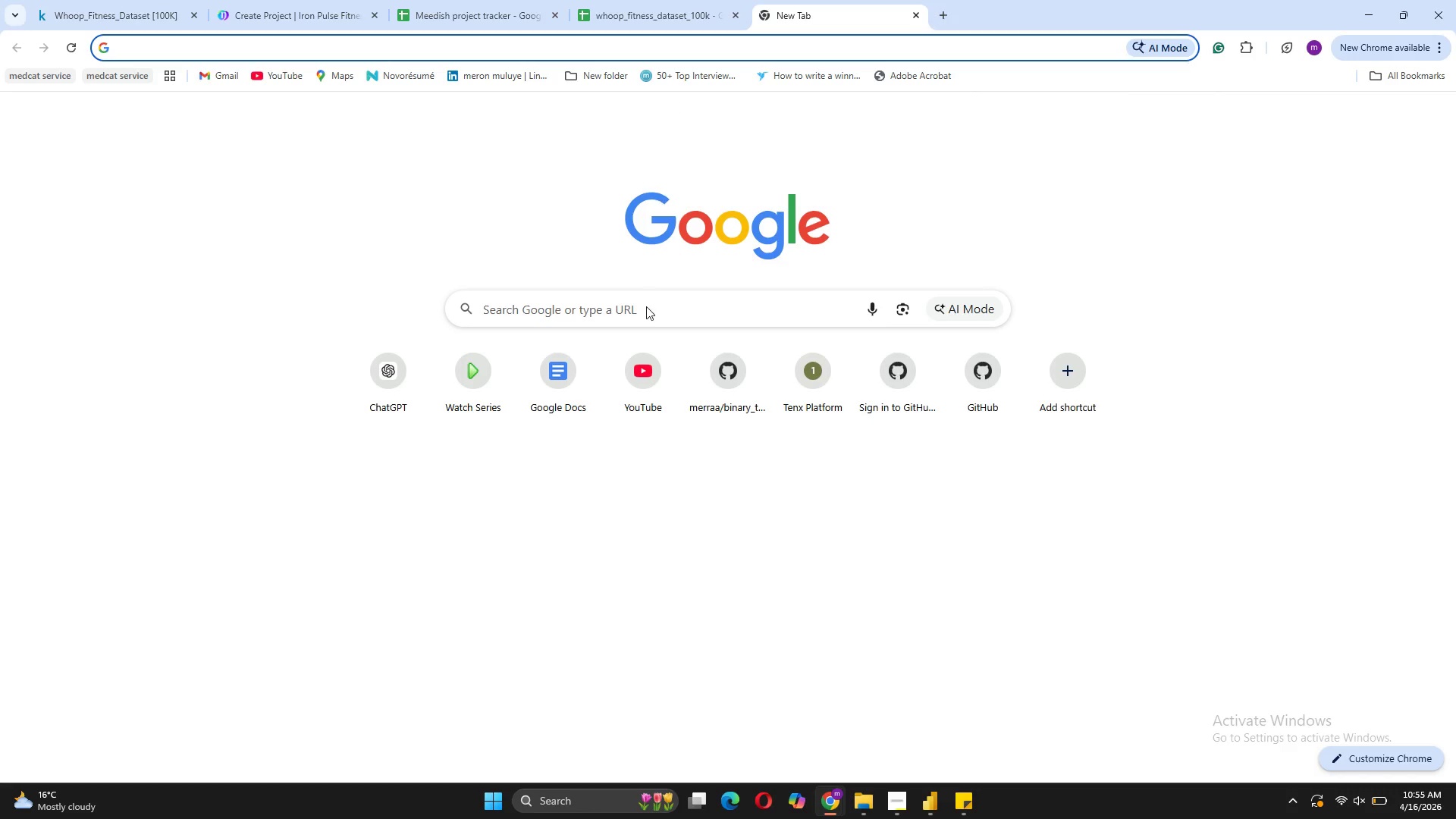 
left_click([623, 303])
 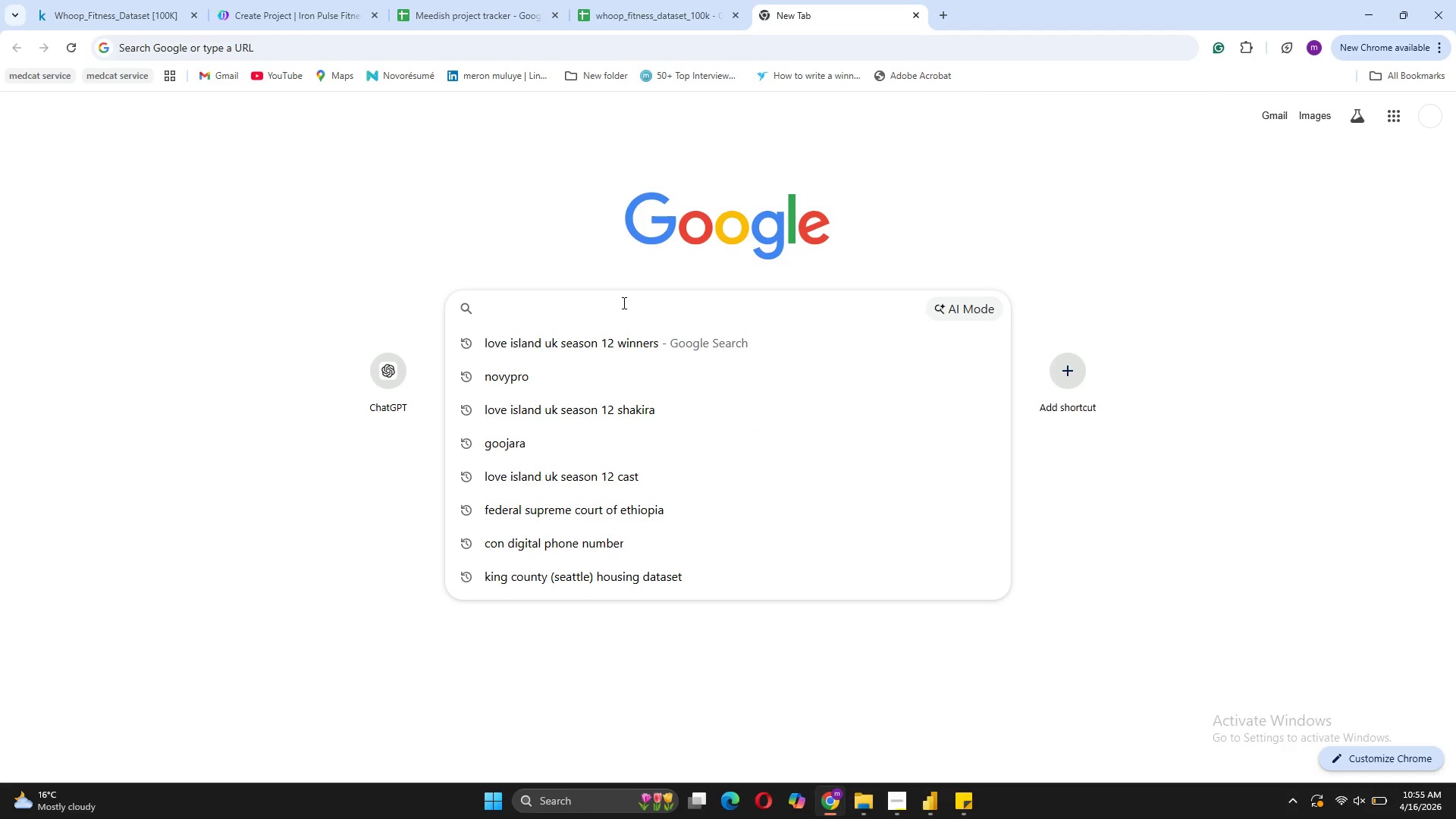 
type(parametes)
key(Backspace)
type(rs)
 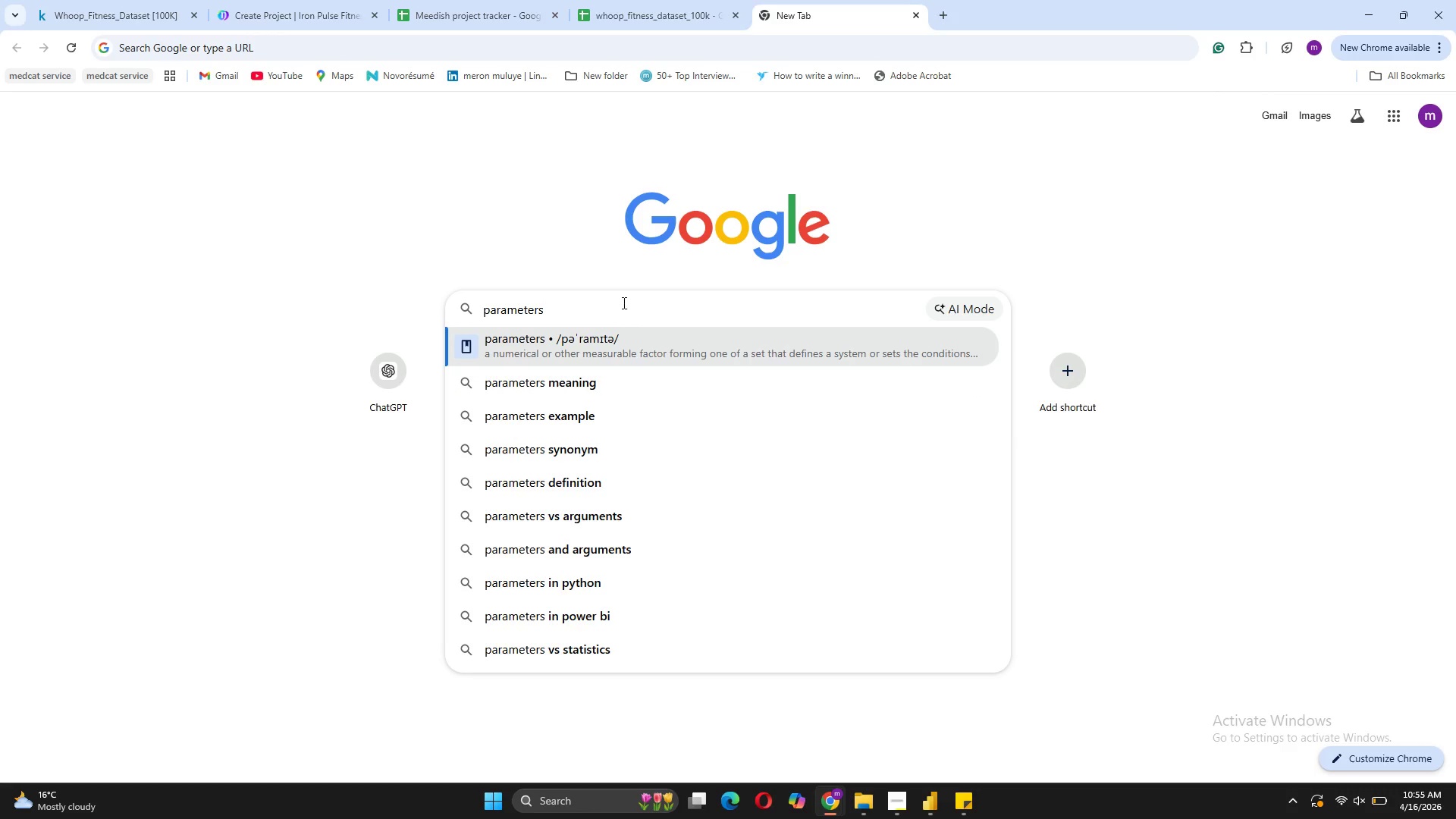 
type( in powerbi where are they)
 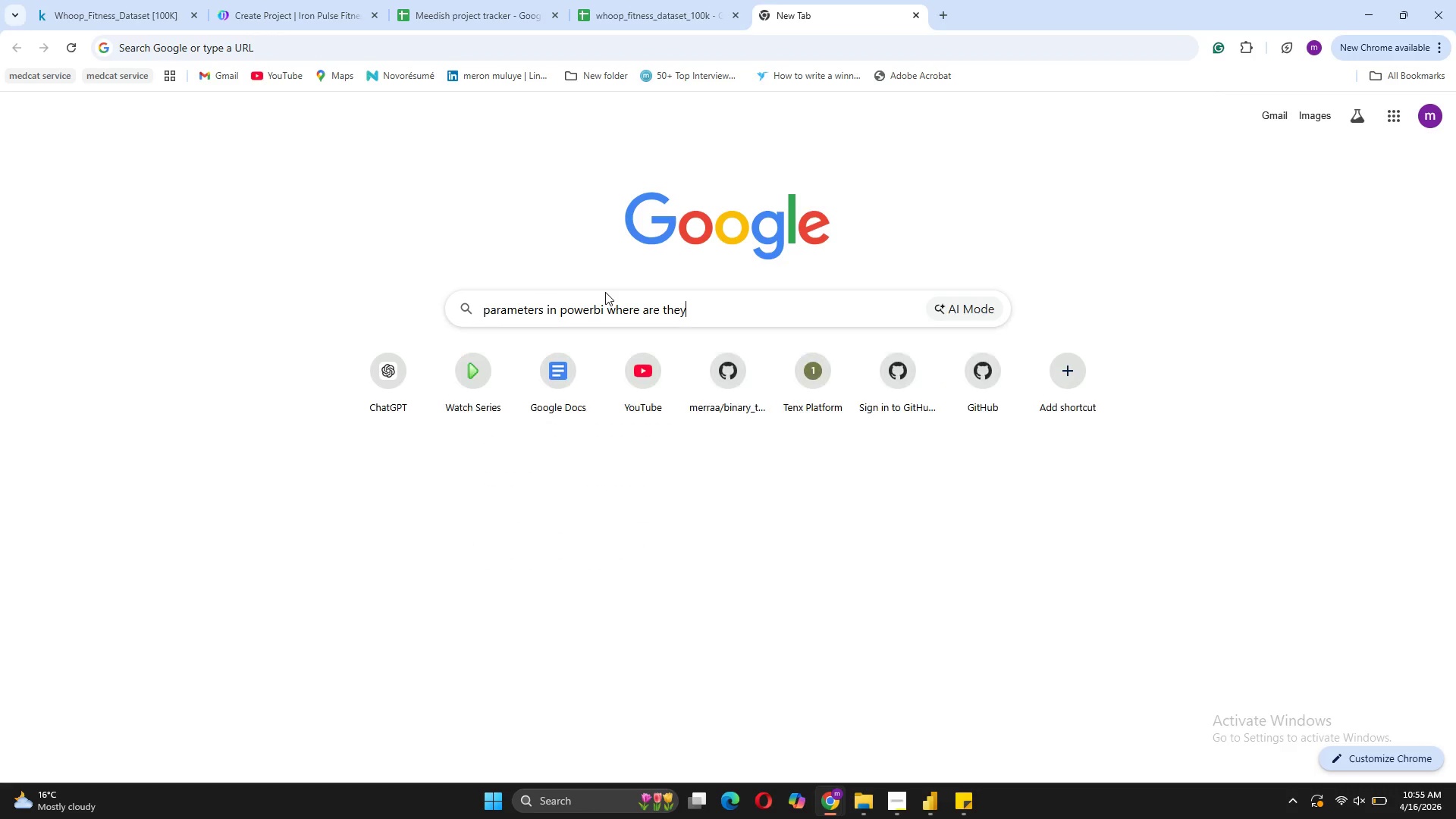 
key(Enter)
 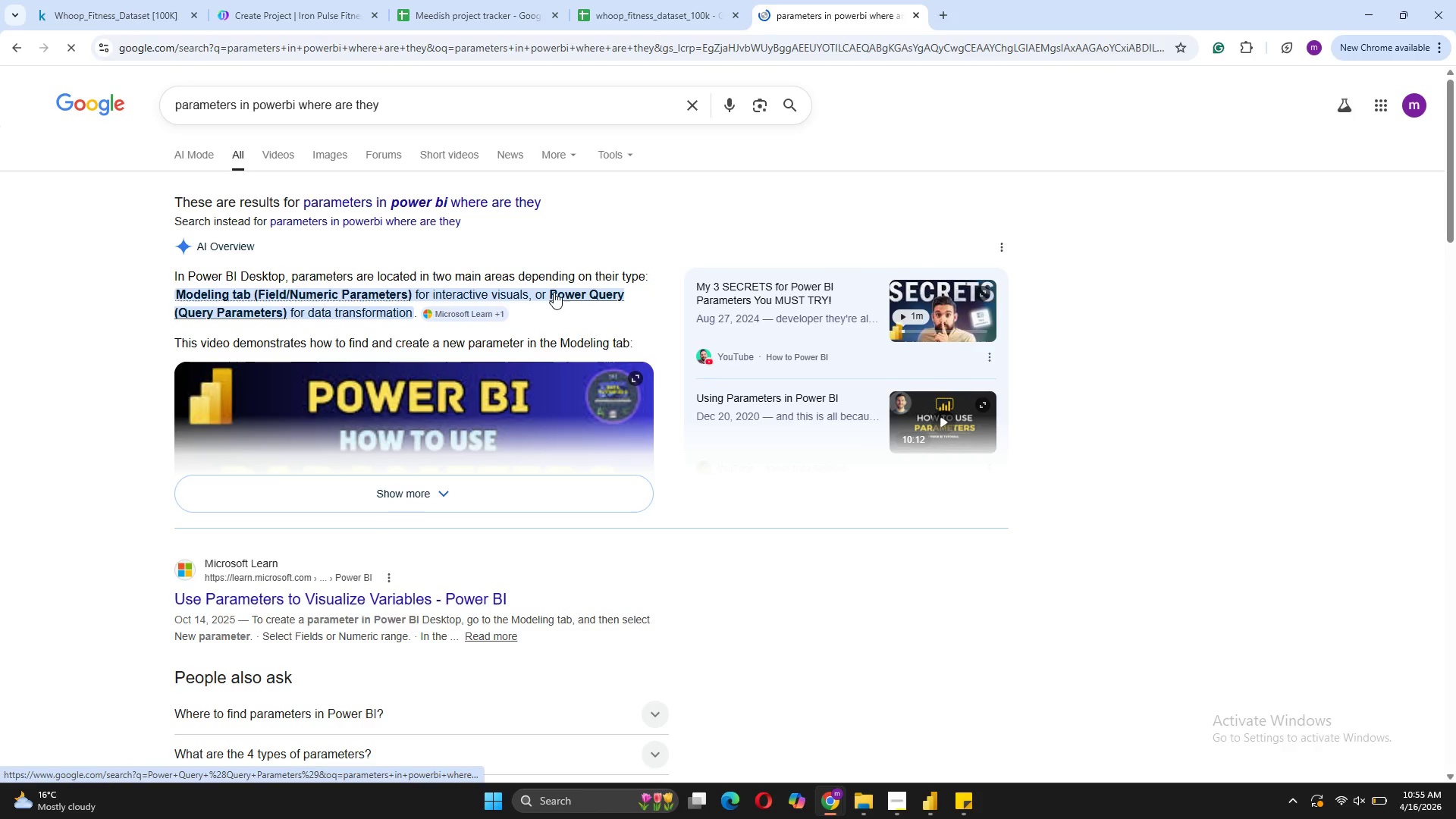 
wait(13.8)
 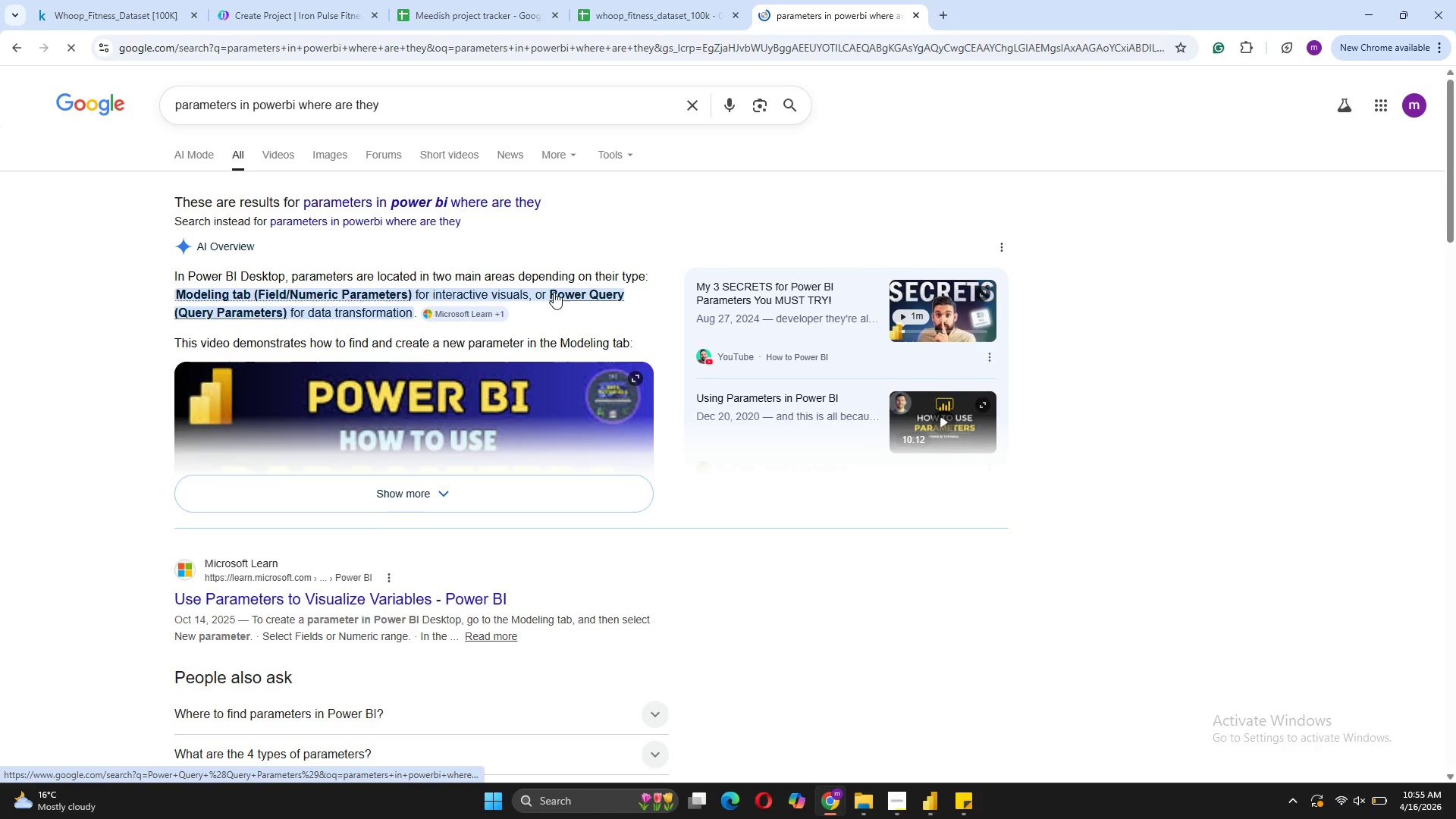 
mouse_move([457, 538])
 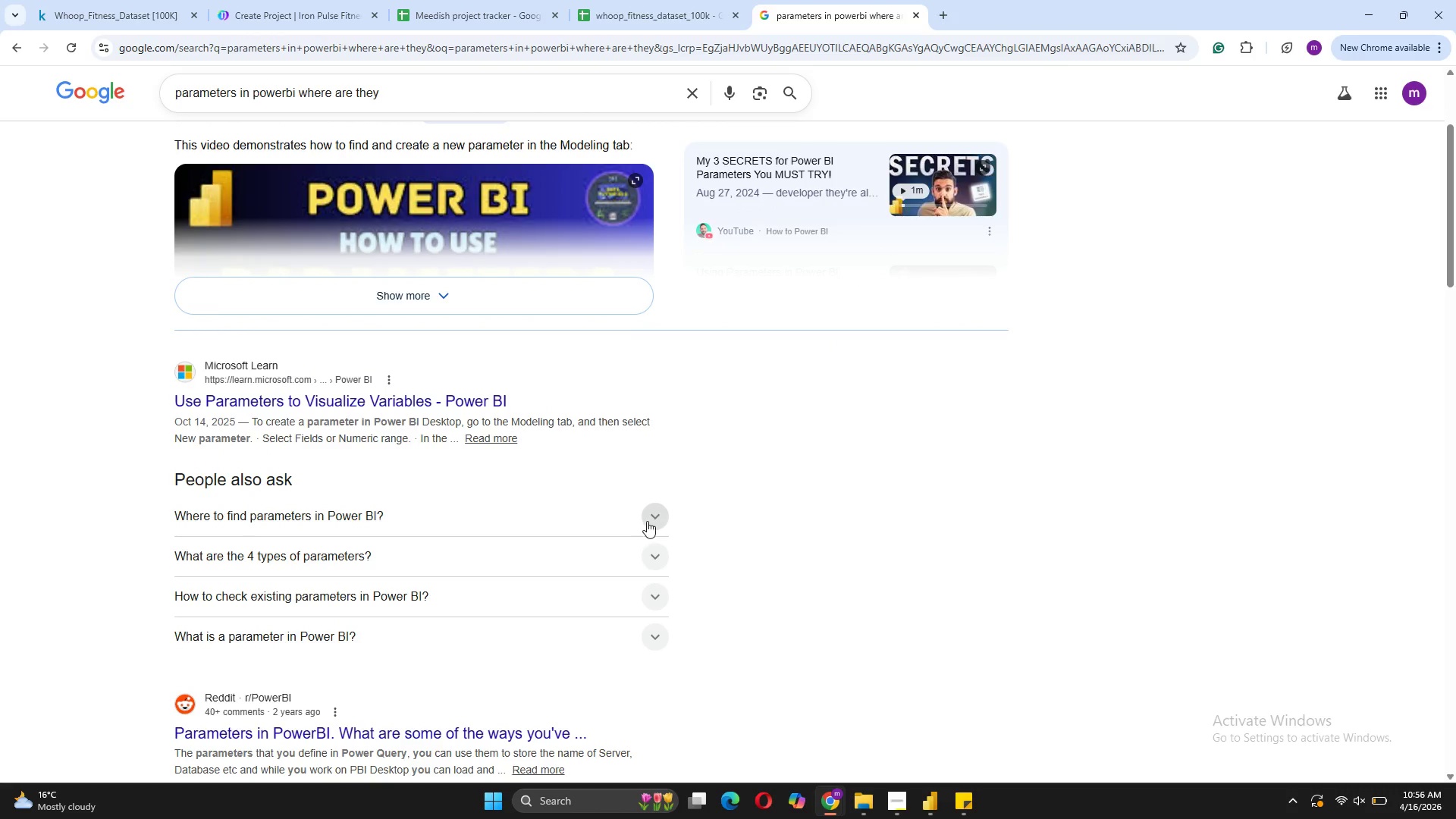 
left_click([651, 521])
 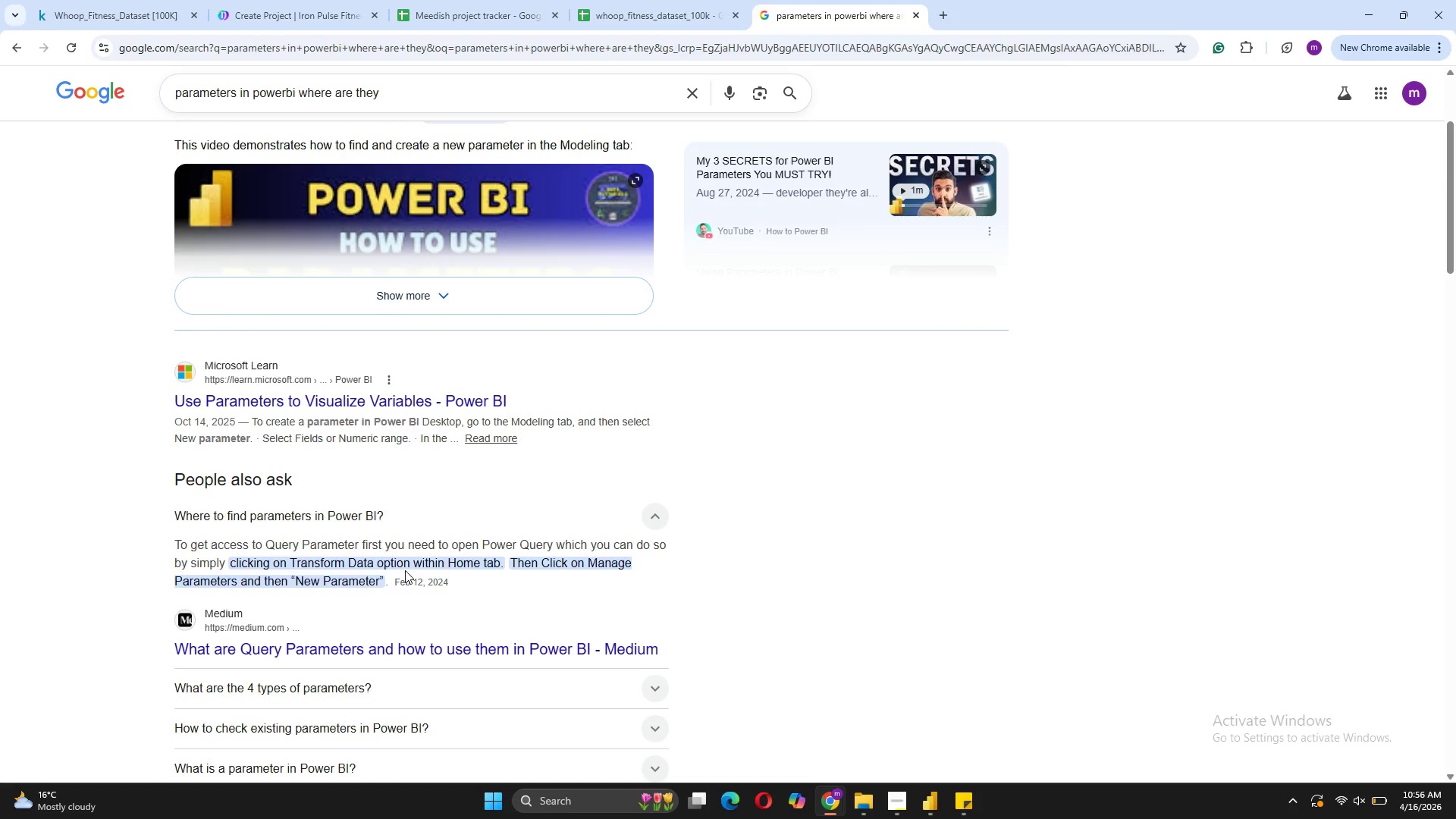 
wait(9.86)
 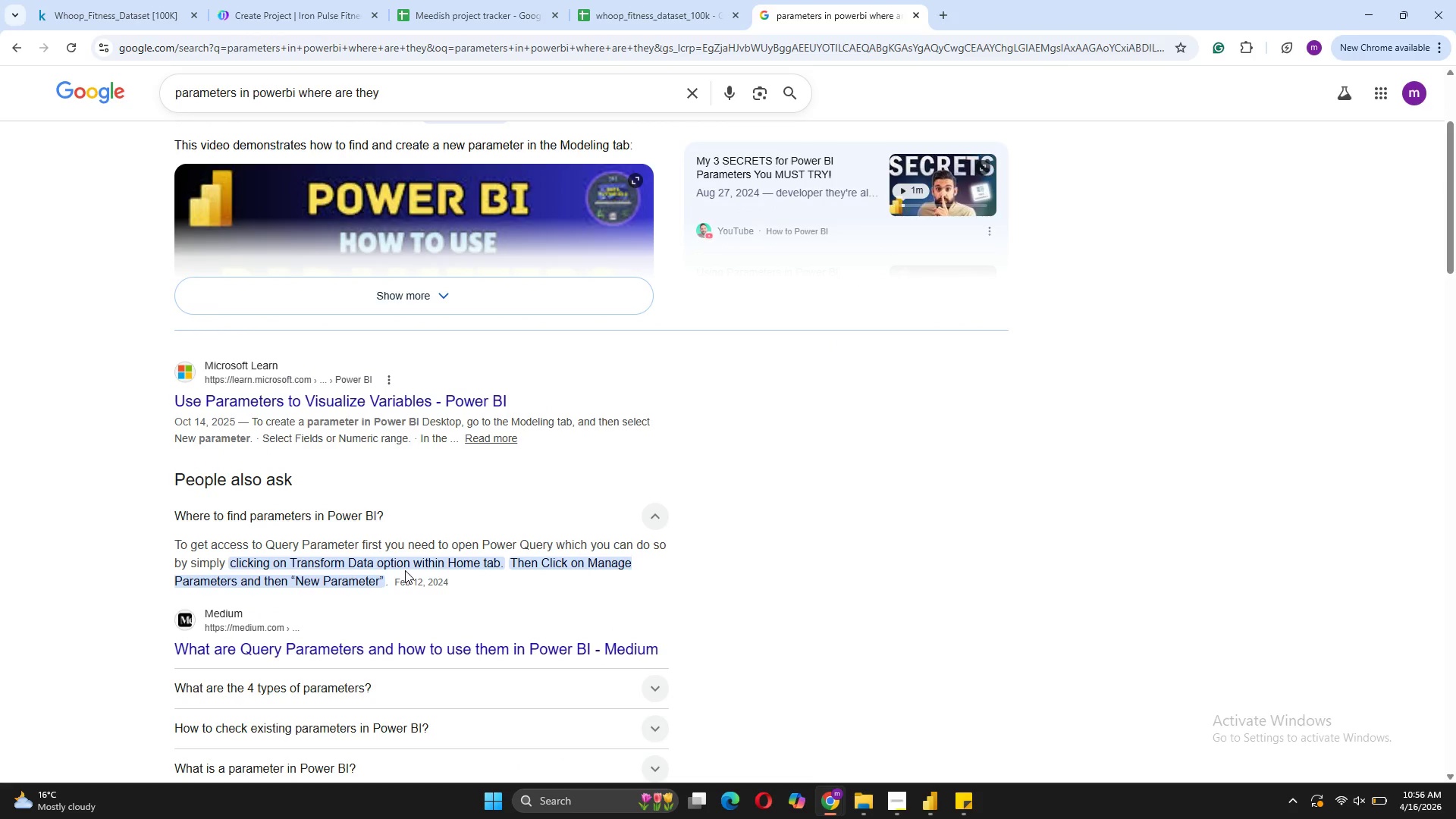 
left_click([403, 640])
 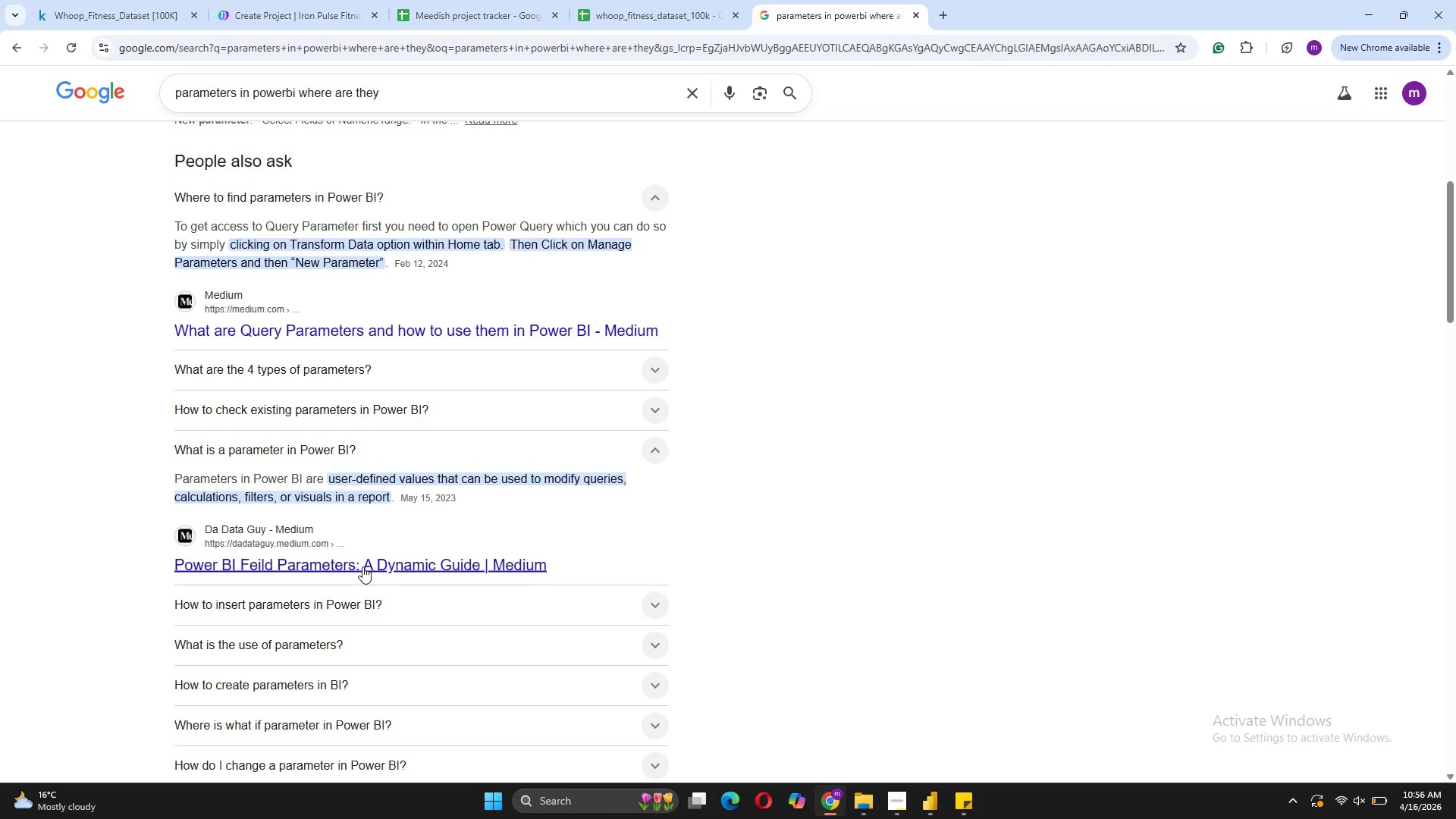 
wait(9.73)
 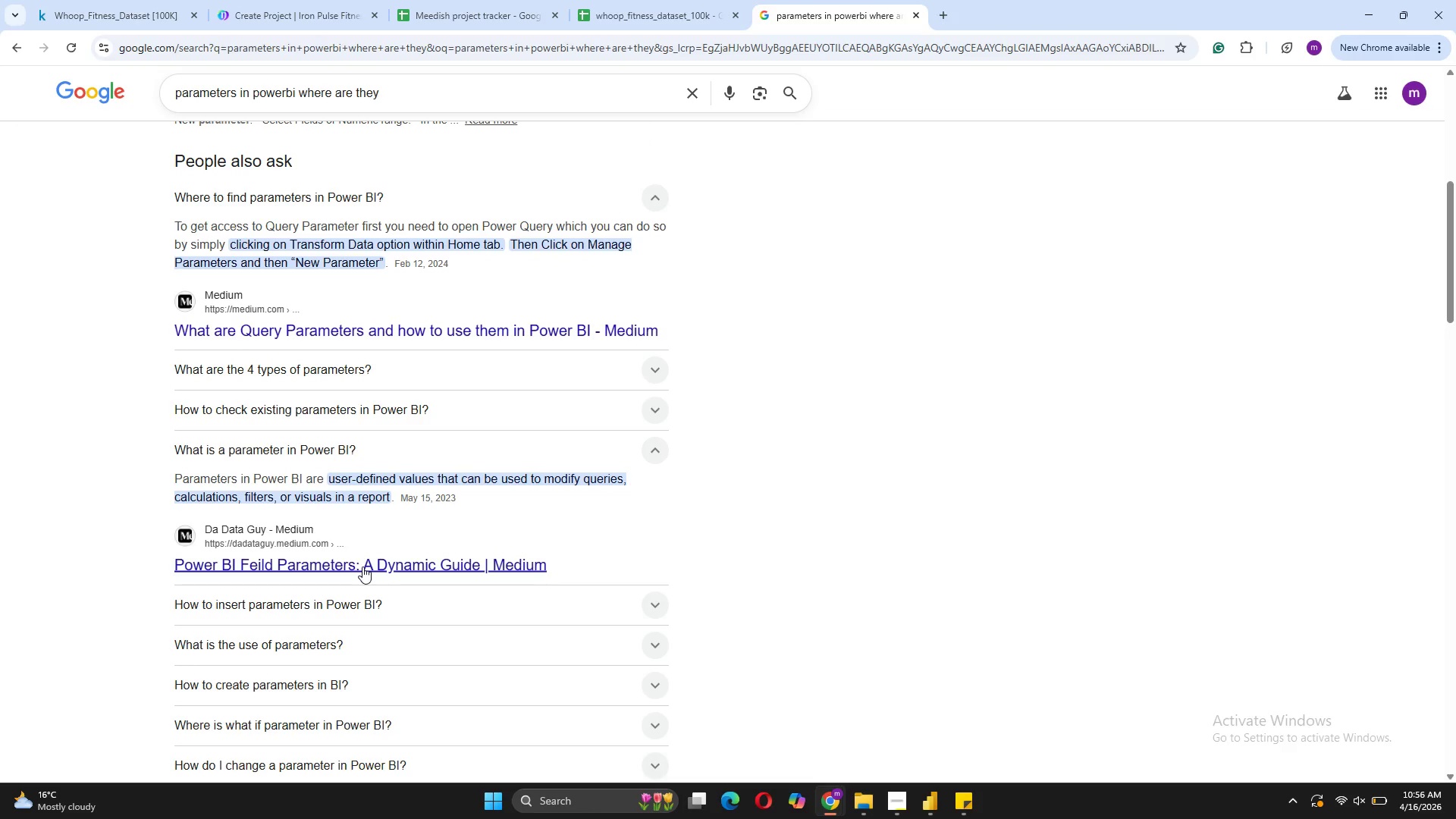 
left_click([431, 487])
 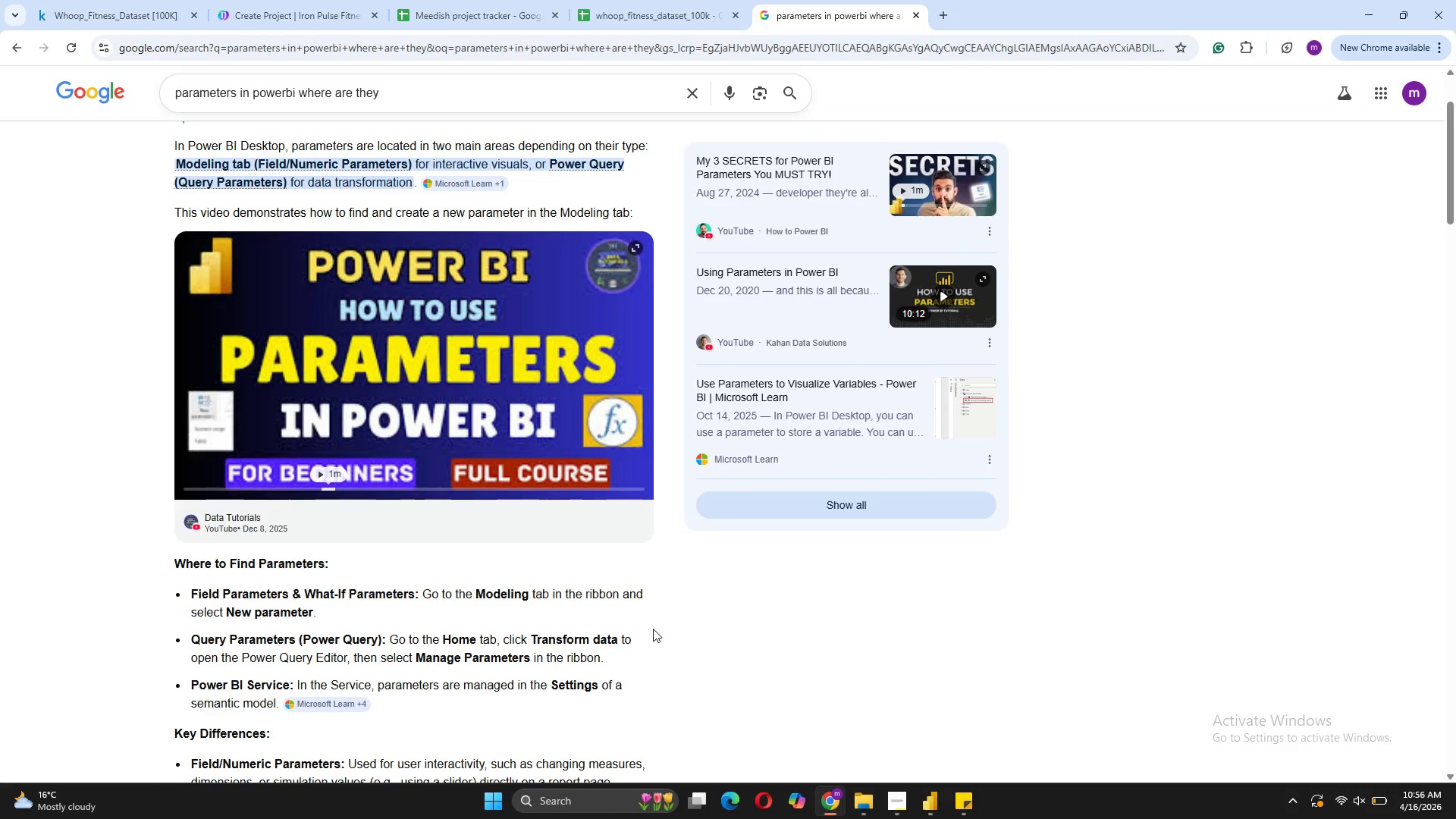 
wait(14.58)
 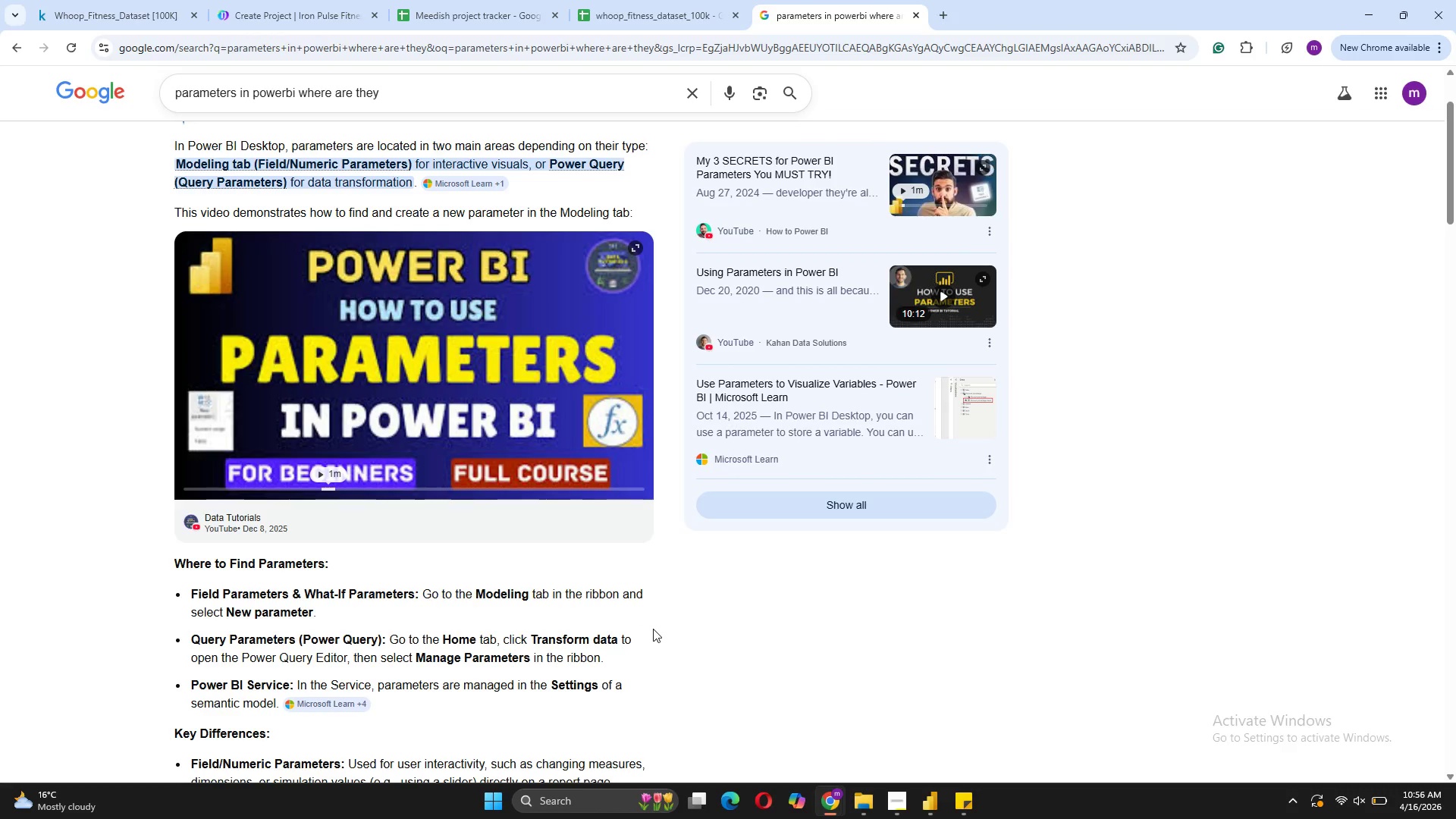 
left_click([989, 717])
 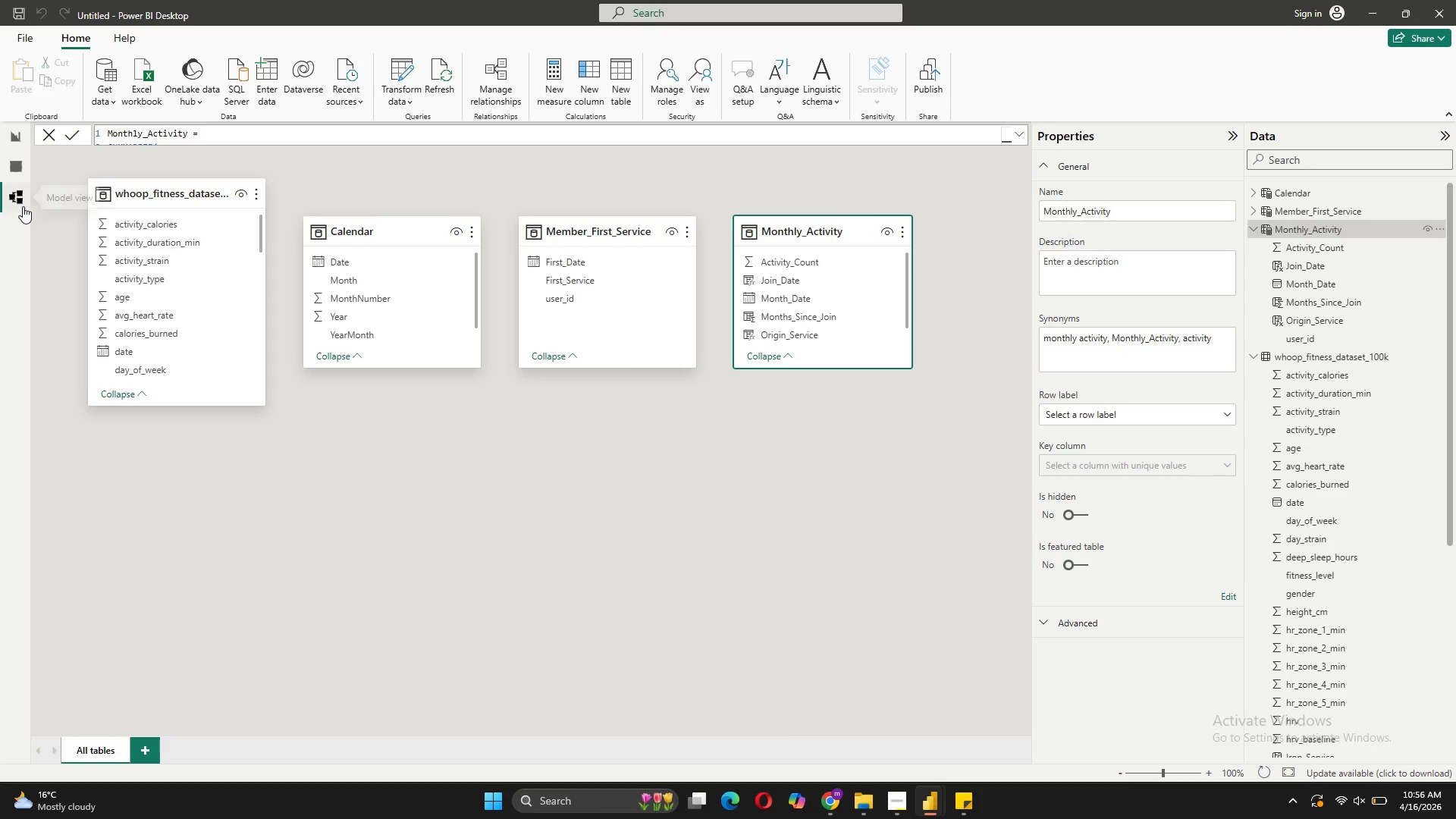 
right_click([23, 206])
 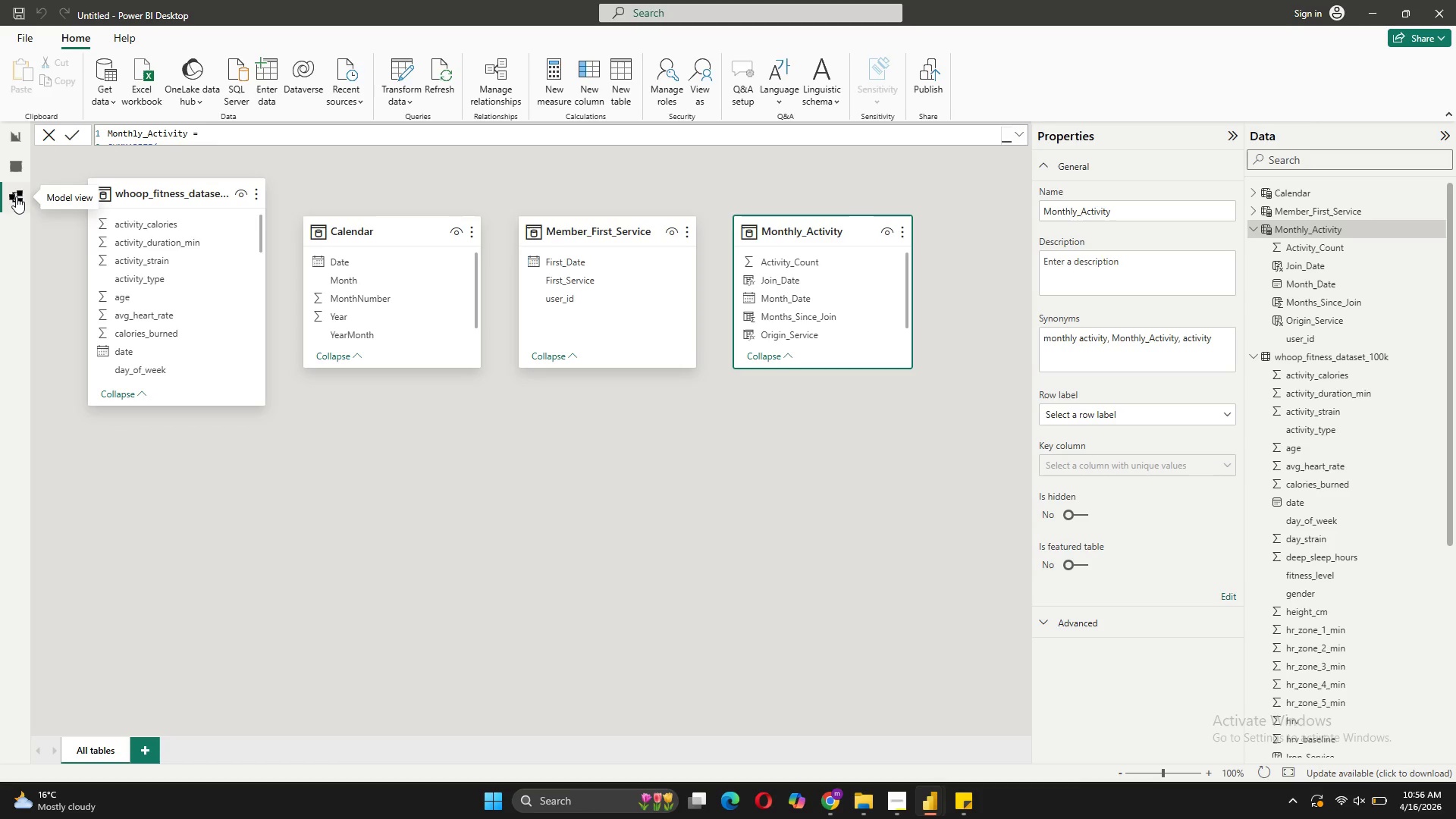 
left_click([16, 196])
 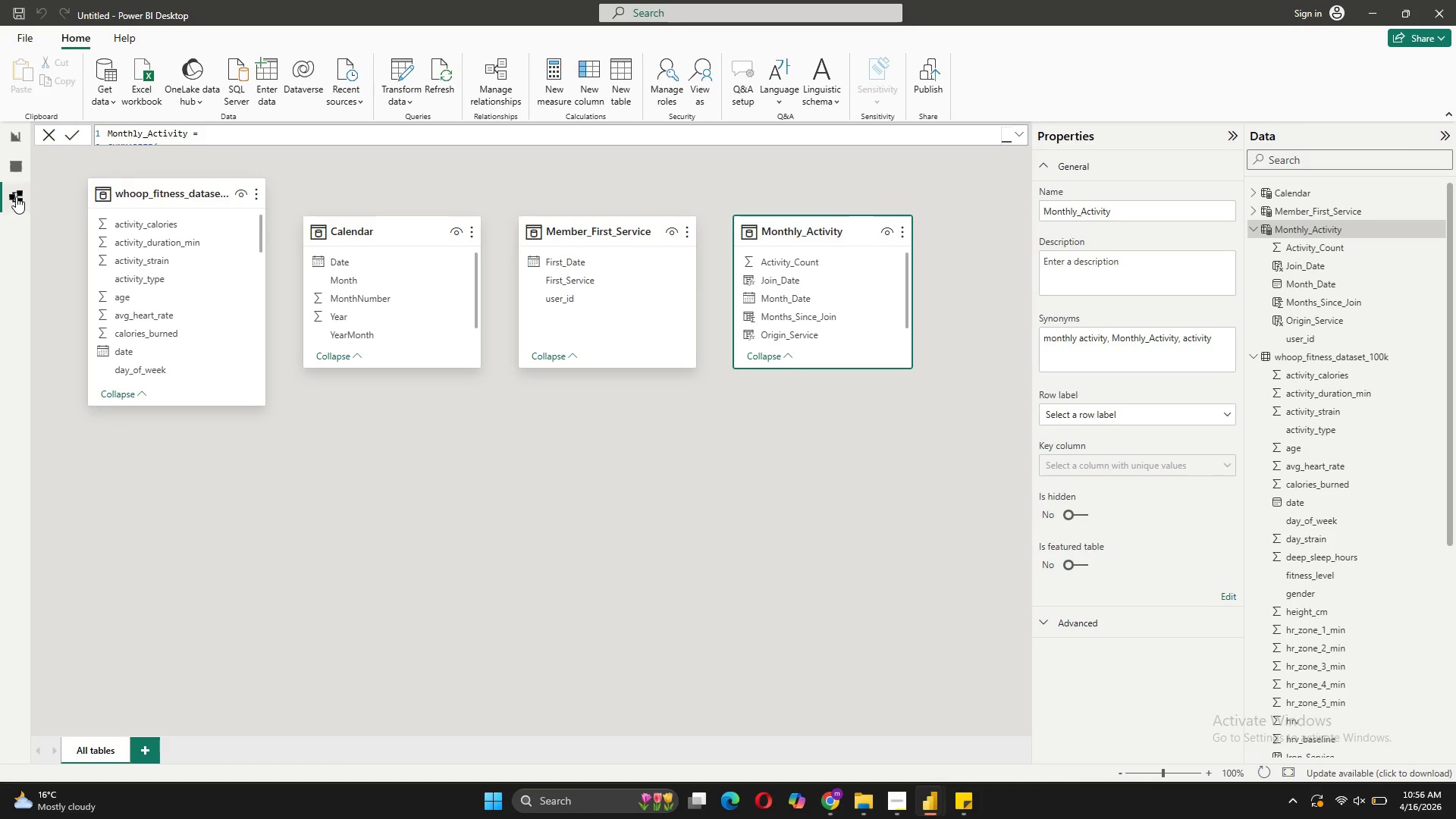 
right_click([16, 196])
 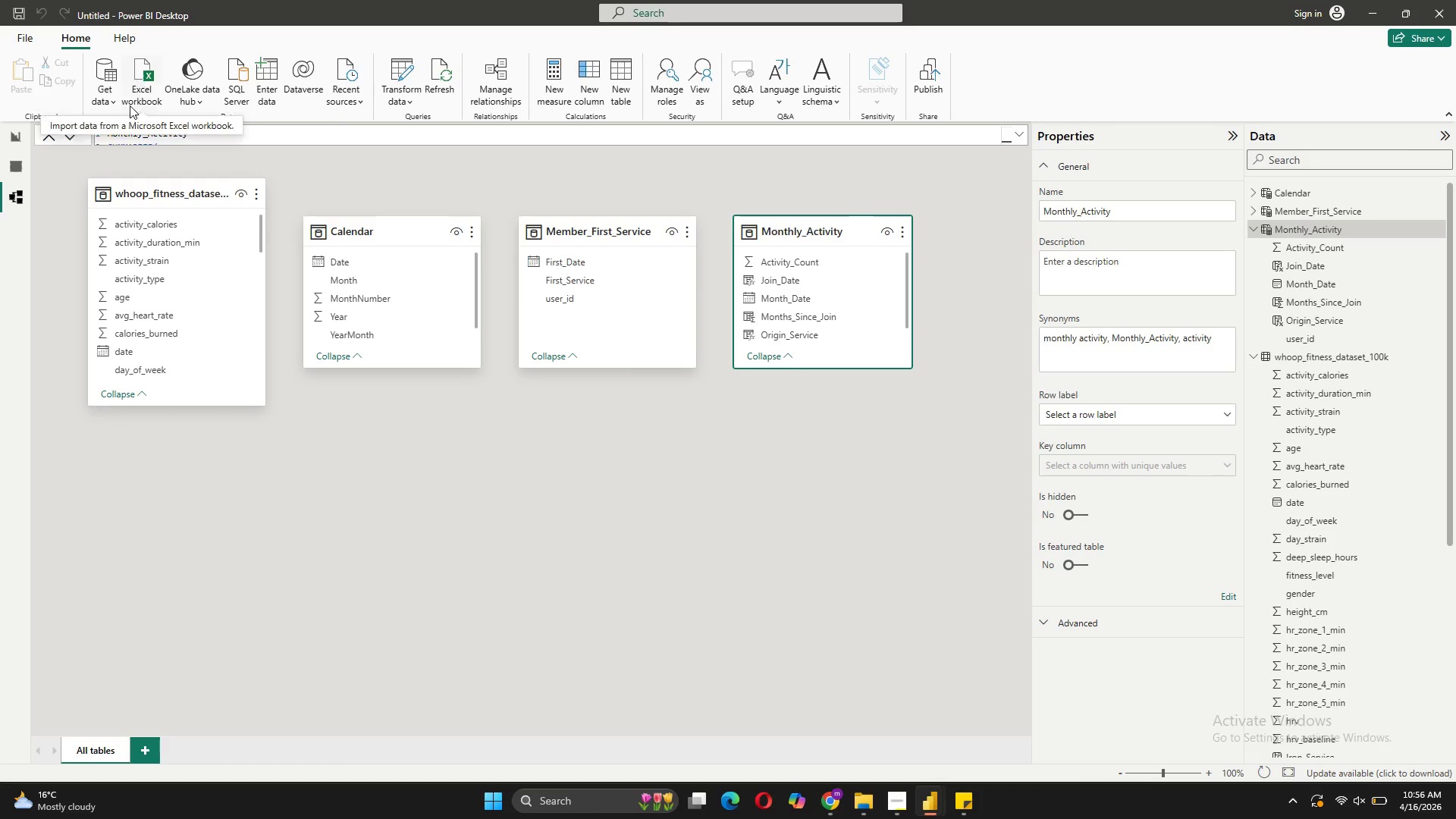 
left_click([120, 47])
 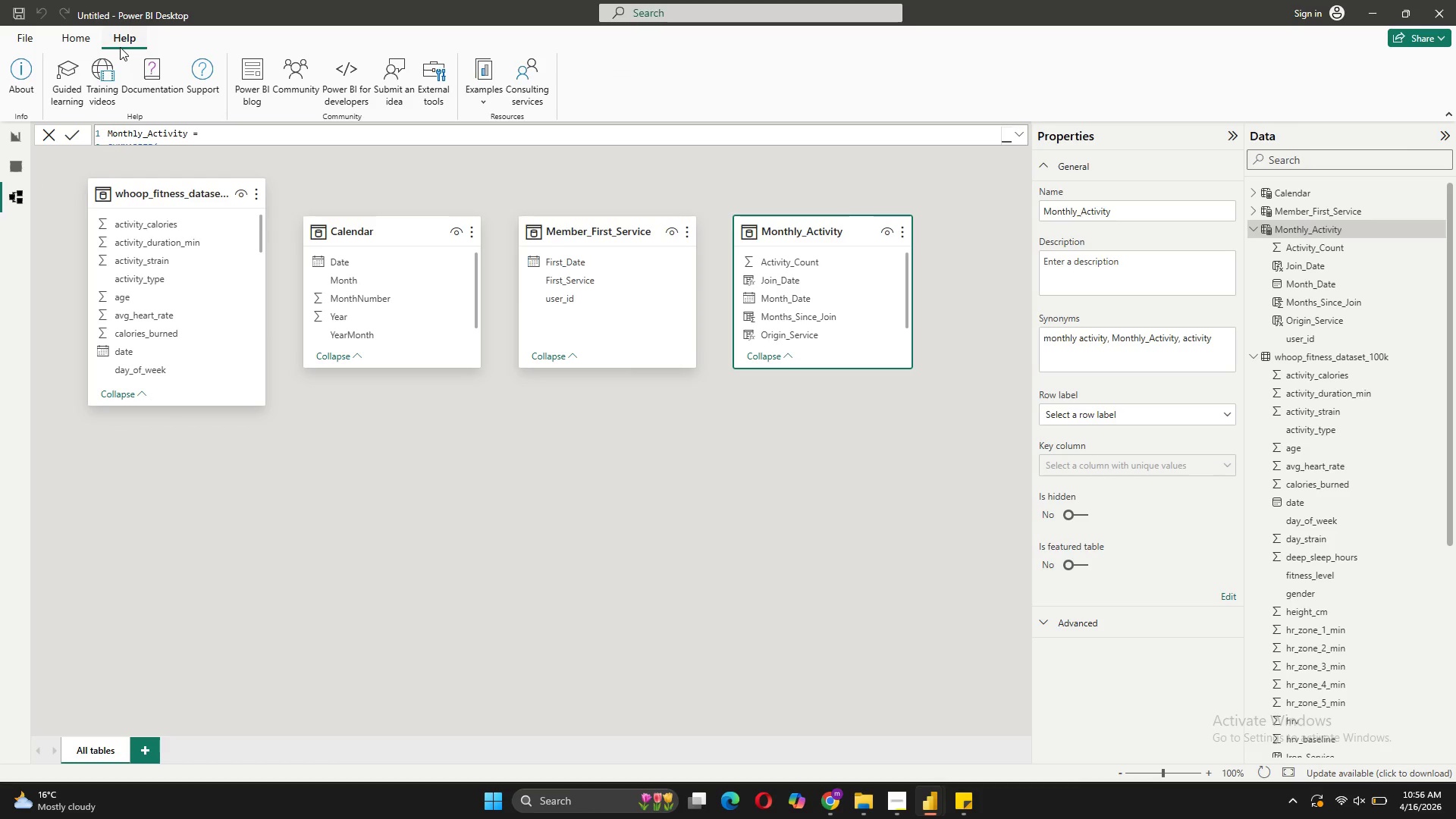 
wait(5.61)
 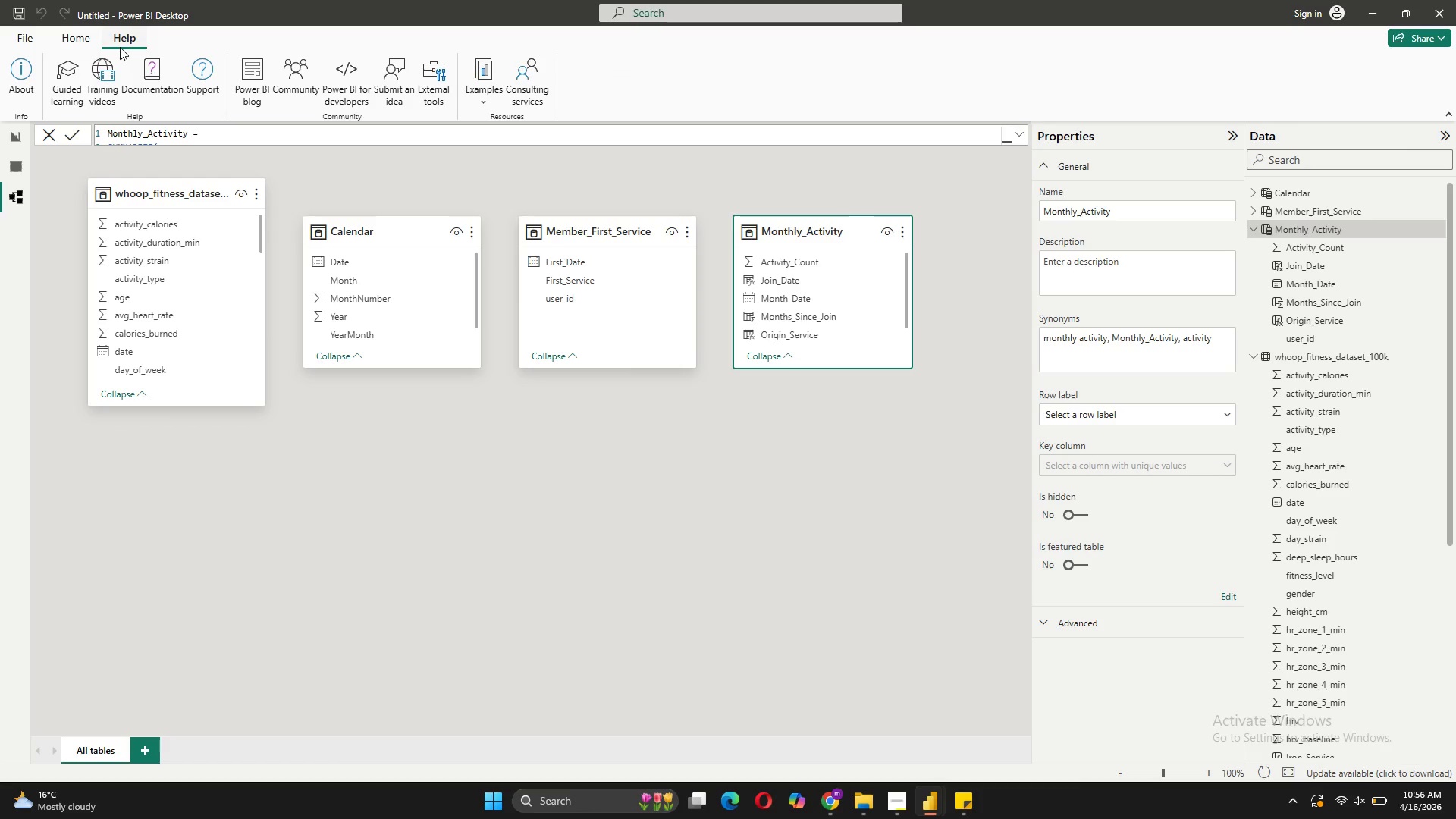 
left_click([81, 34])
 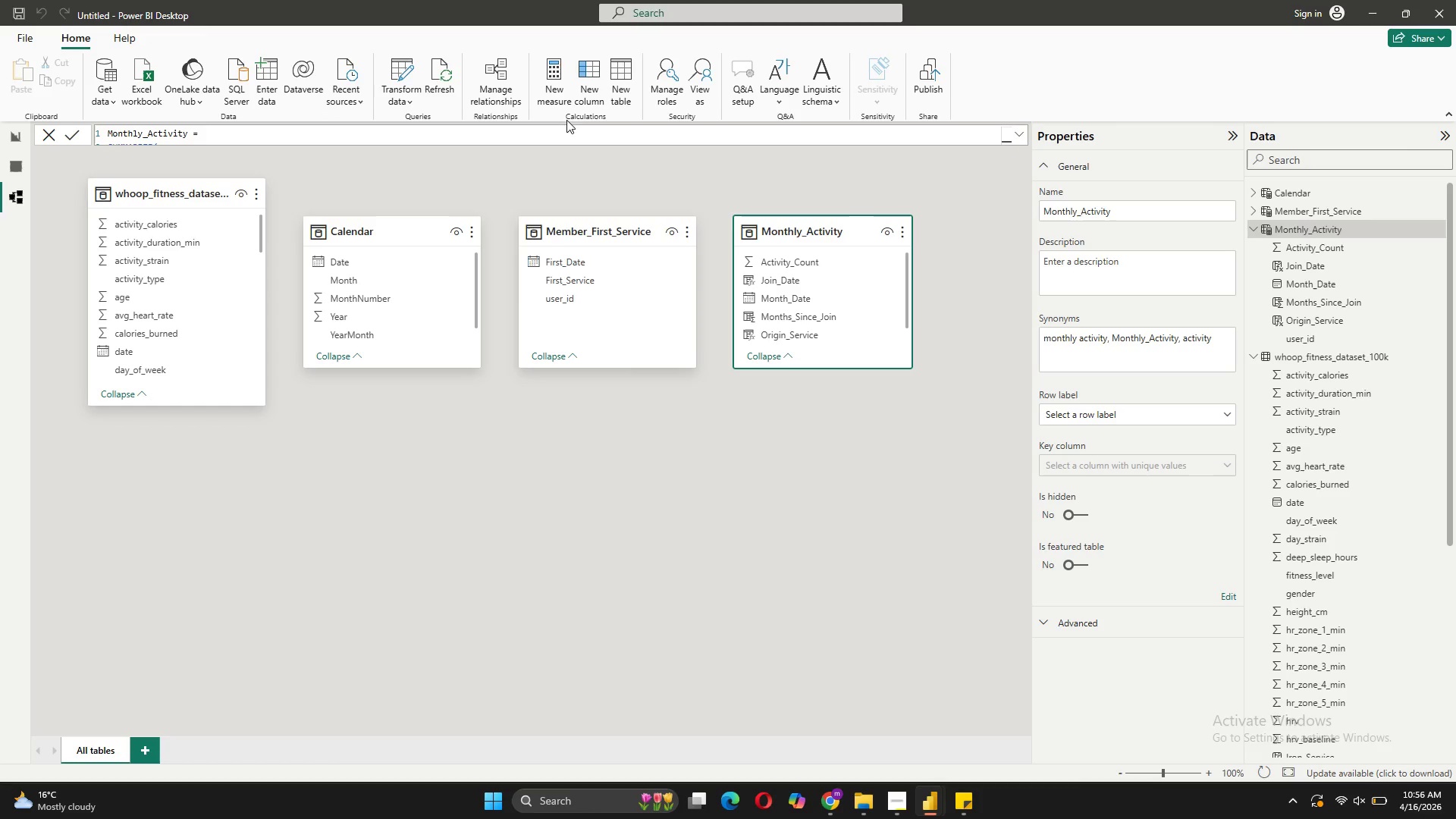 
left_click([601, 115])
 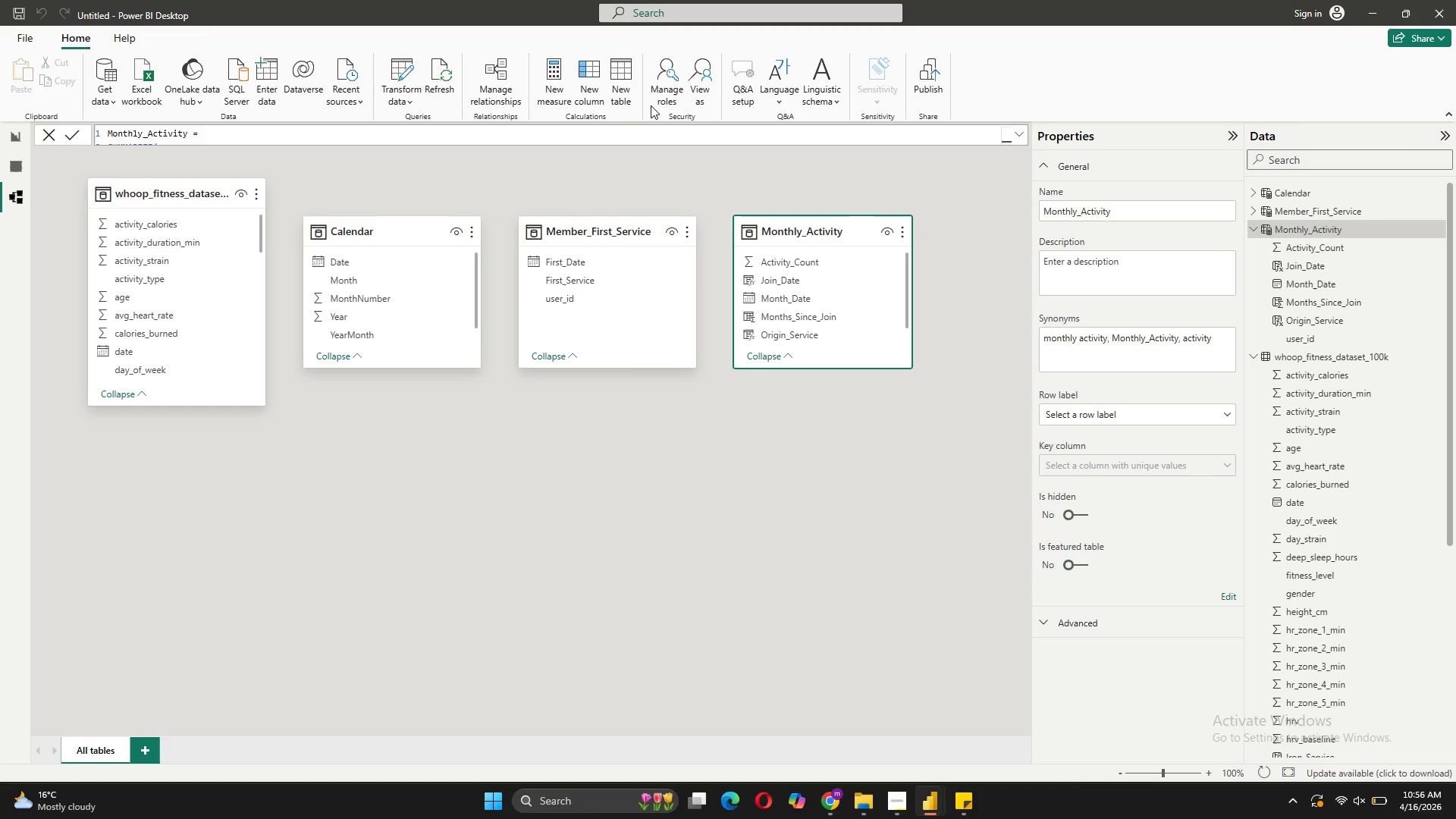 
mouse_move([680, 84])
 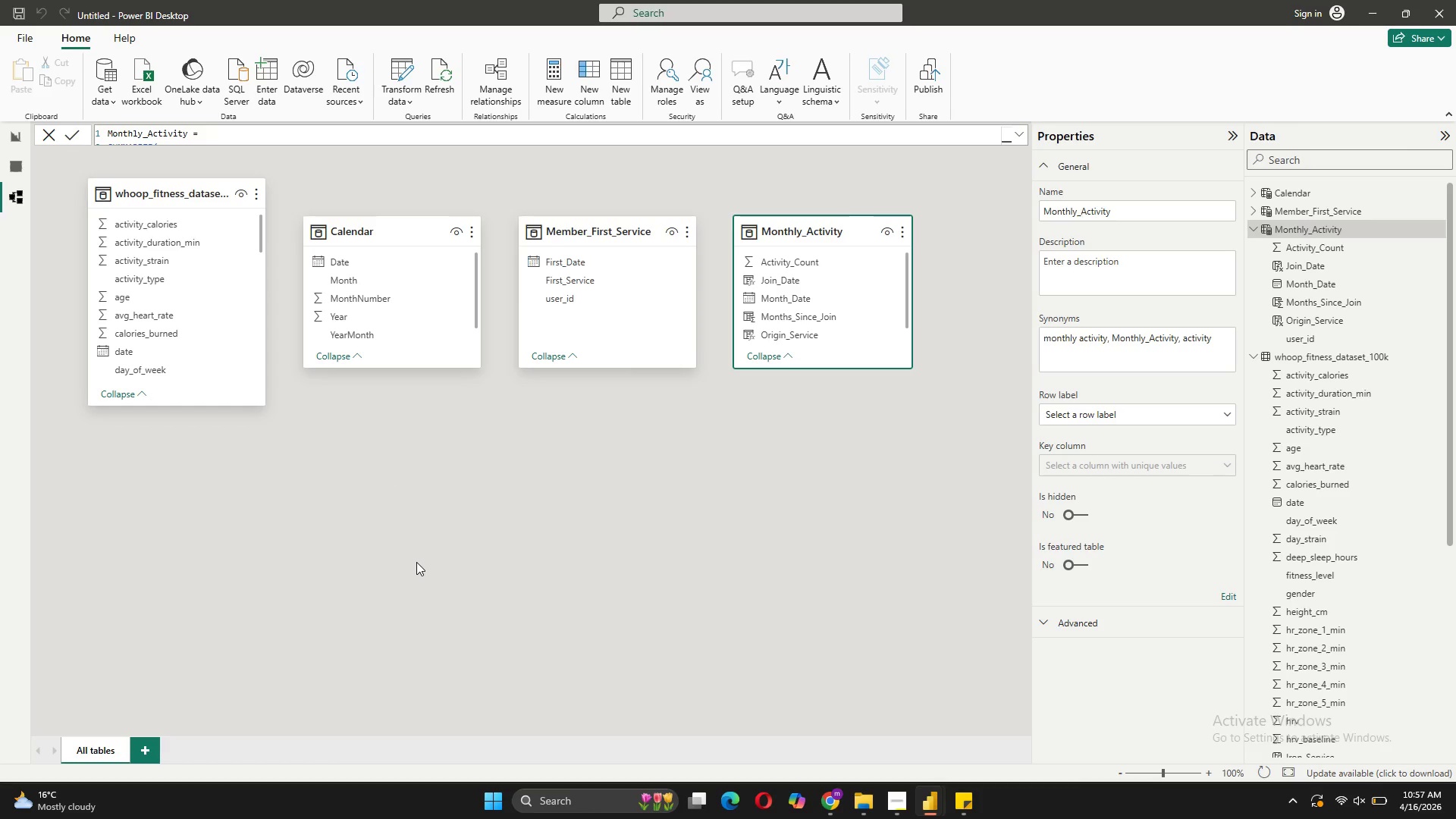 
wait(18.31)
 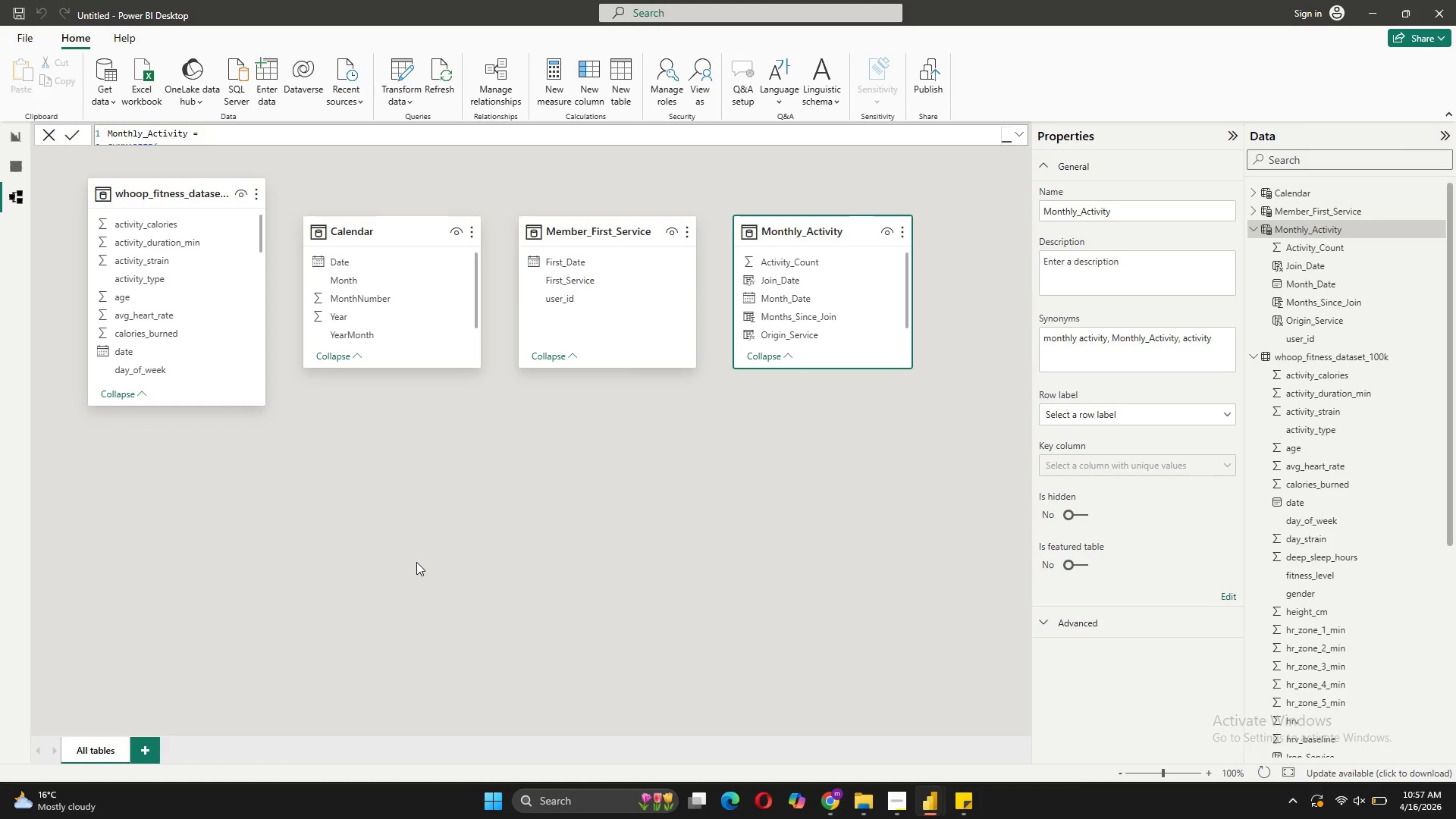 
mouse_move([571, 93])
 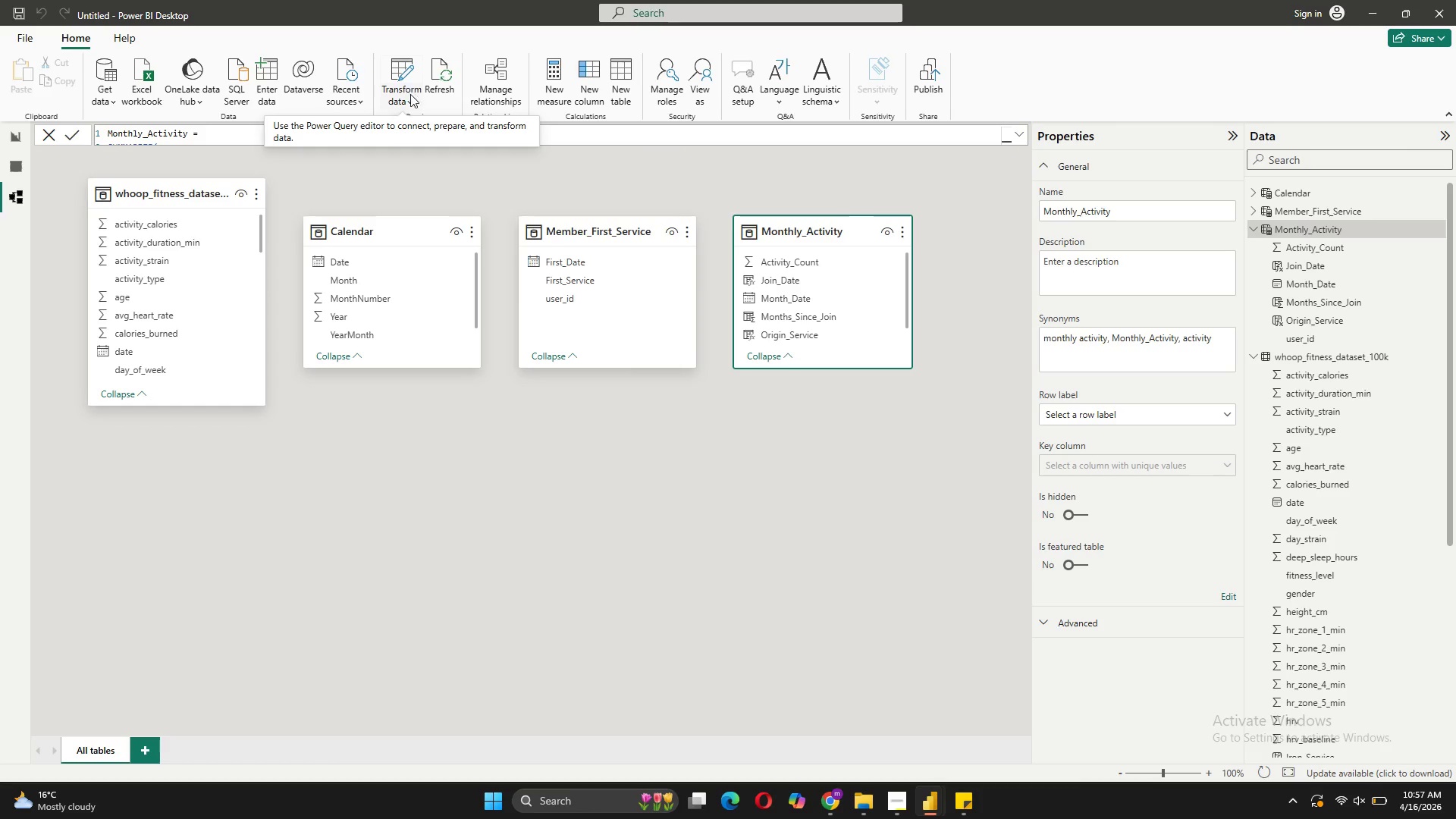 
left_click([412, 101])
 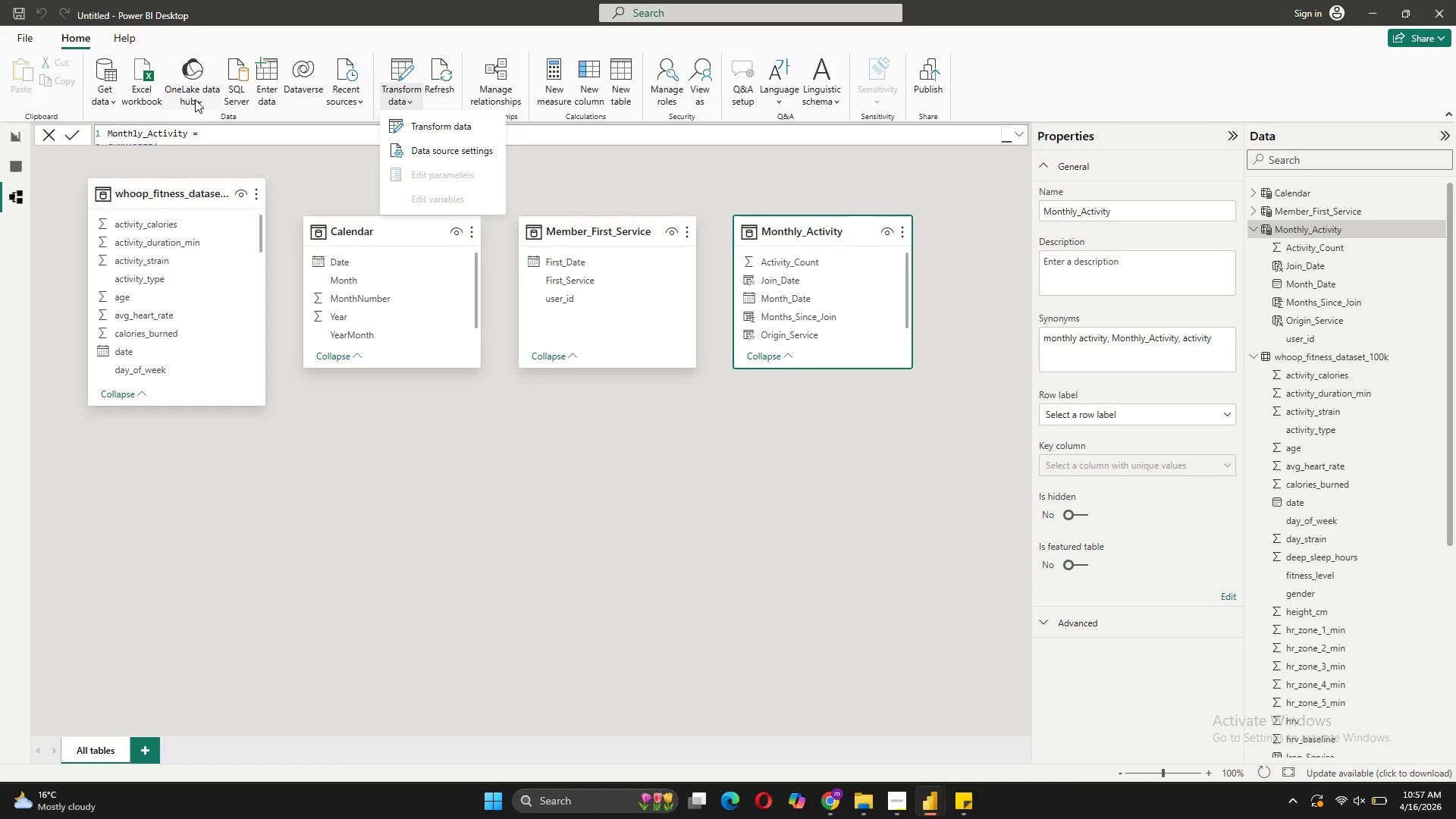 
wait(11.61)
 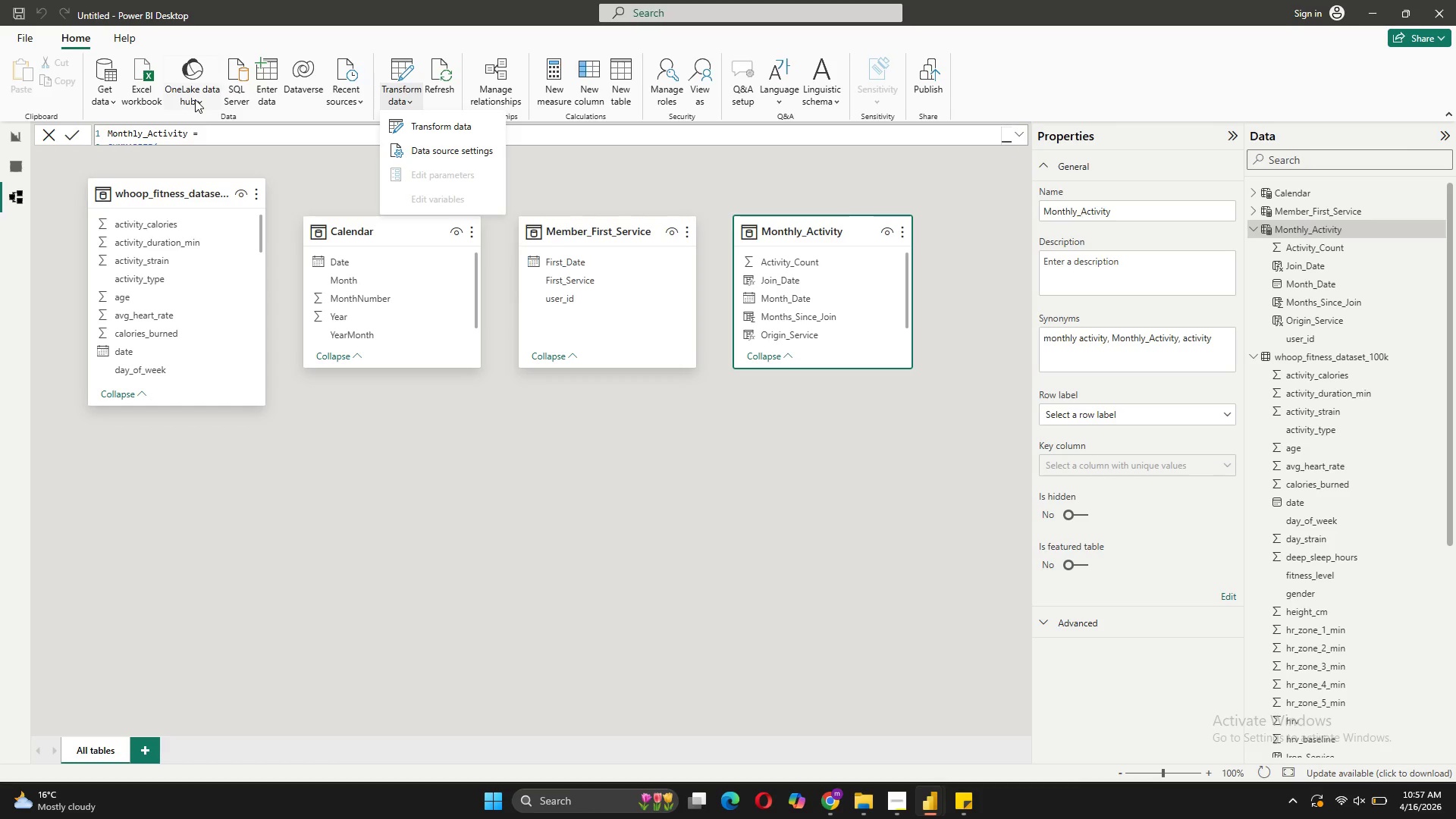 
left_click([962, 748])
 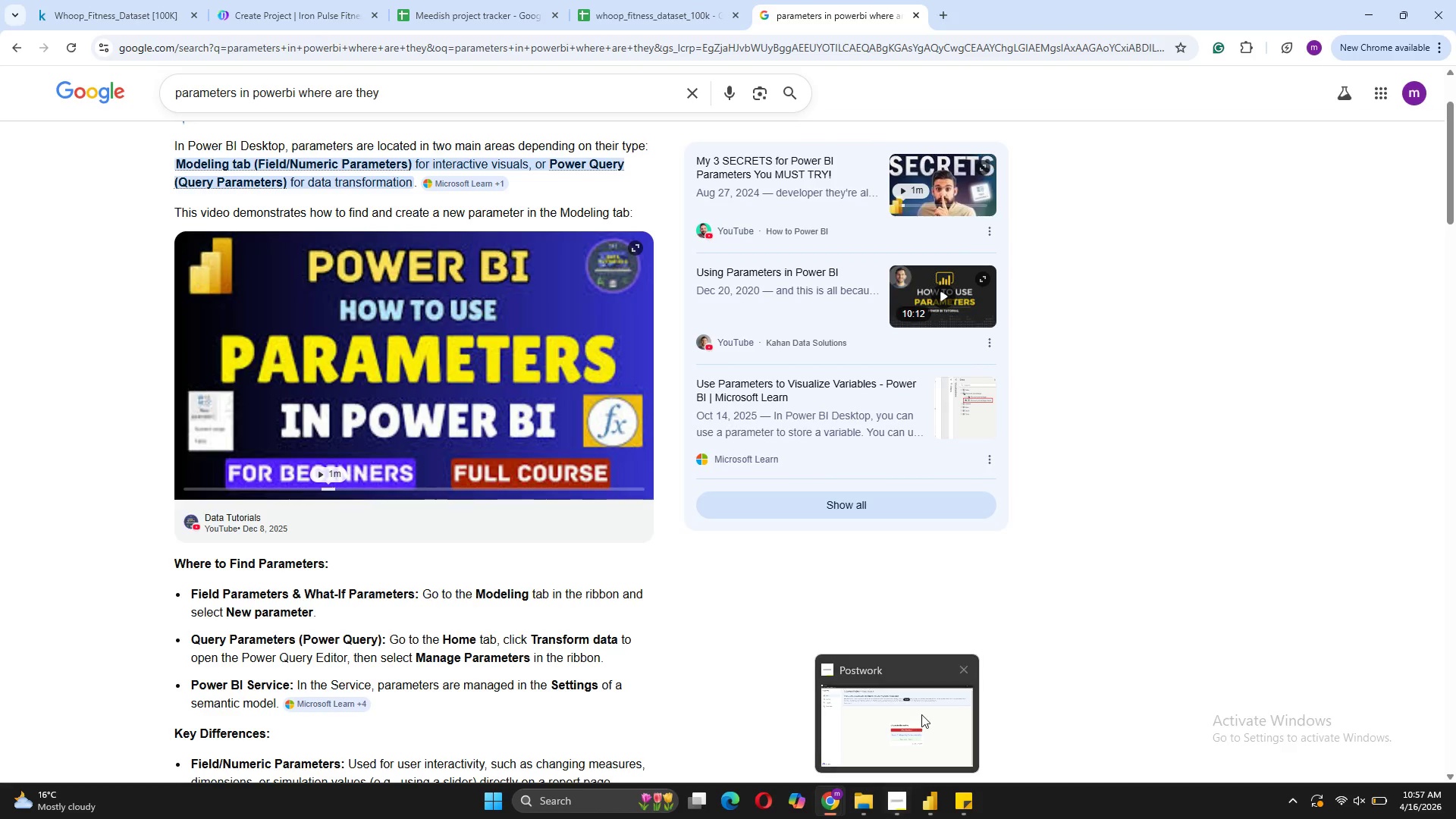 
wait(8.0)
 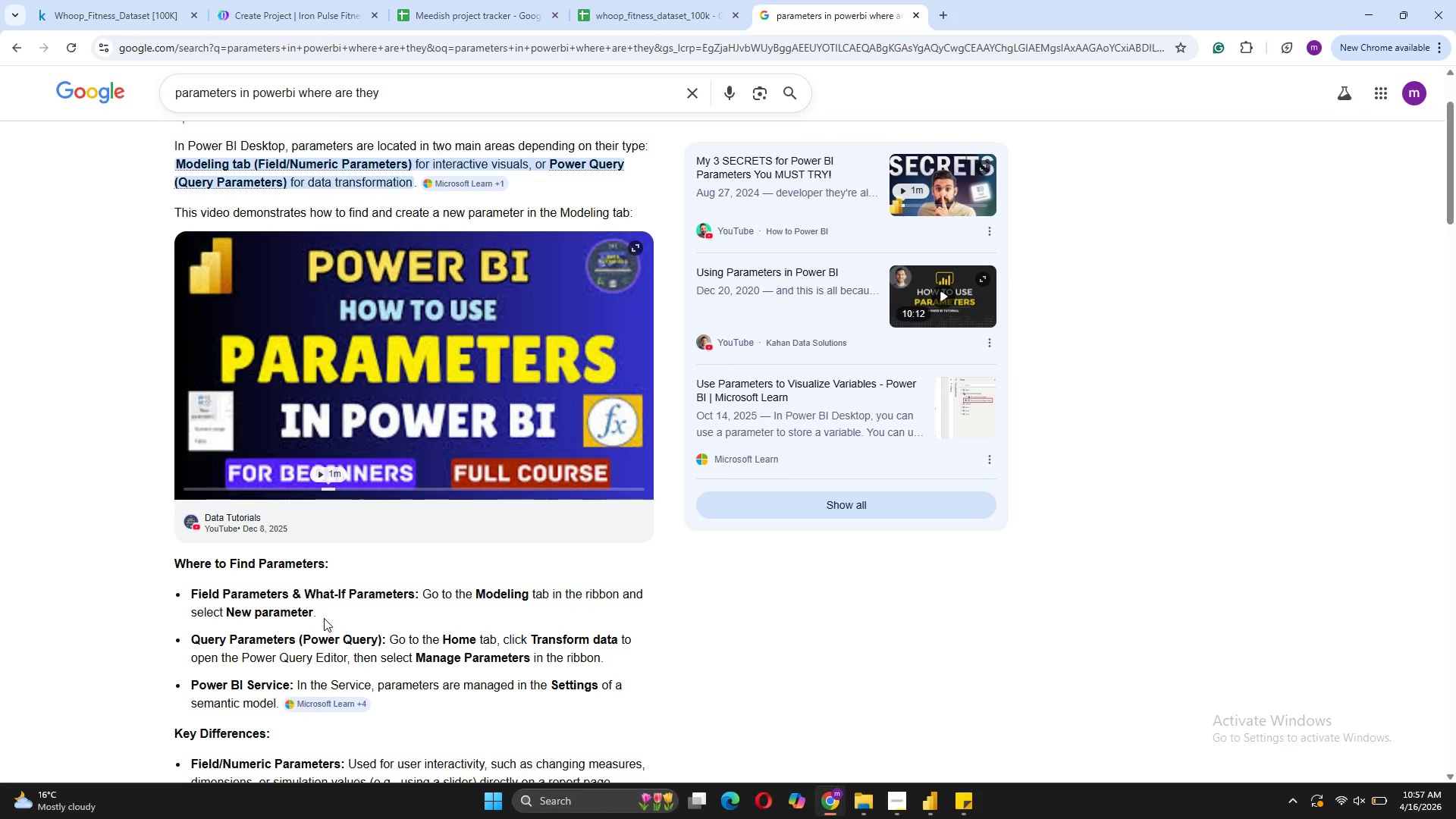 
left_click([947, 722])
 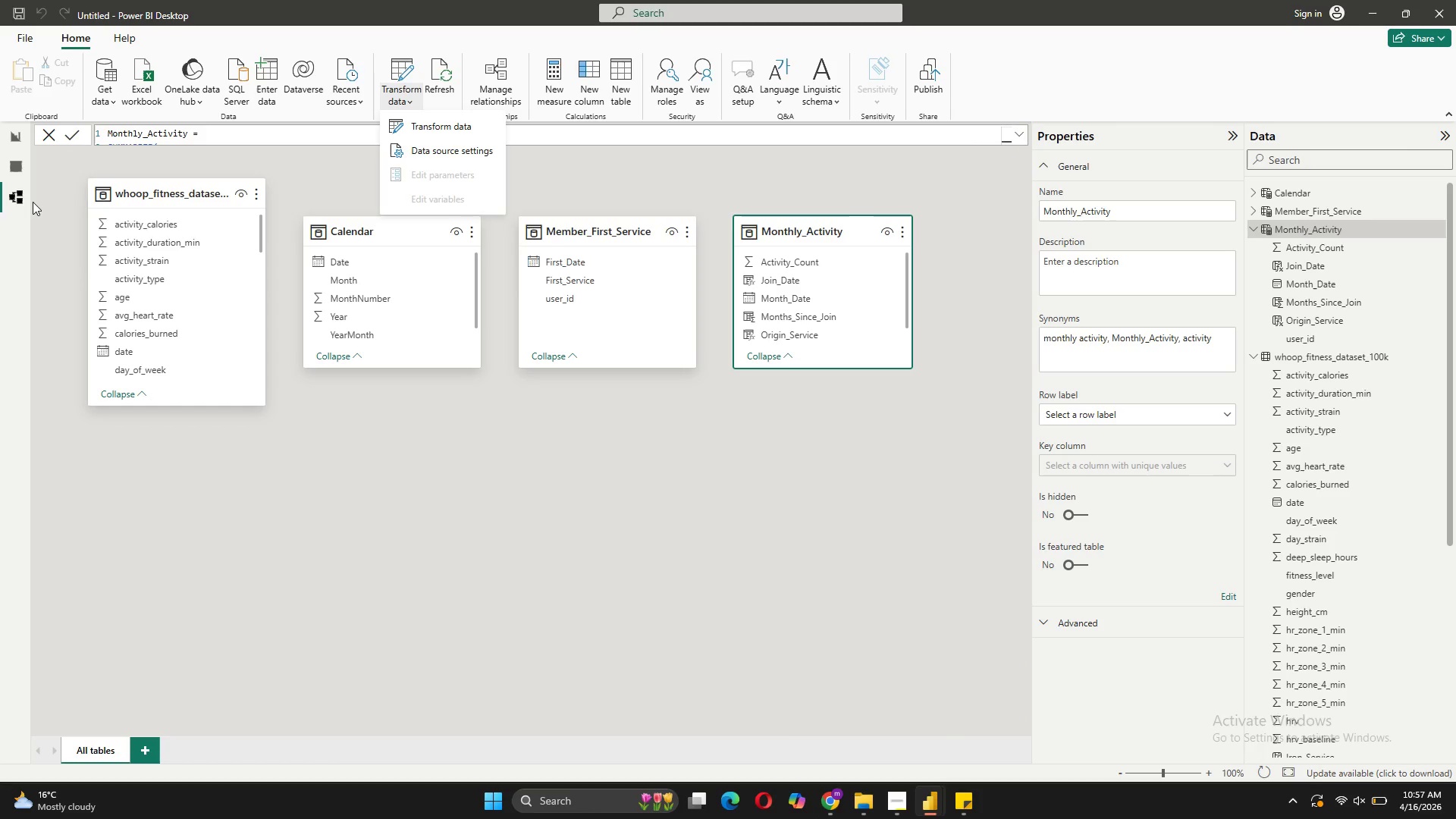 
mouse_move([18, 159])
 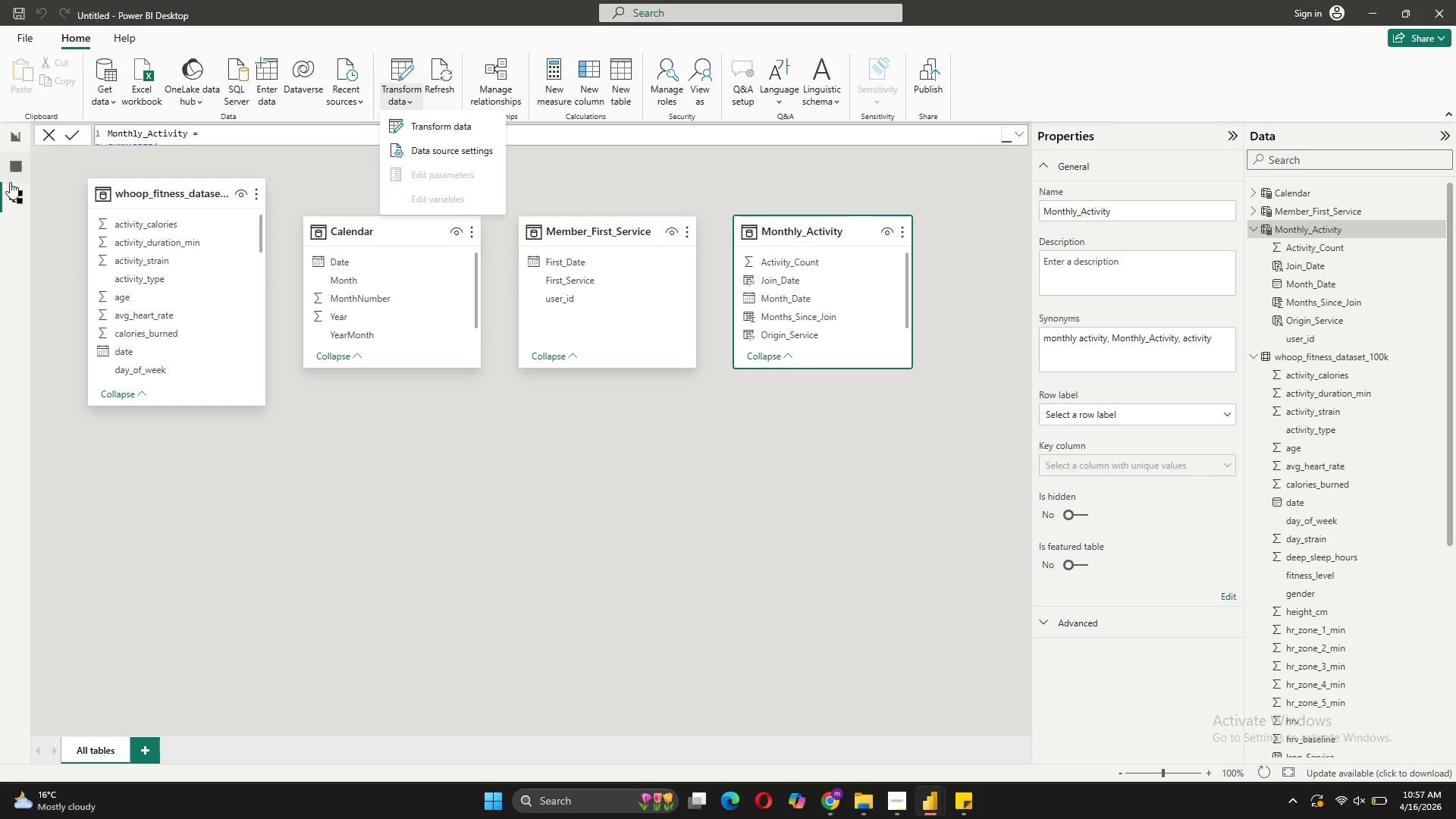 
left_click([10, 196])
 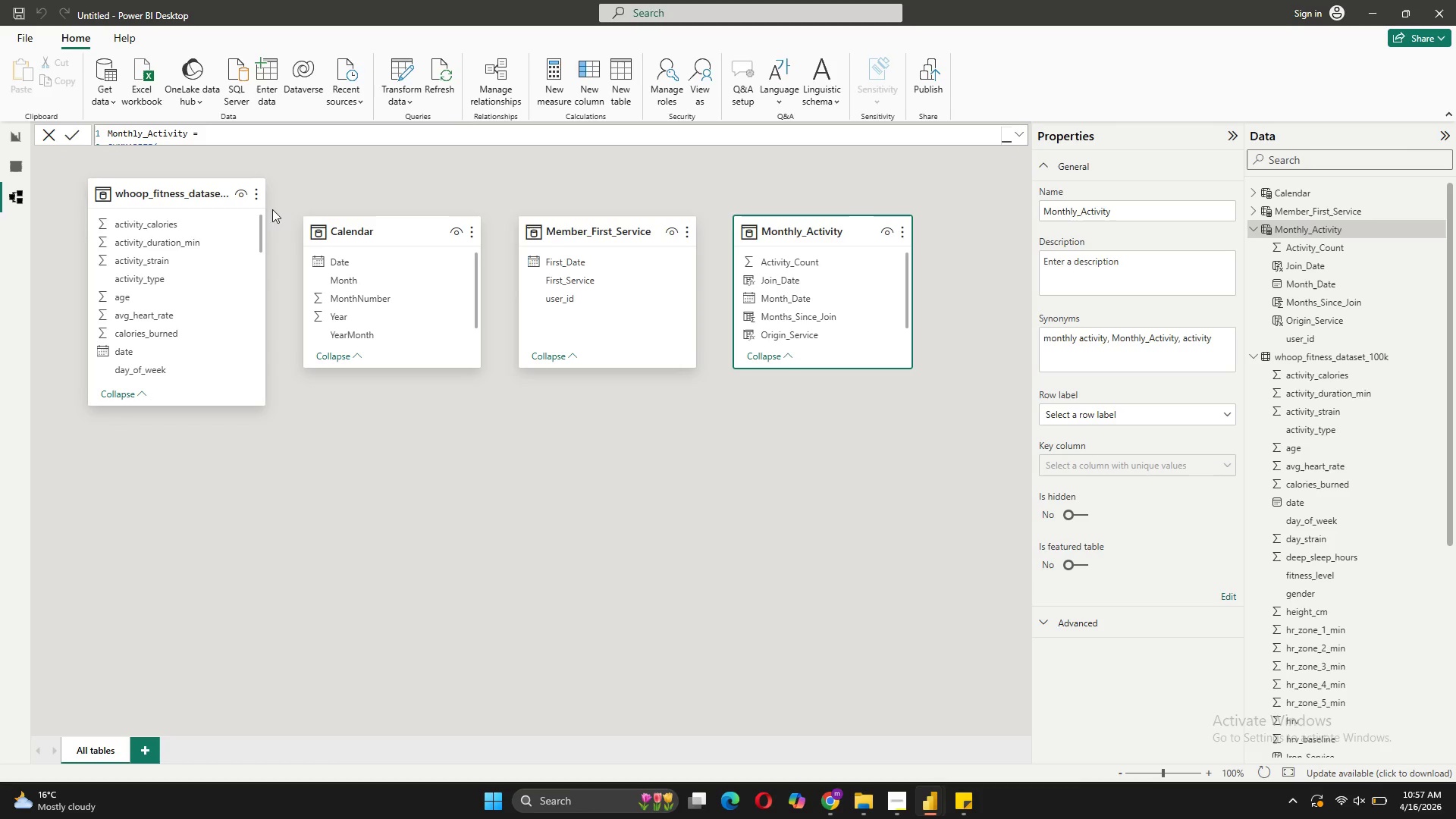 
wait(5.69)
 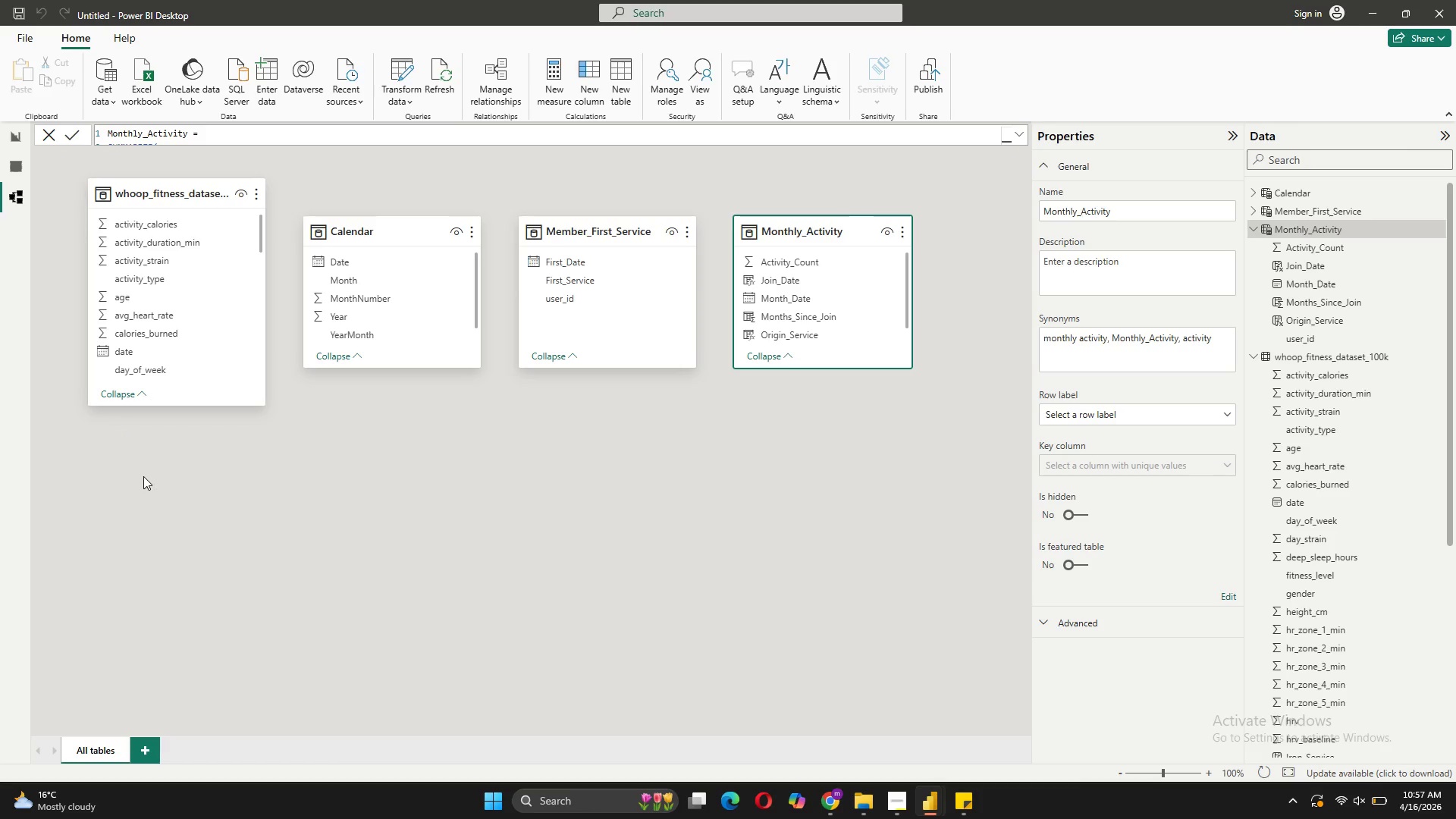 
left_click([662, 5])
 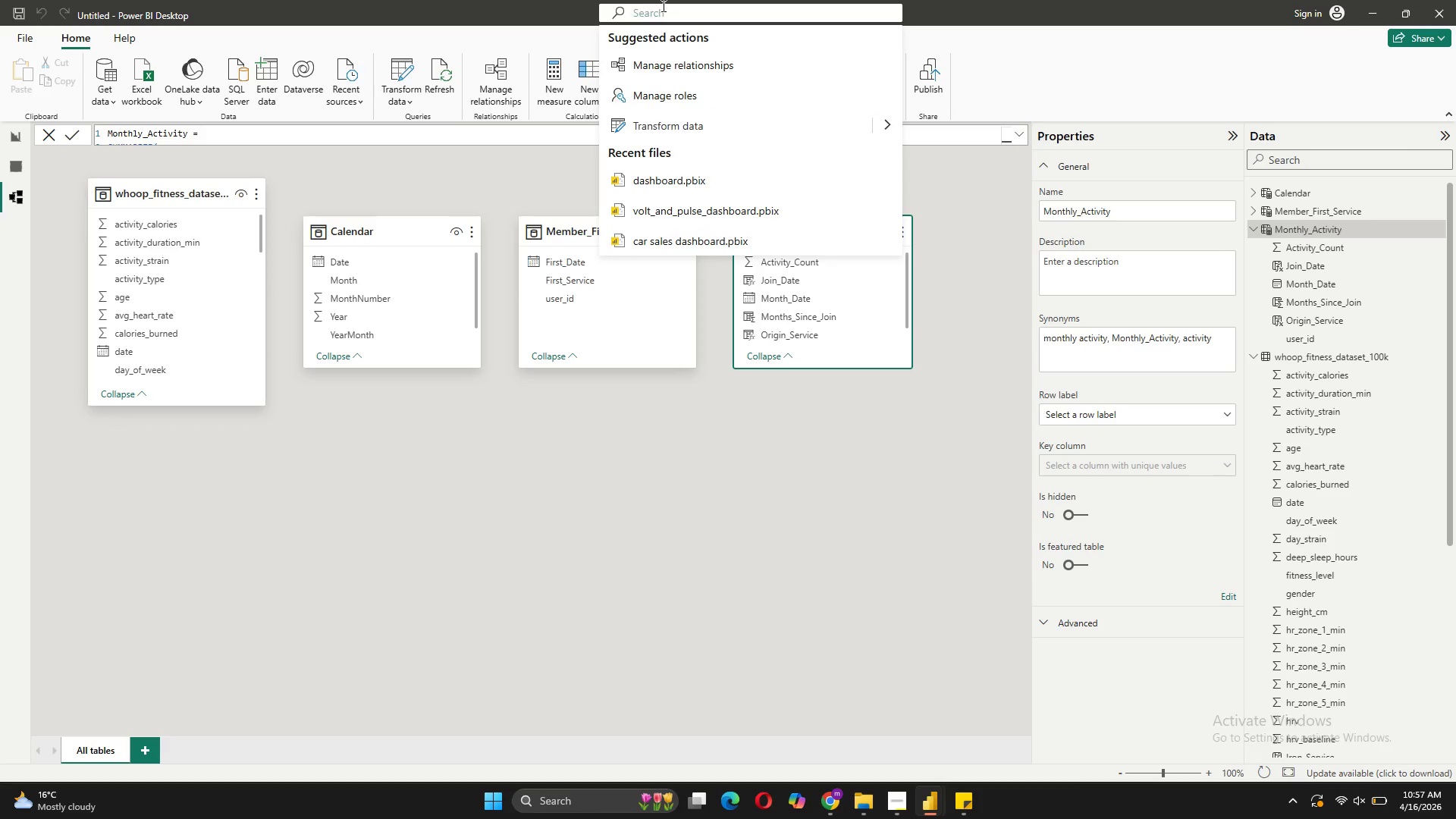 
type(parametres)
 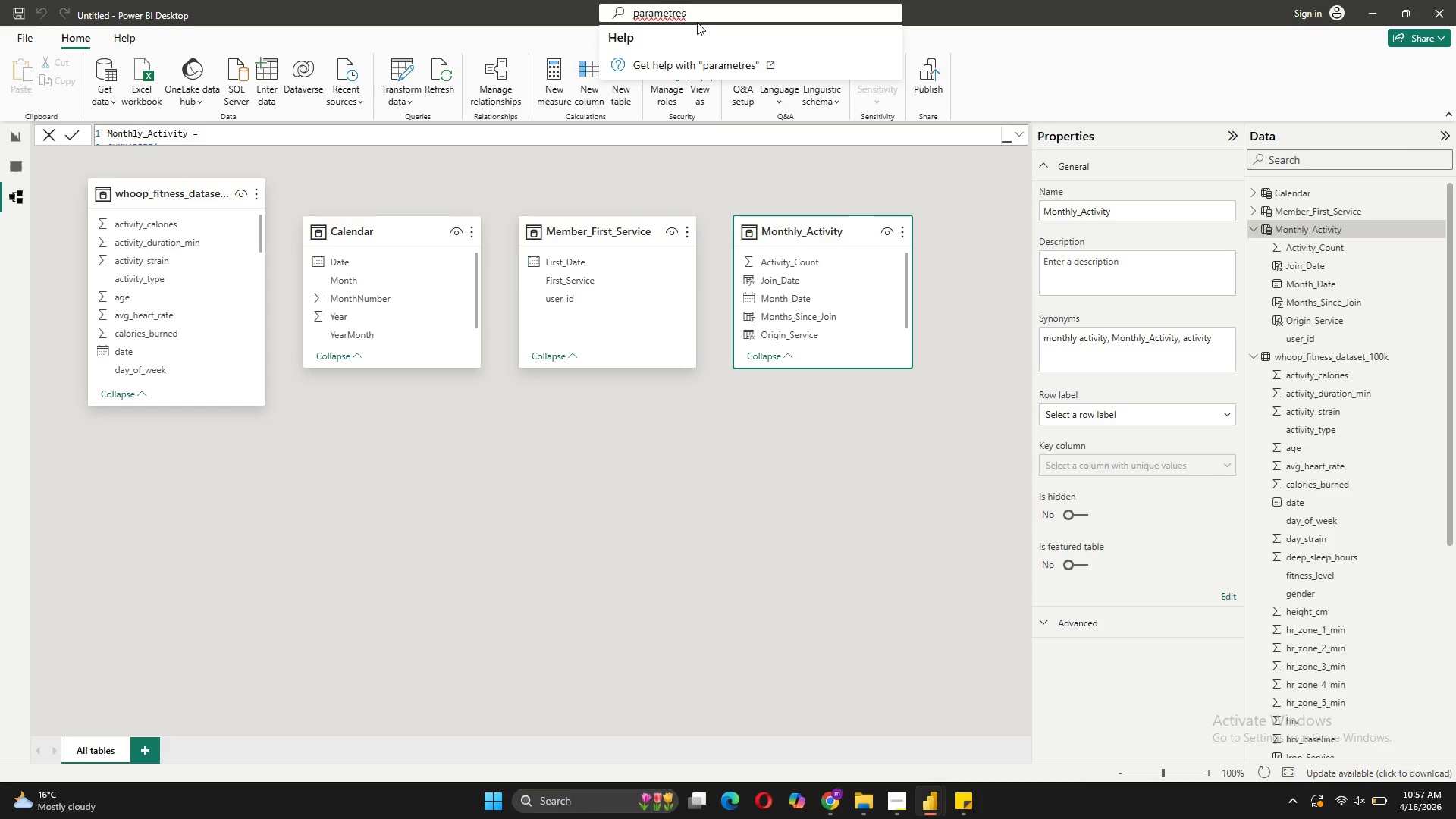 
key(Backspace)
key(Backspace)
key(Backspace)
type(er)
 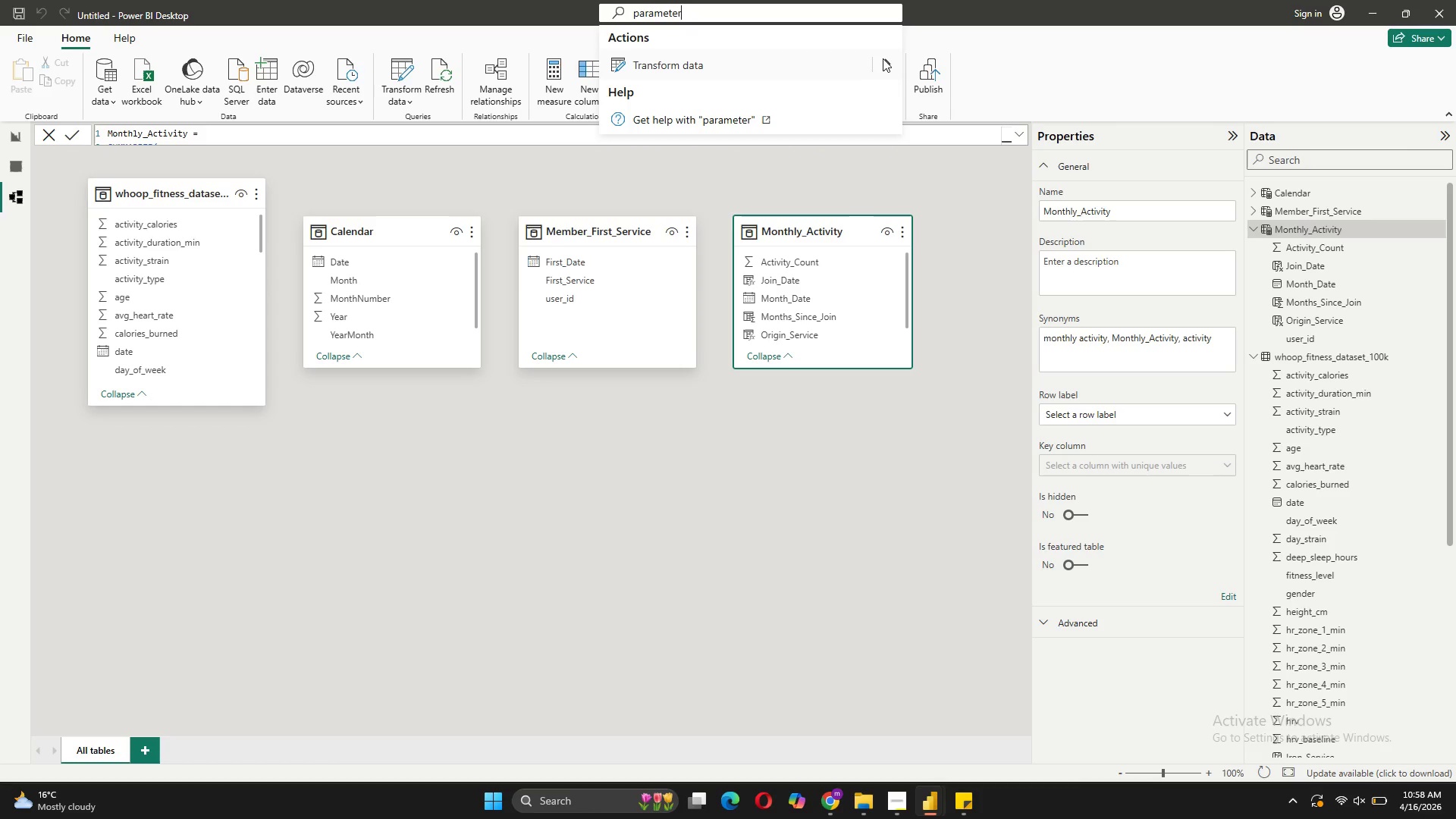 
left_click([889, 62])
 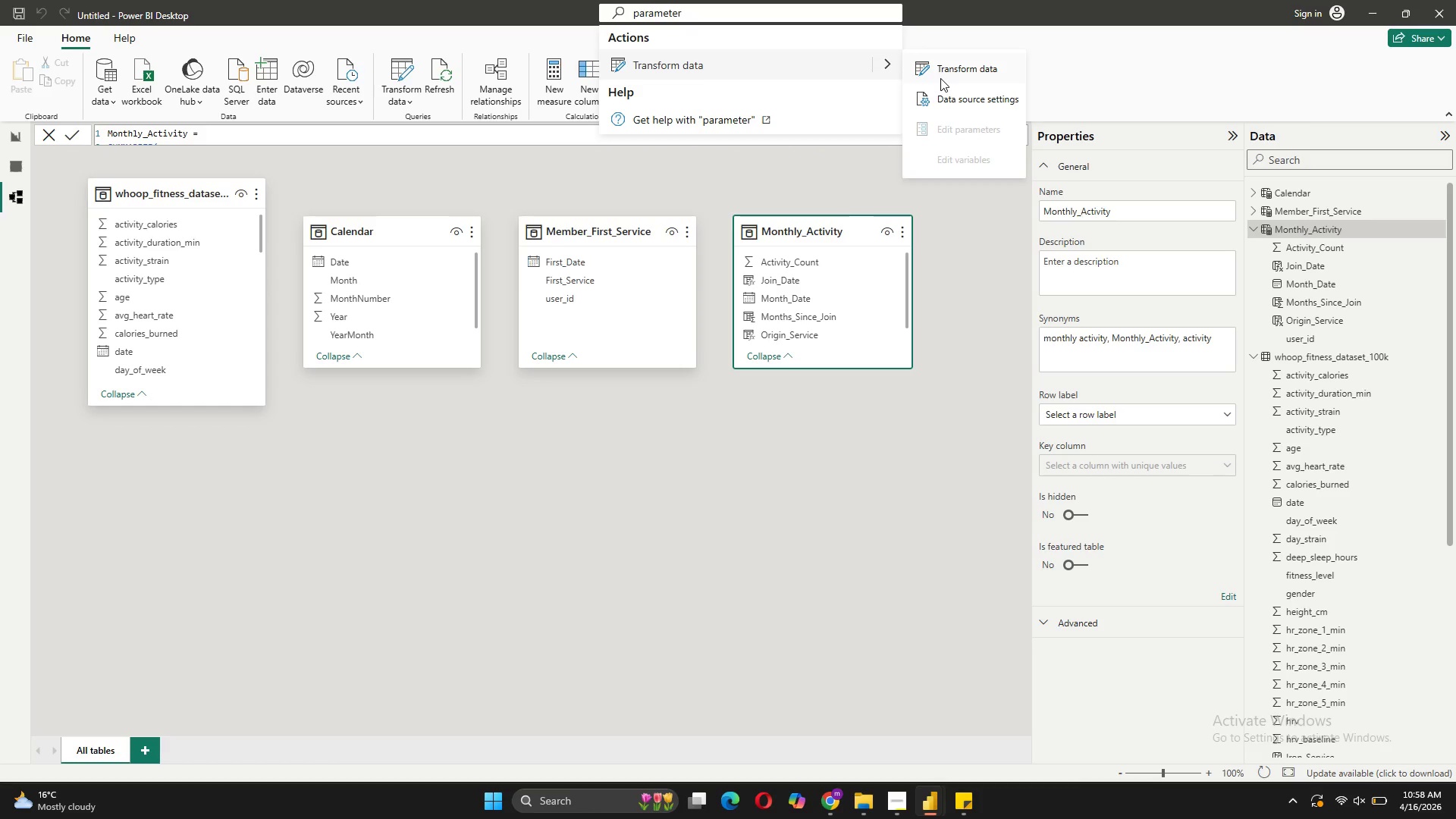 
left_click([950, 125])
 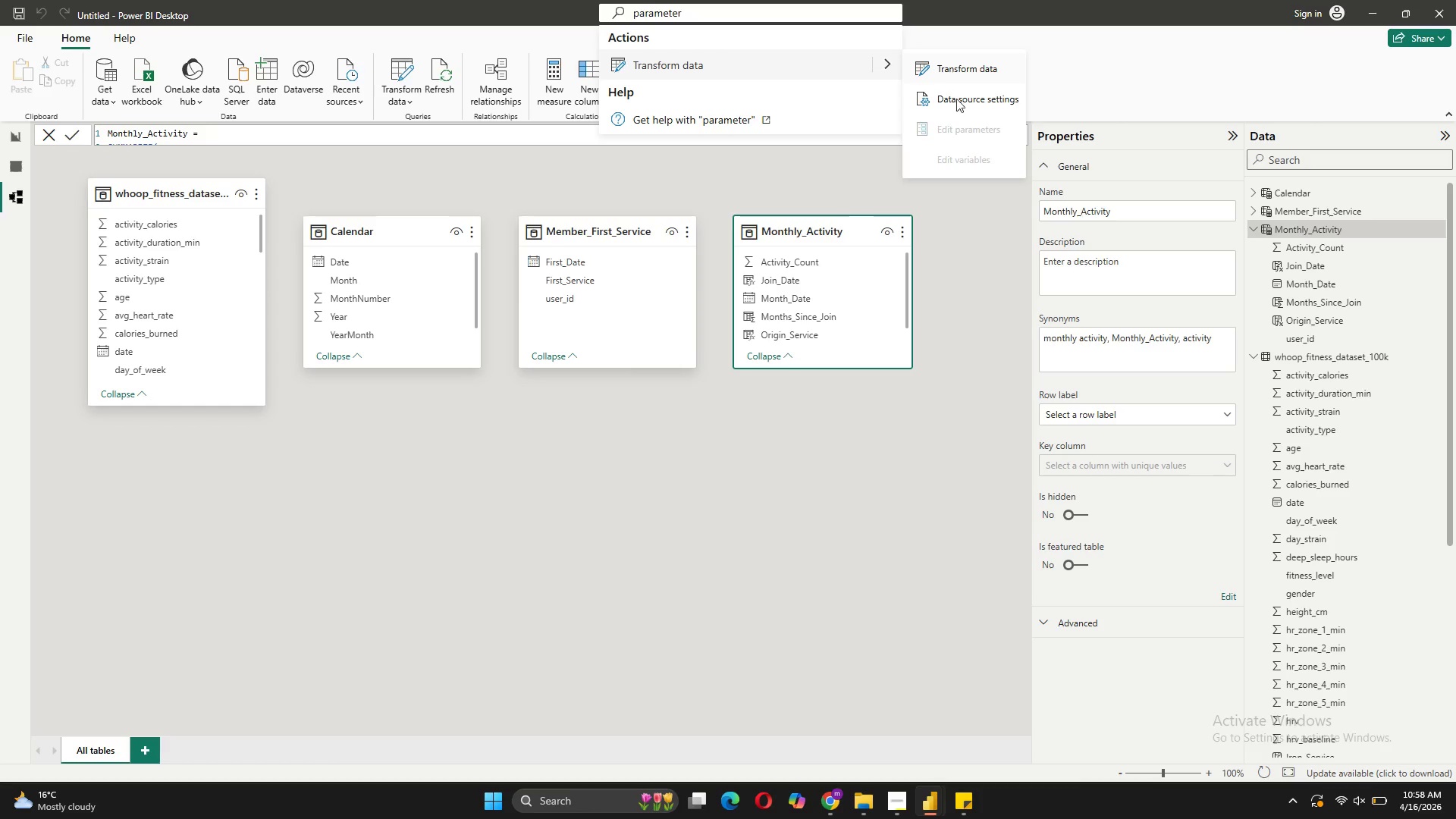 
double_click([965, 130])
 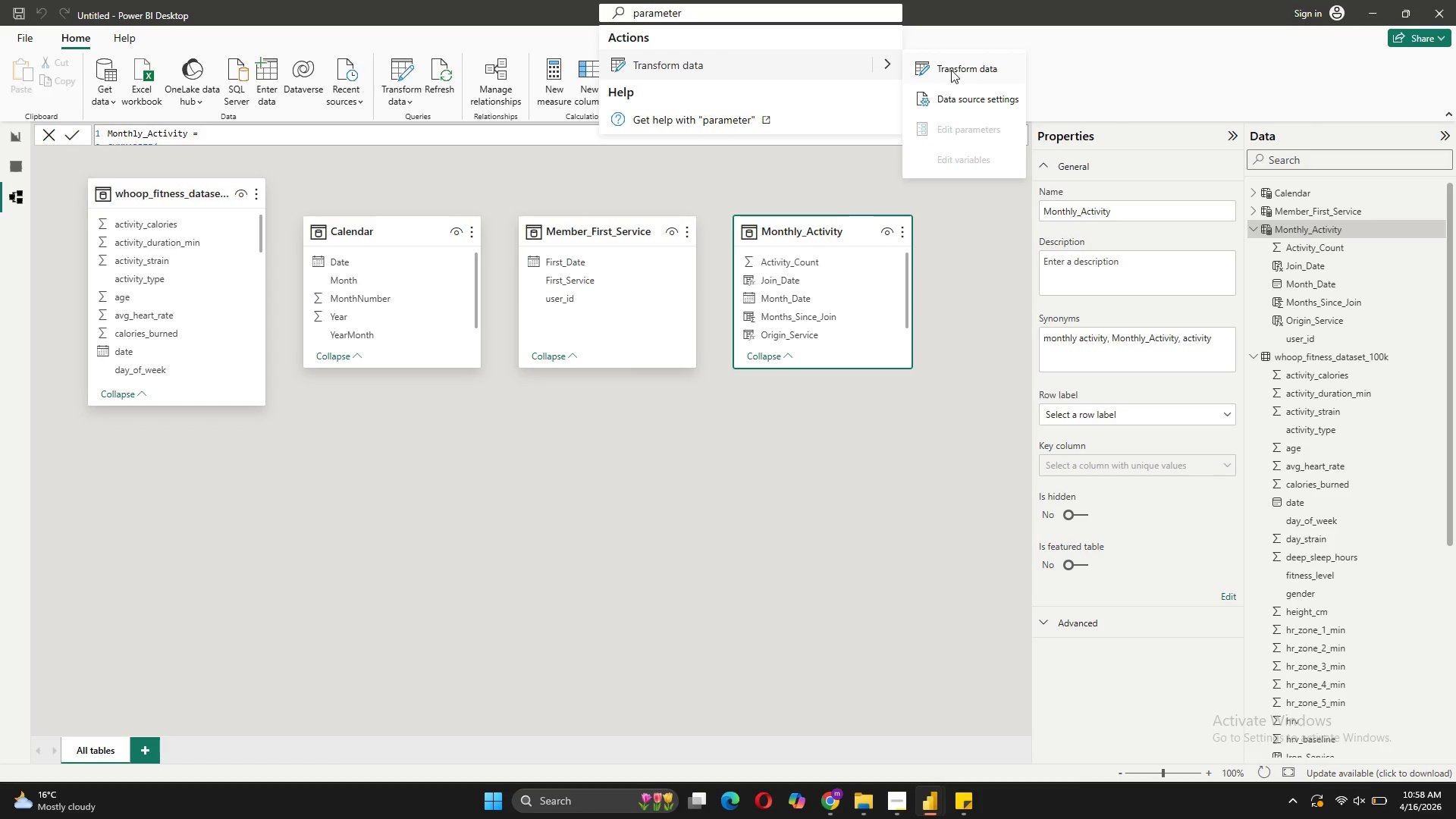 
left_click([951, 70])
 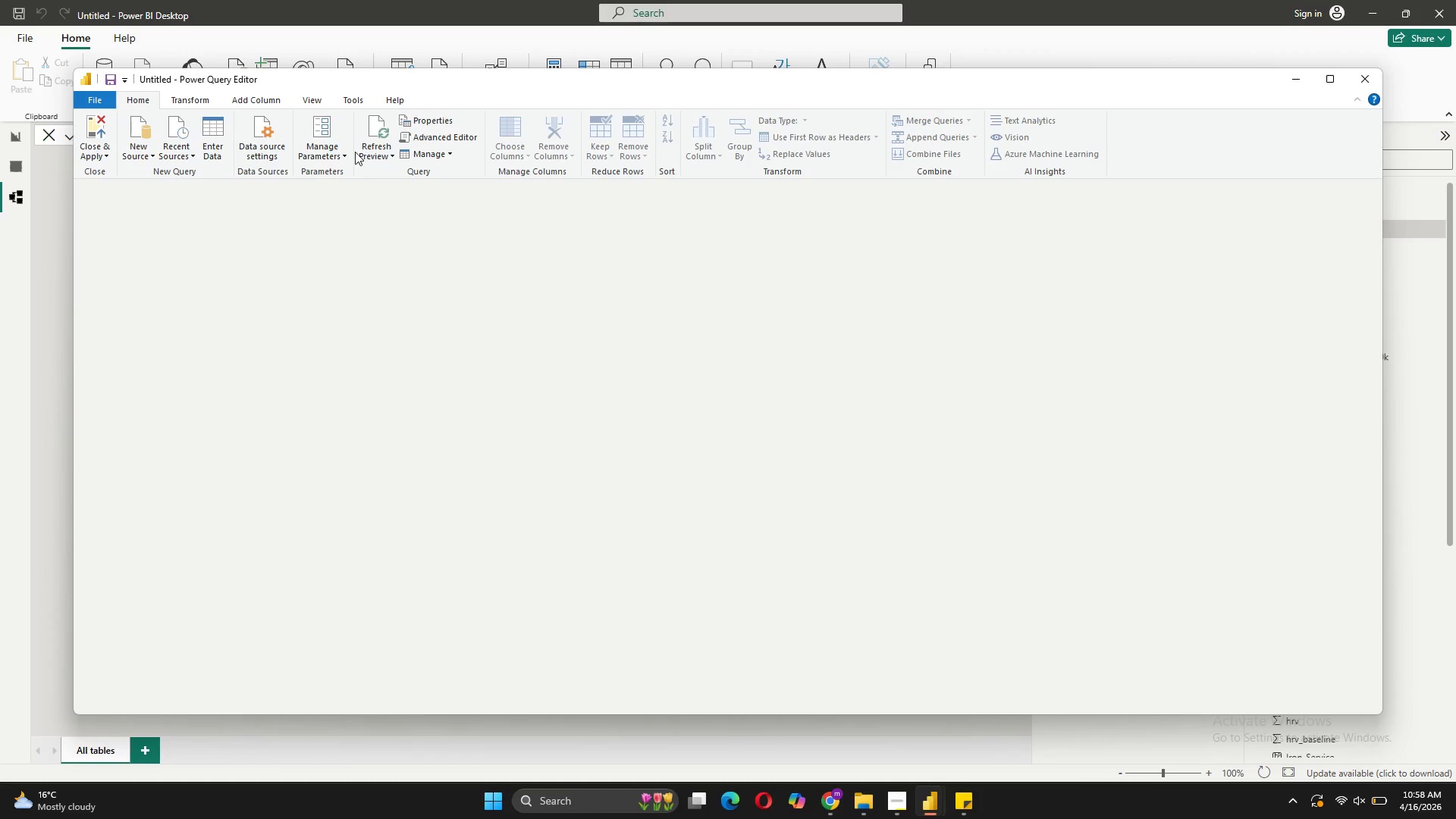 
wait(6.11)
 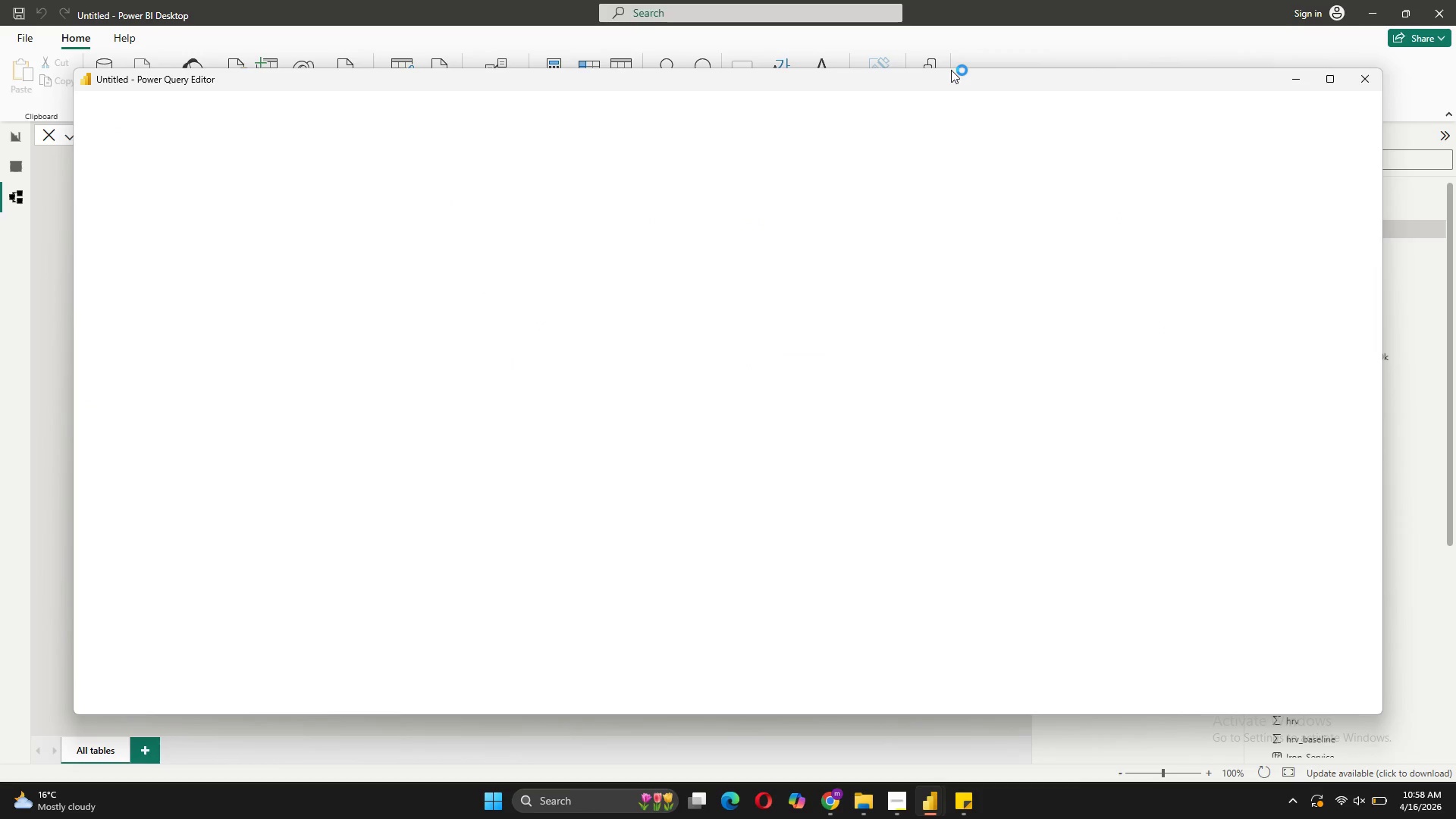 
left_click([347, 152])
 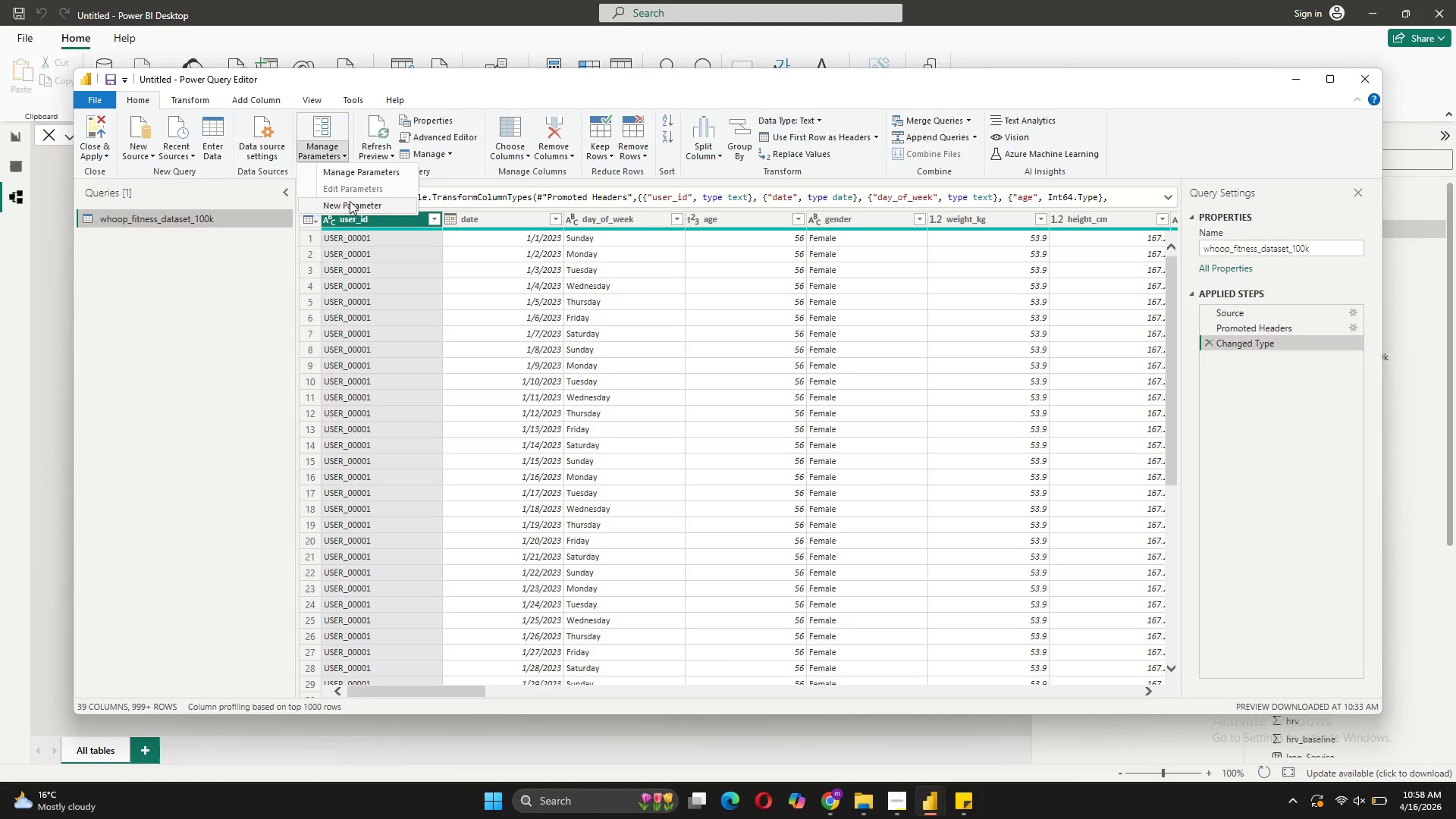 
left_click([350, 201])
 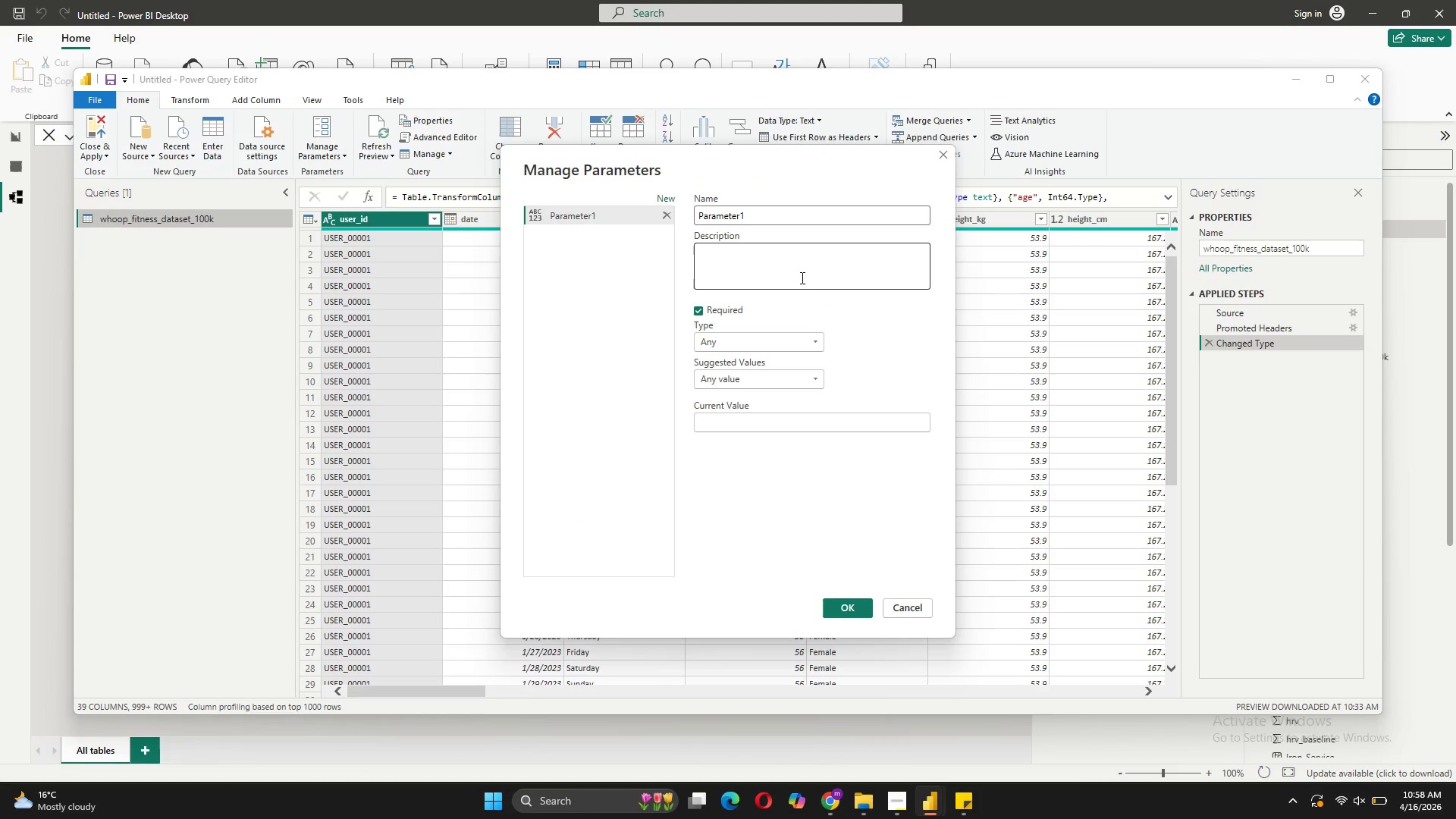 
wait(14.0)
 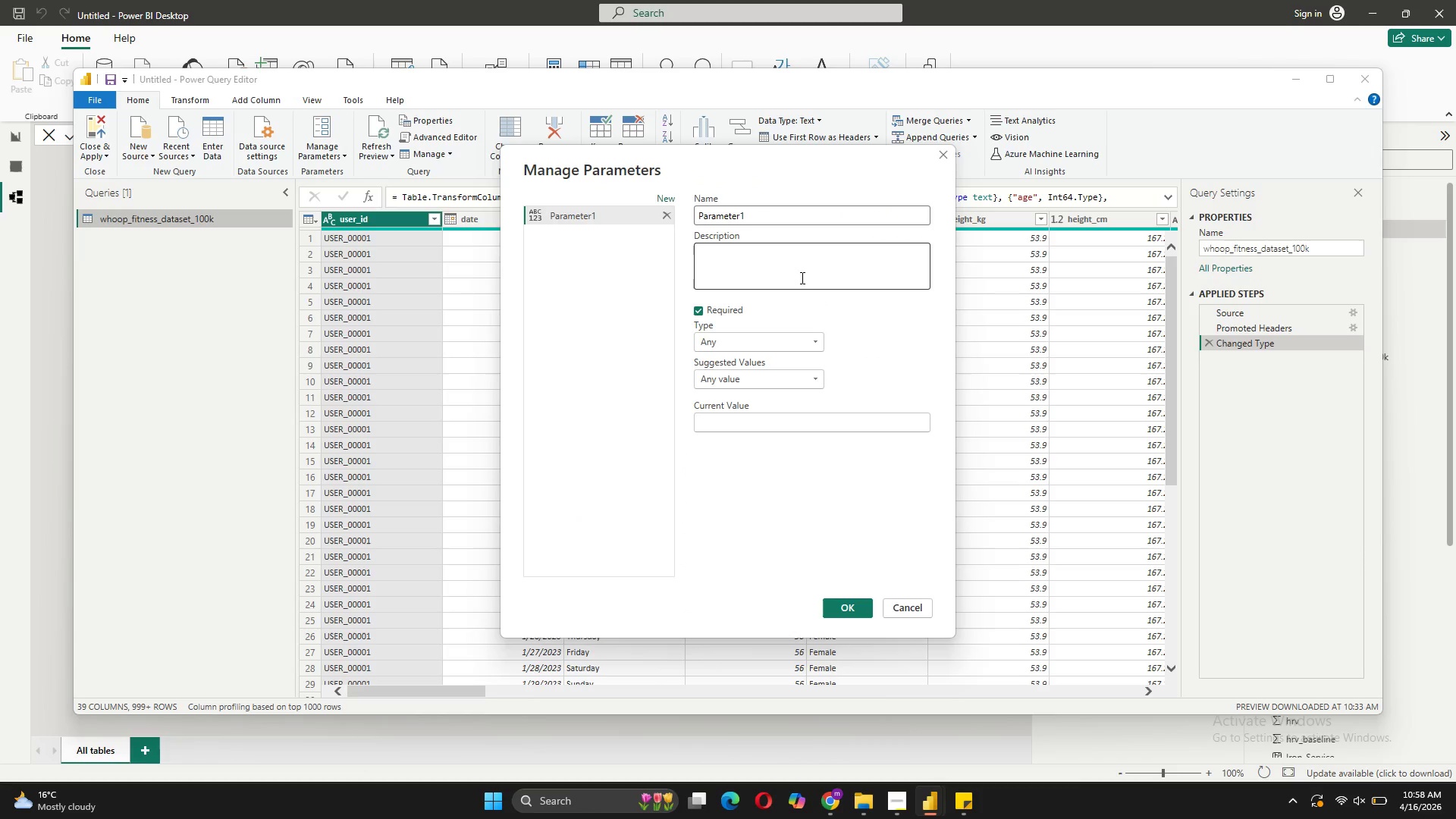 
type(Range)
 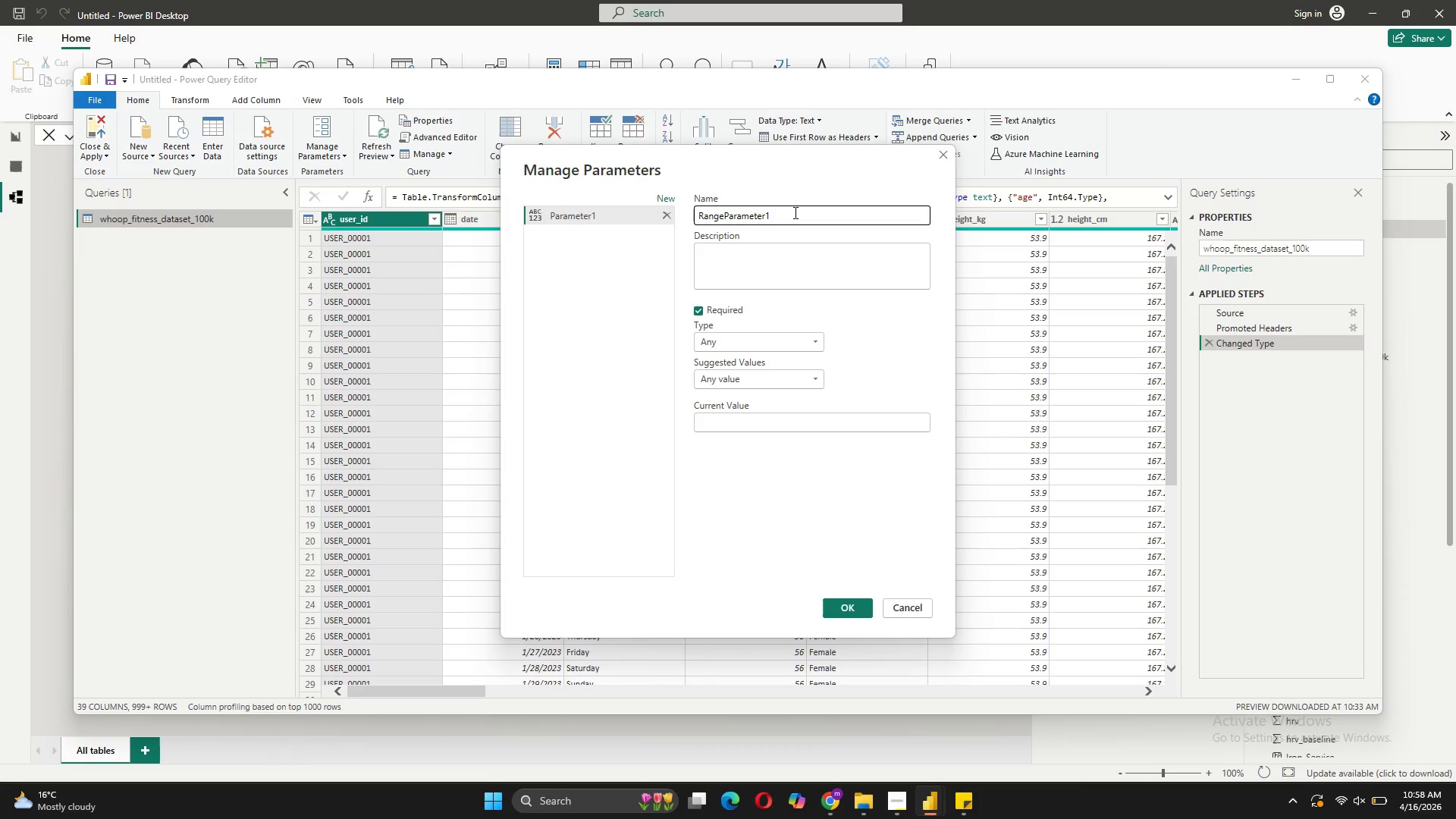 
wait(6.61)
 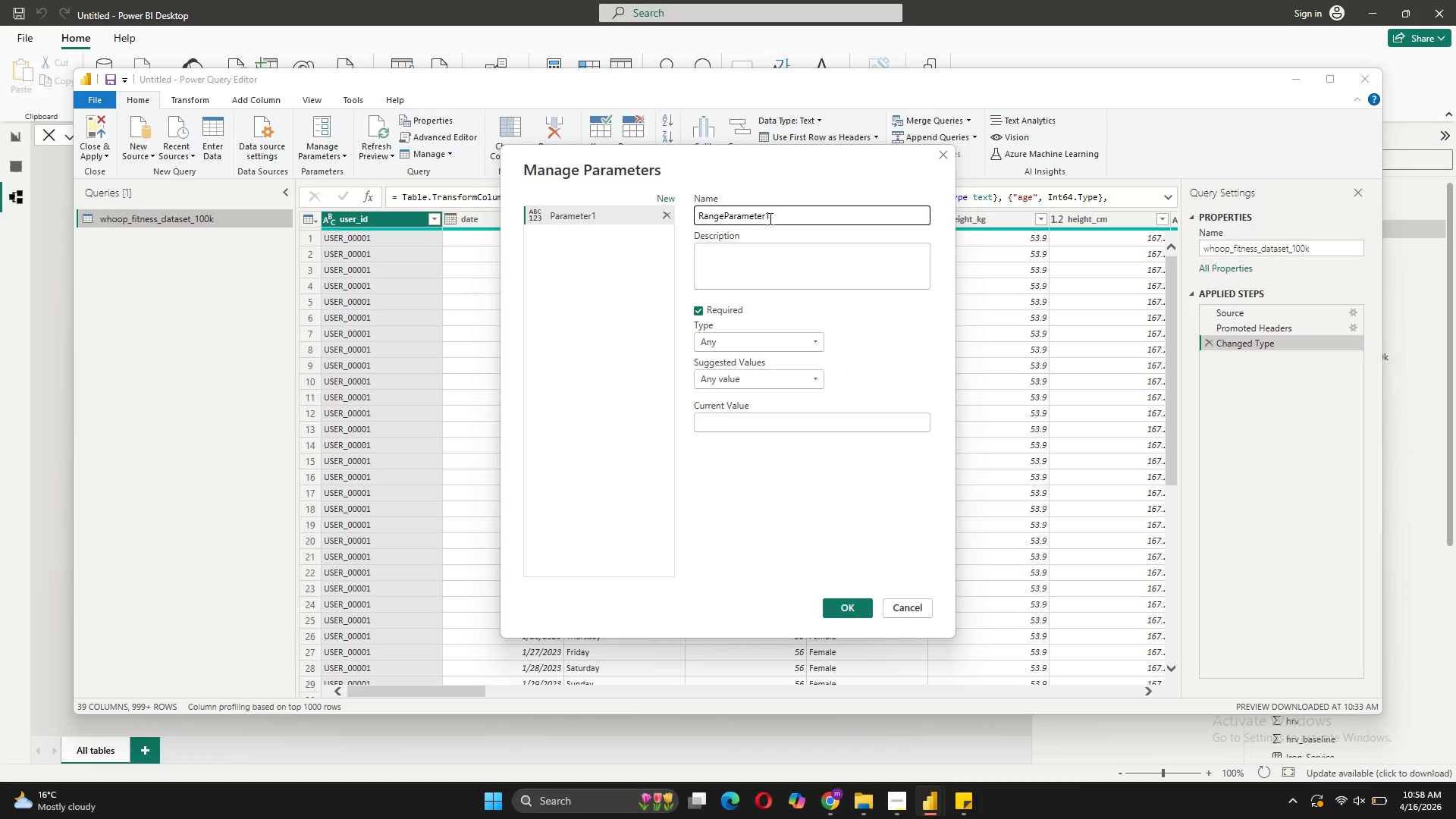 
left_click_drag(start_coordinate=[791, 221], to_coordinate=[724, 218])
 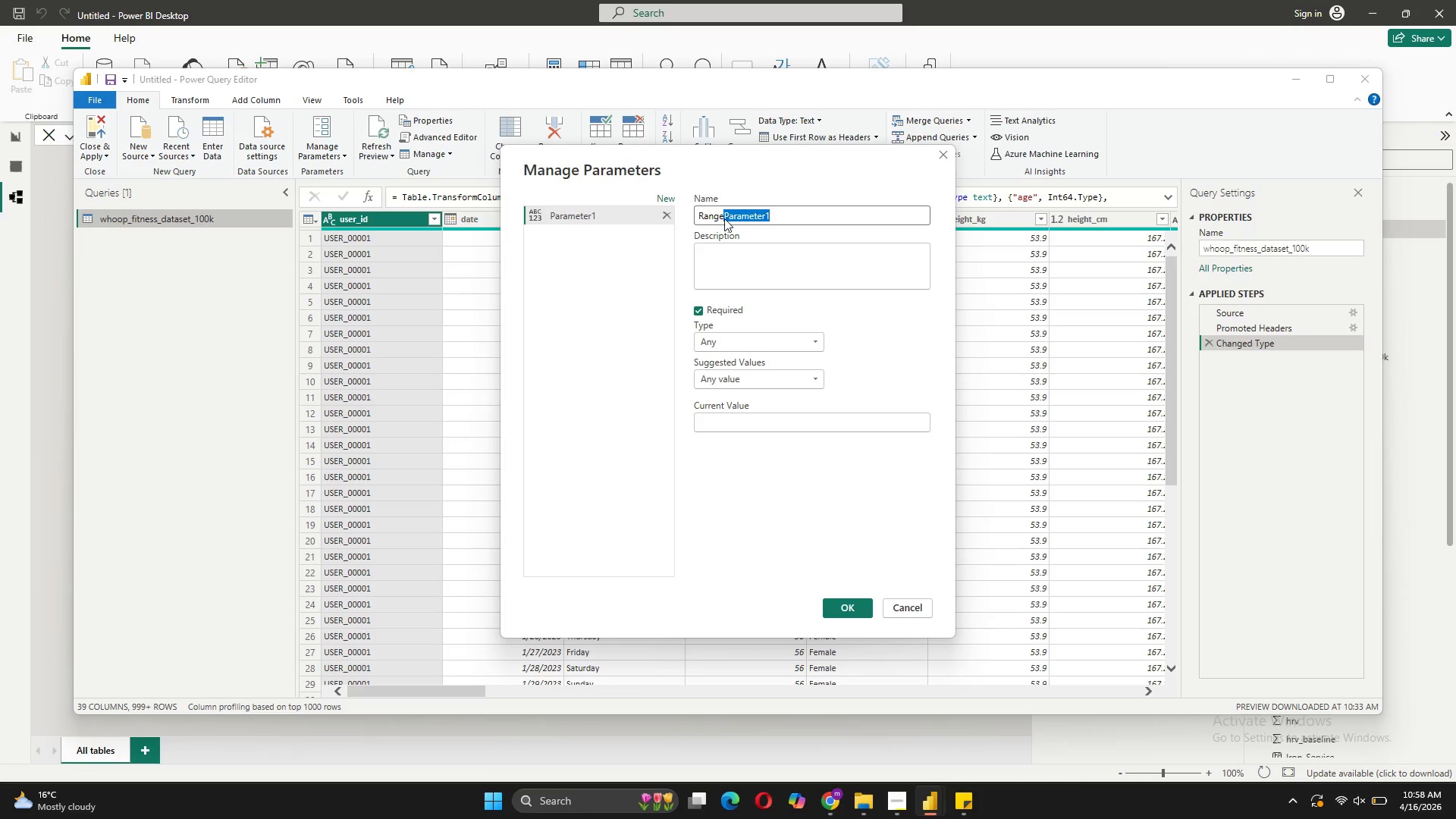 
key(Backspace)
 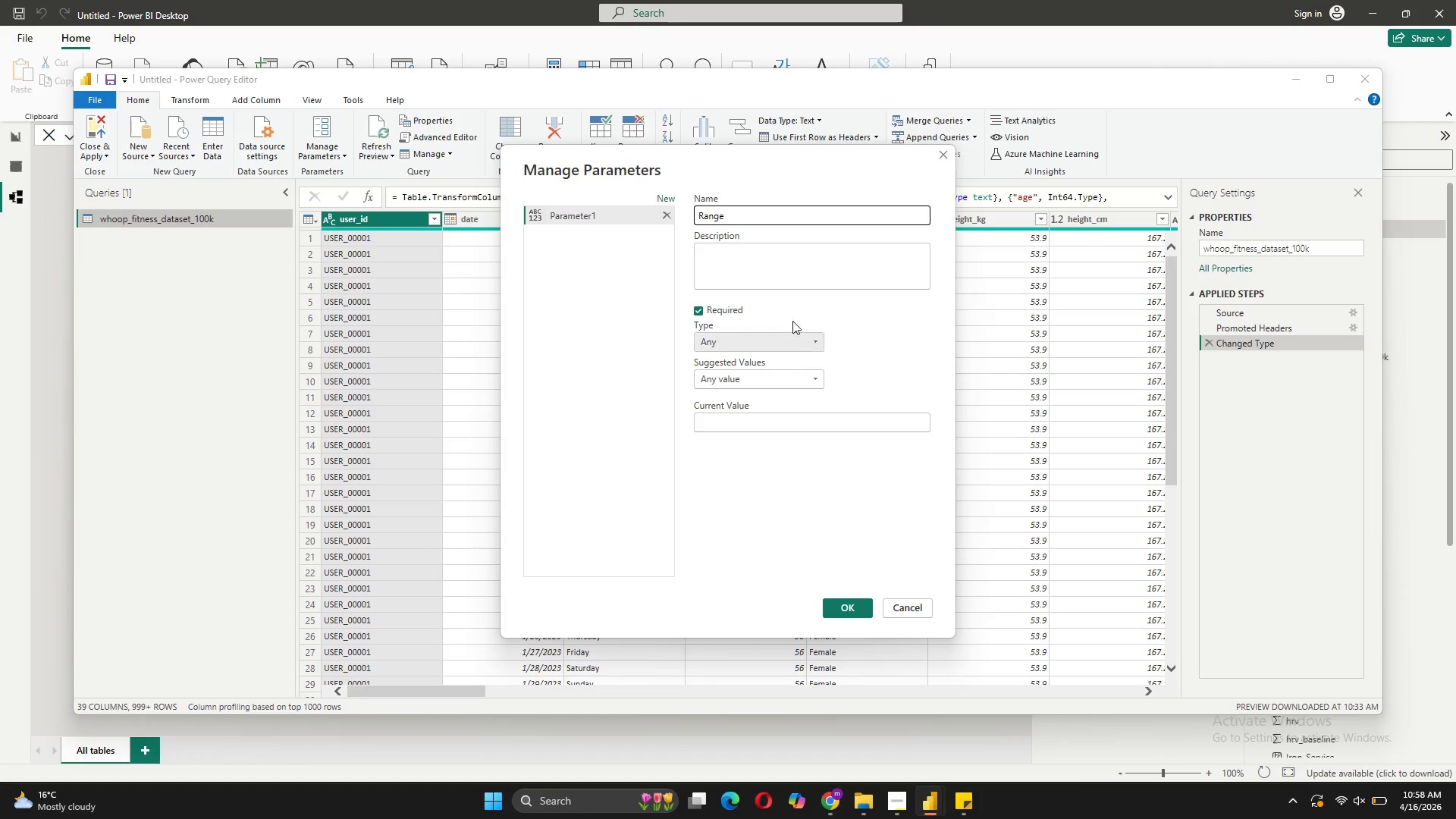 
wait(5.23)
 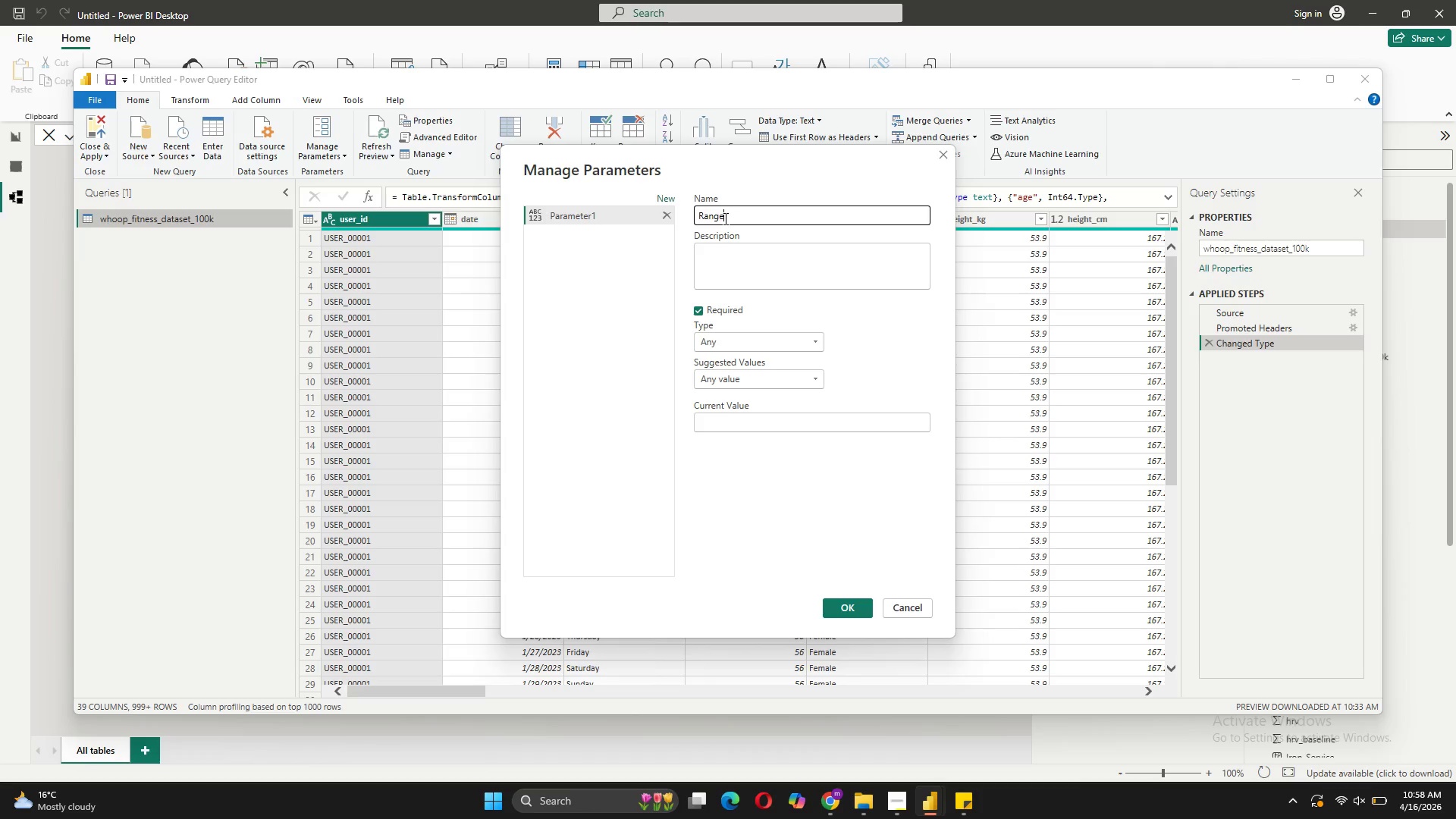 
key(Backspace)
key(Backspace)
key(Backspace)
key(Backspace)
type(etention_Boost)
 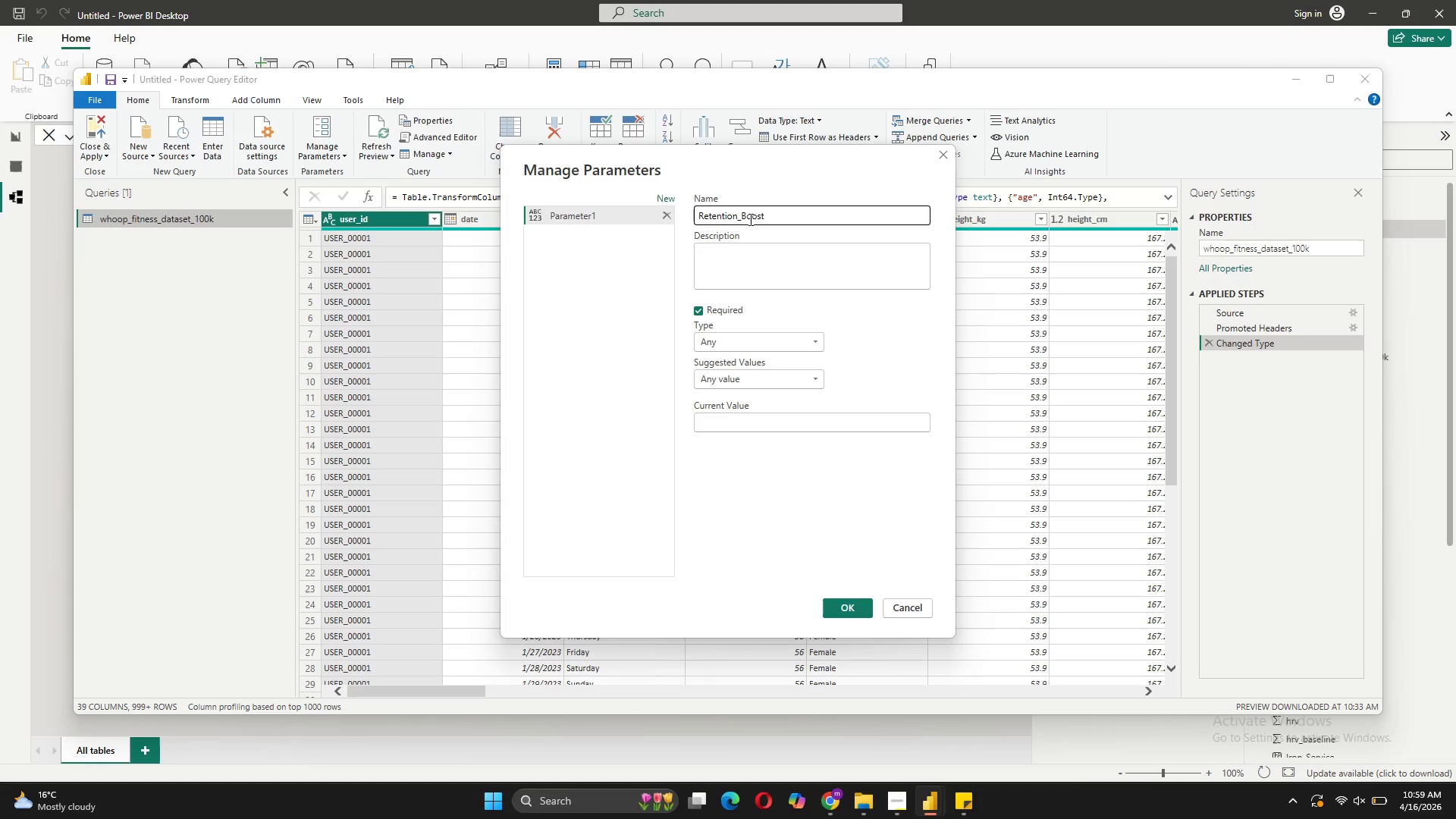 
wait(8.86)
 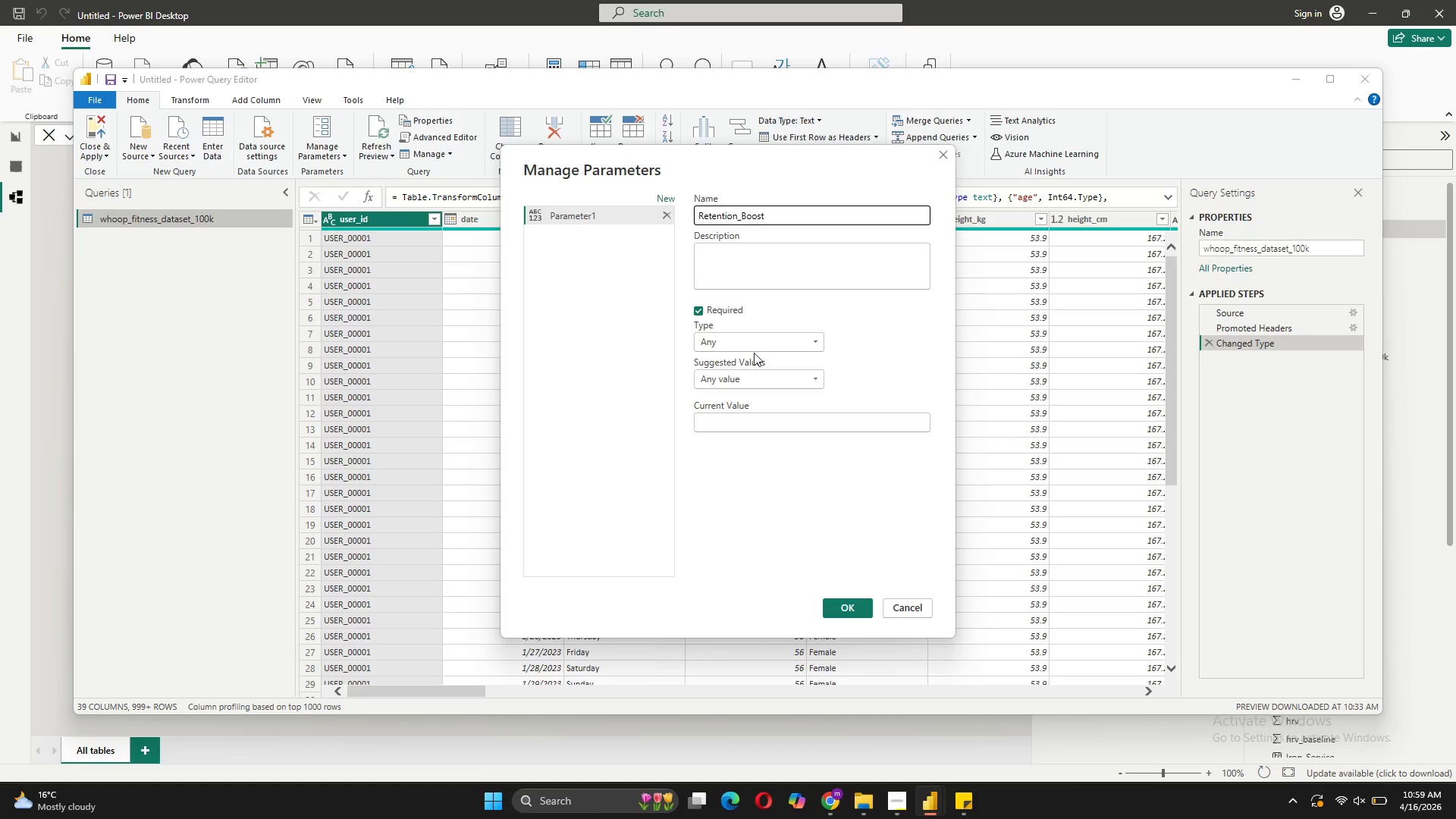 
left_click([761, 341])
 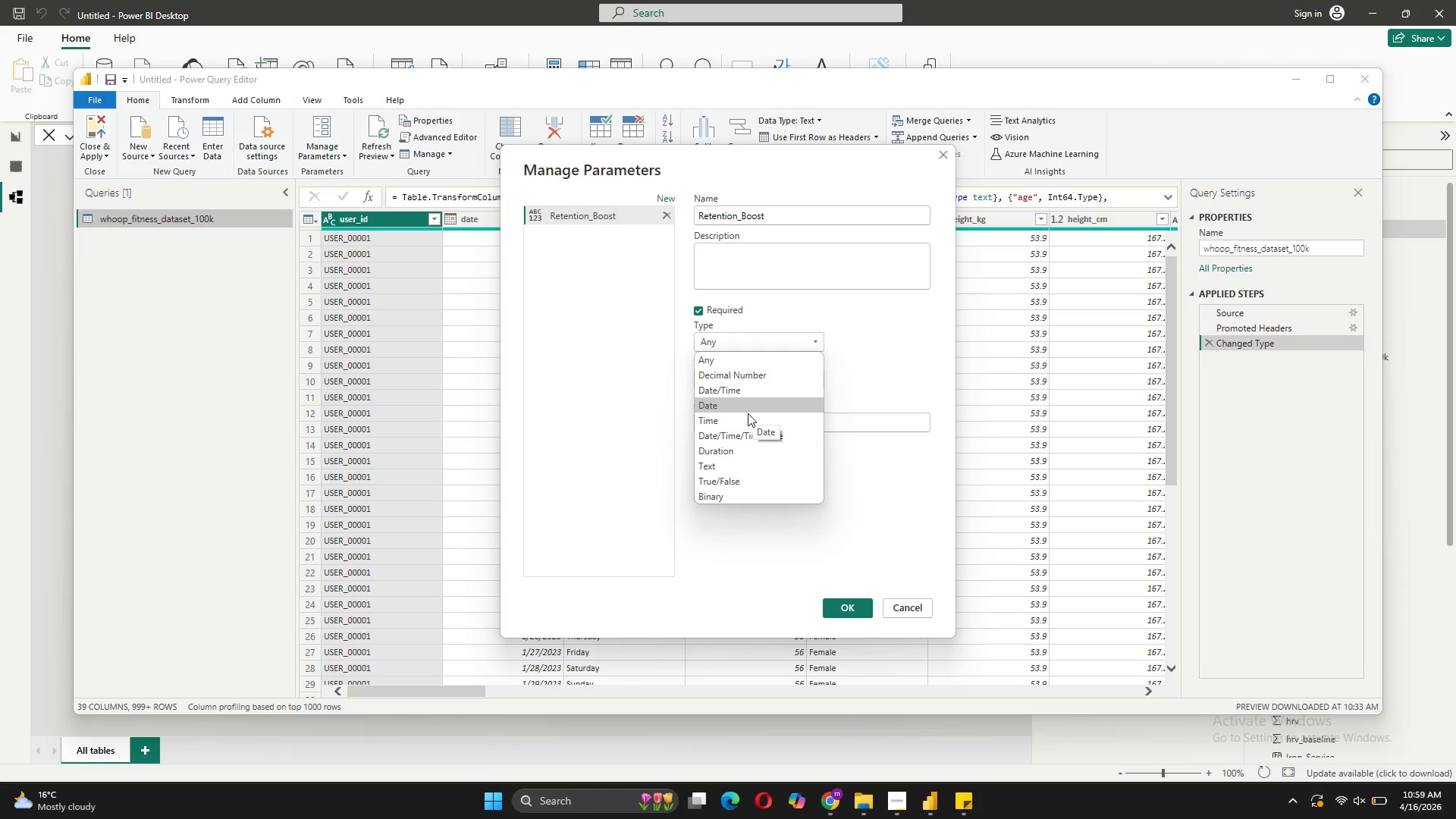 
wait(13.19)
 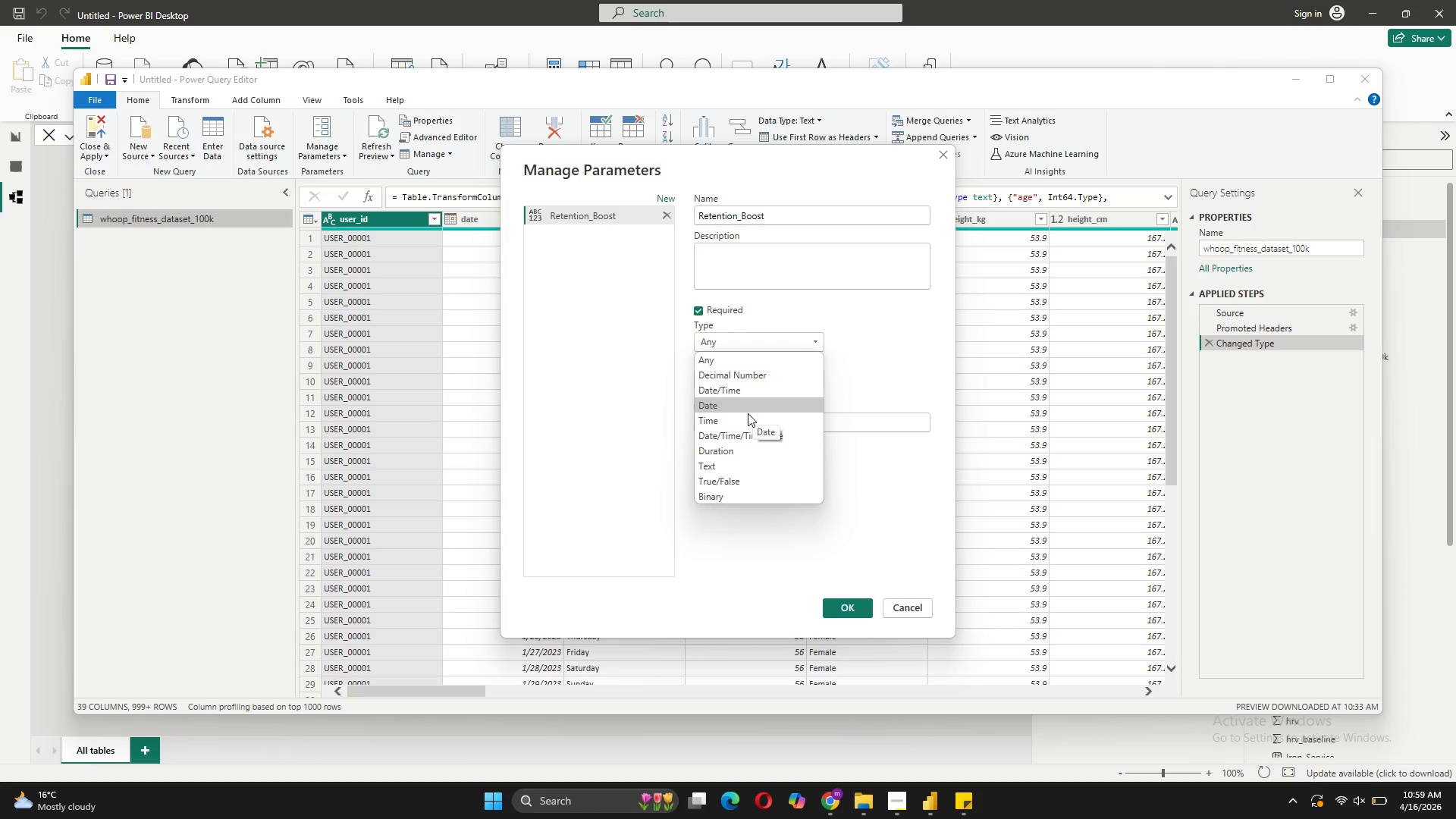 
left_click([870, 337])
 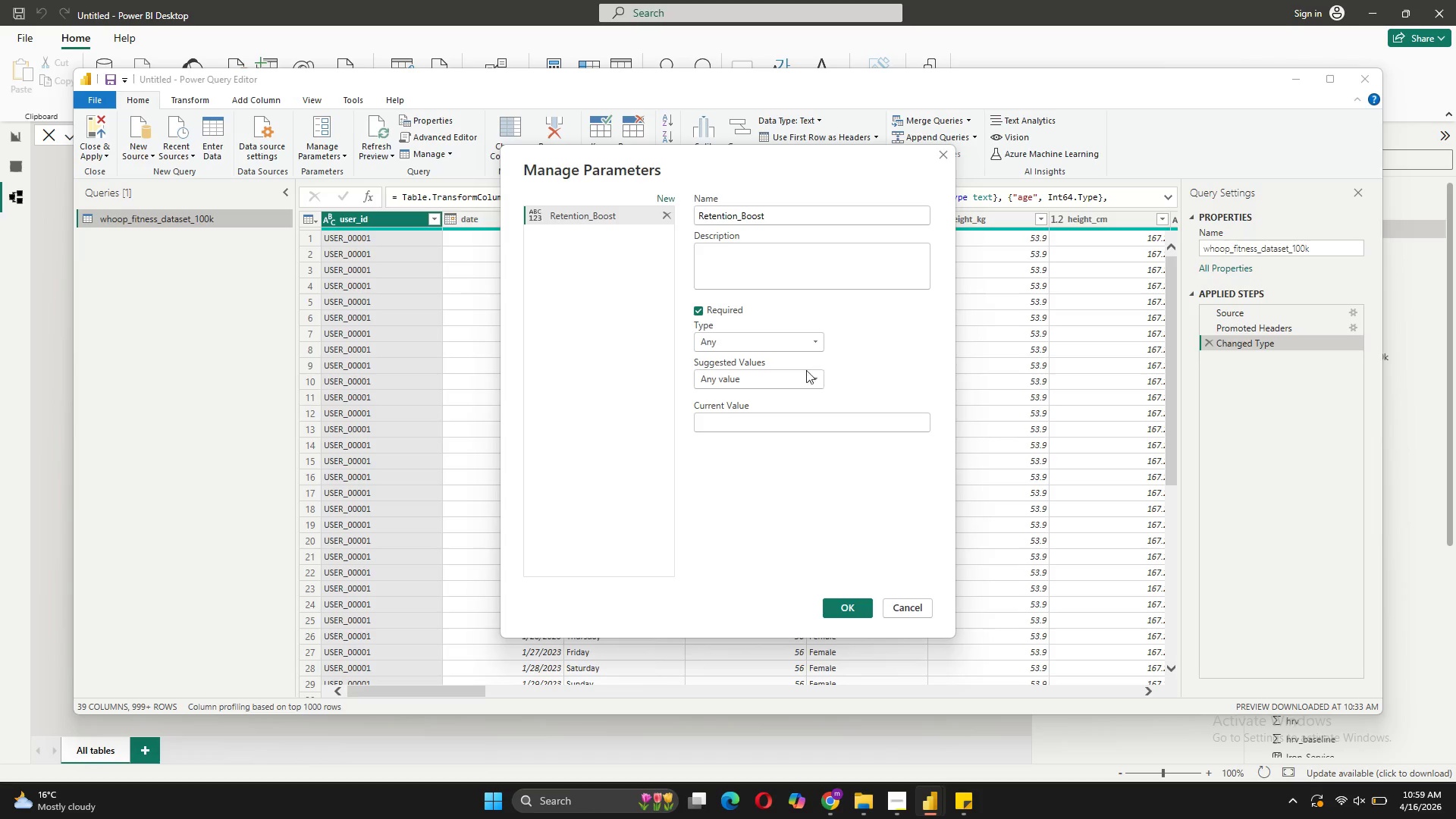 
left_click([803, 373])
 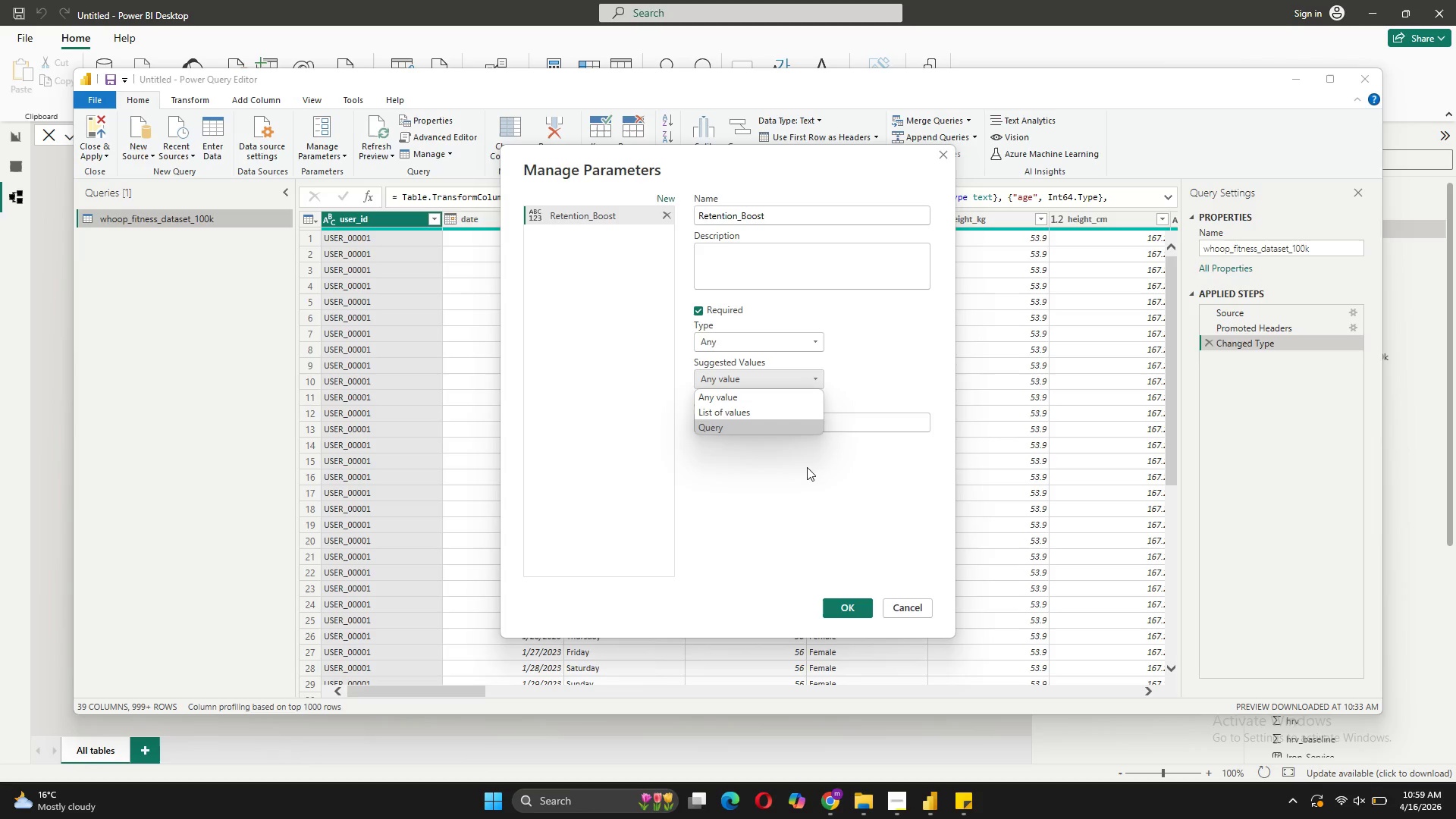 
left_click([810, 519])
 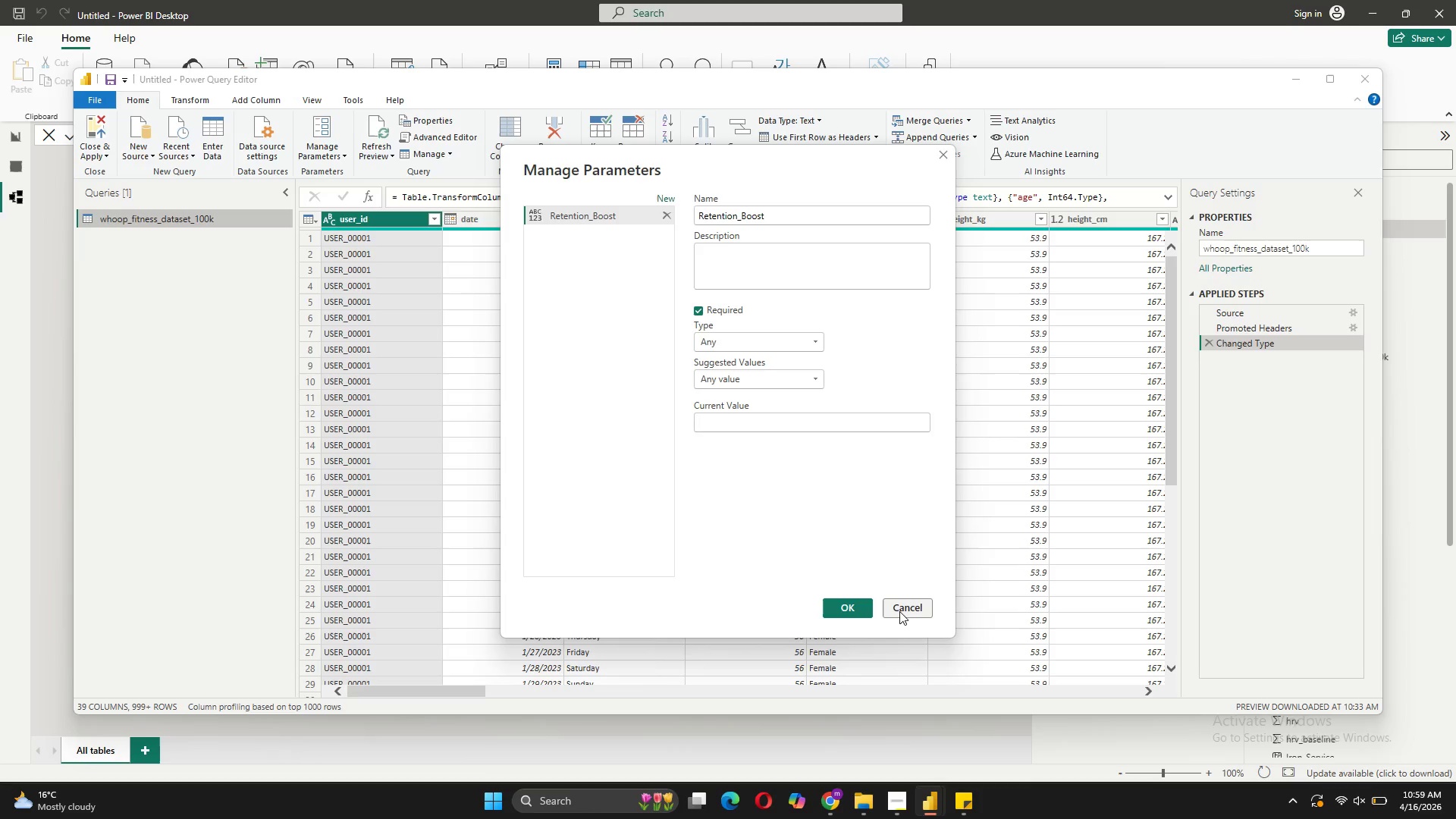 
left_click([899, 611])
 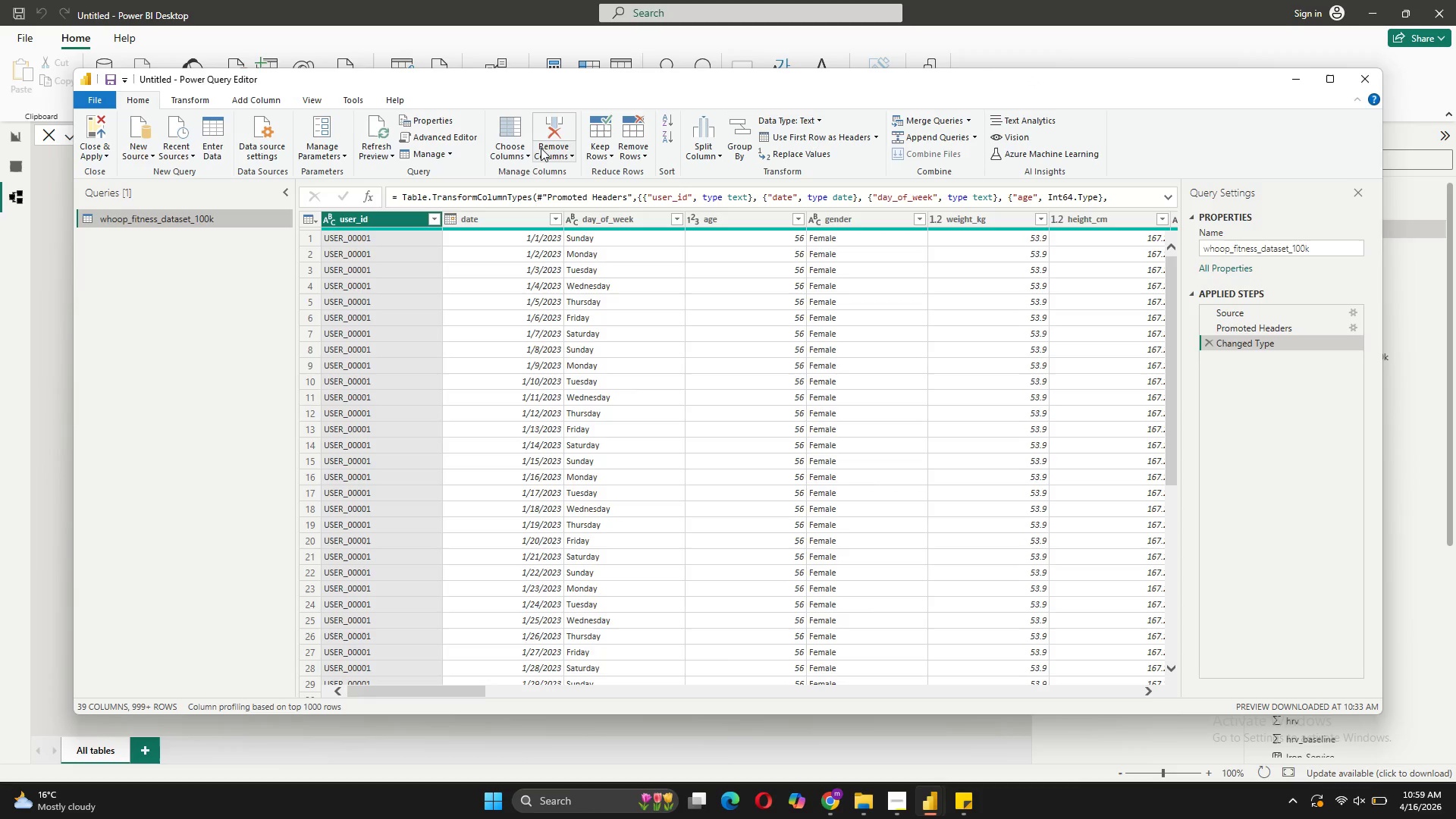 
wait(14.92)
 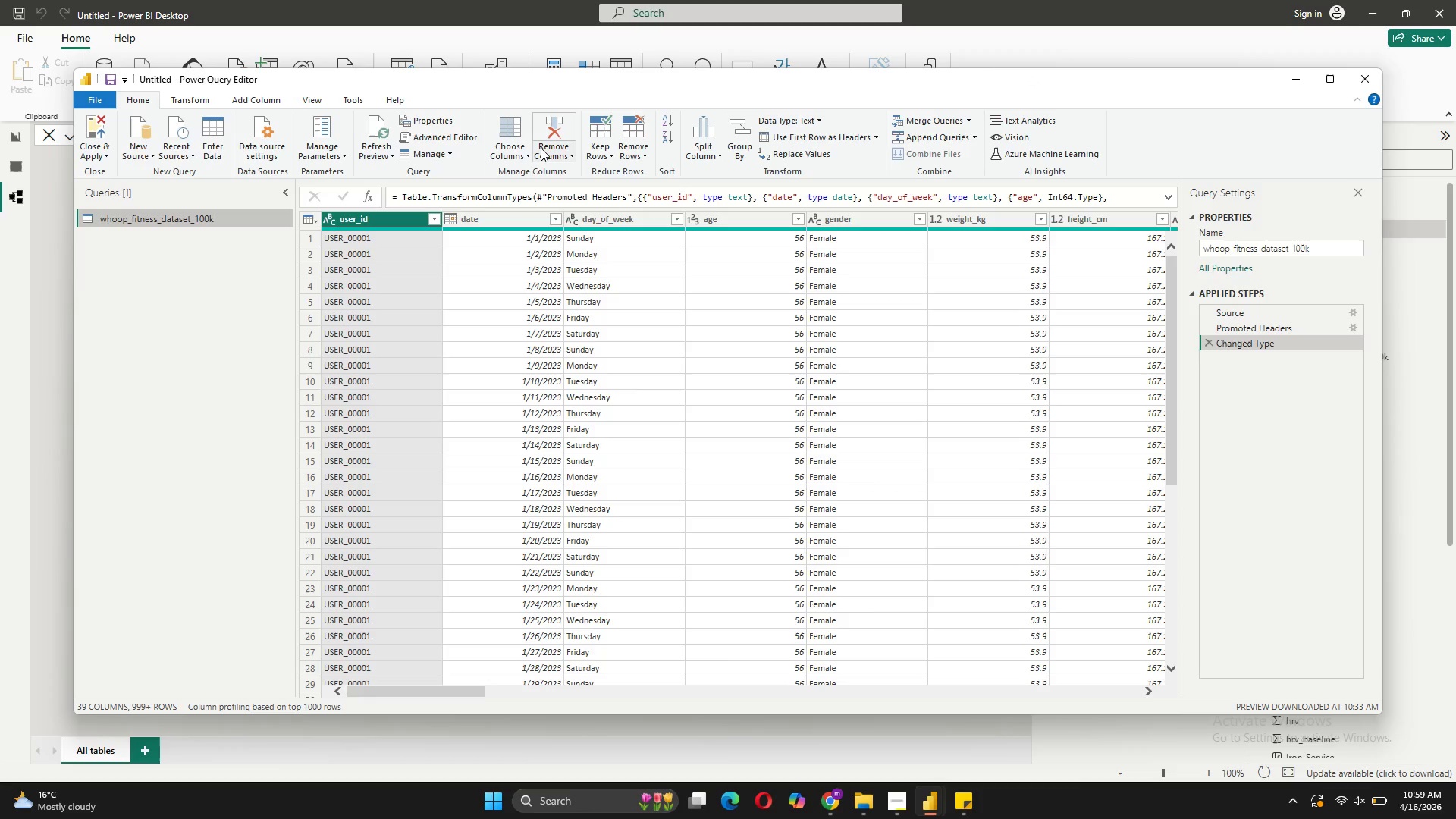 
left_click([346, 158])
 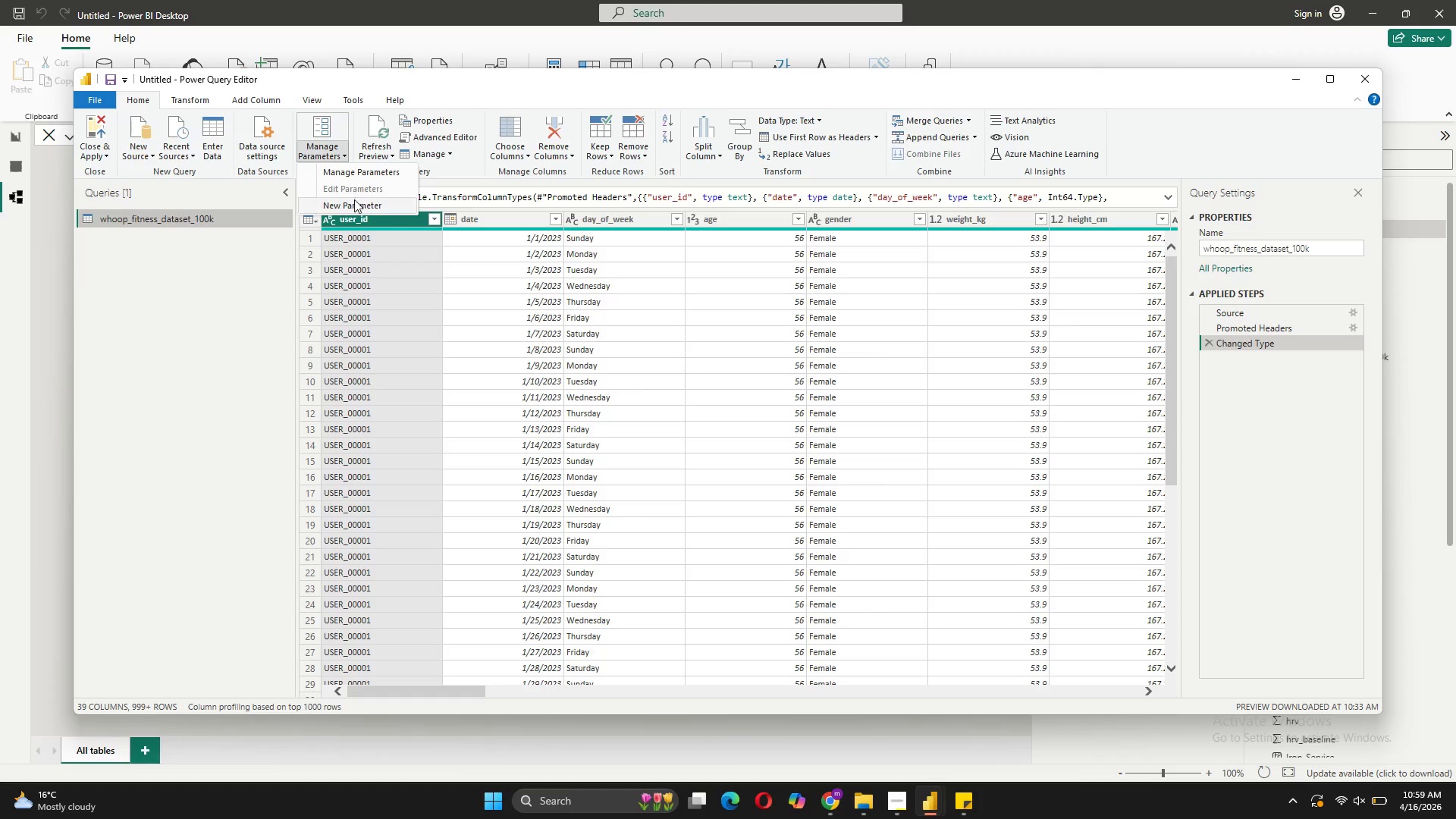 
left_click([354, 200])
 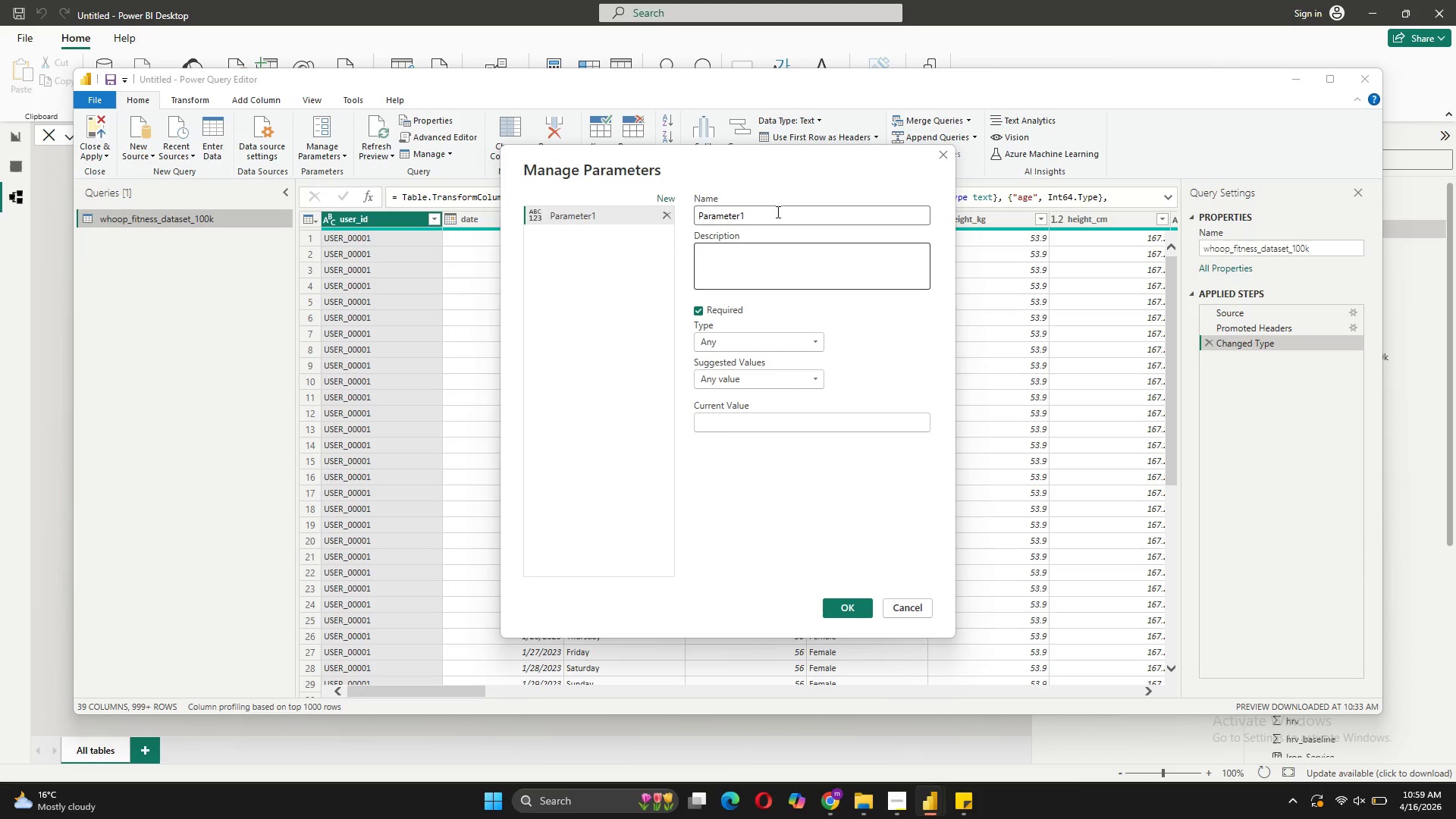 
wait(11.38)
 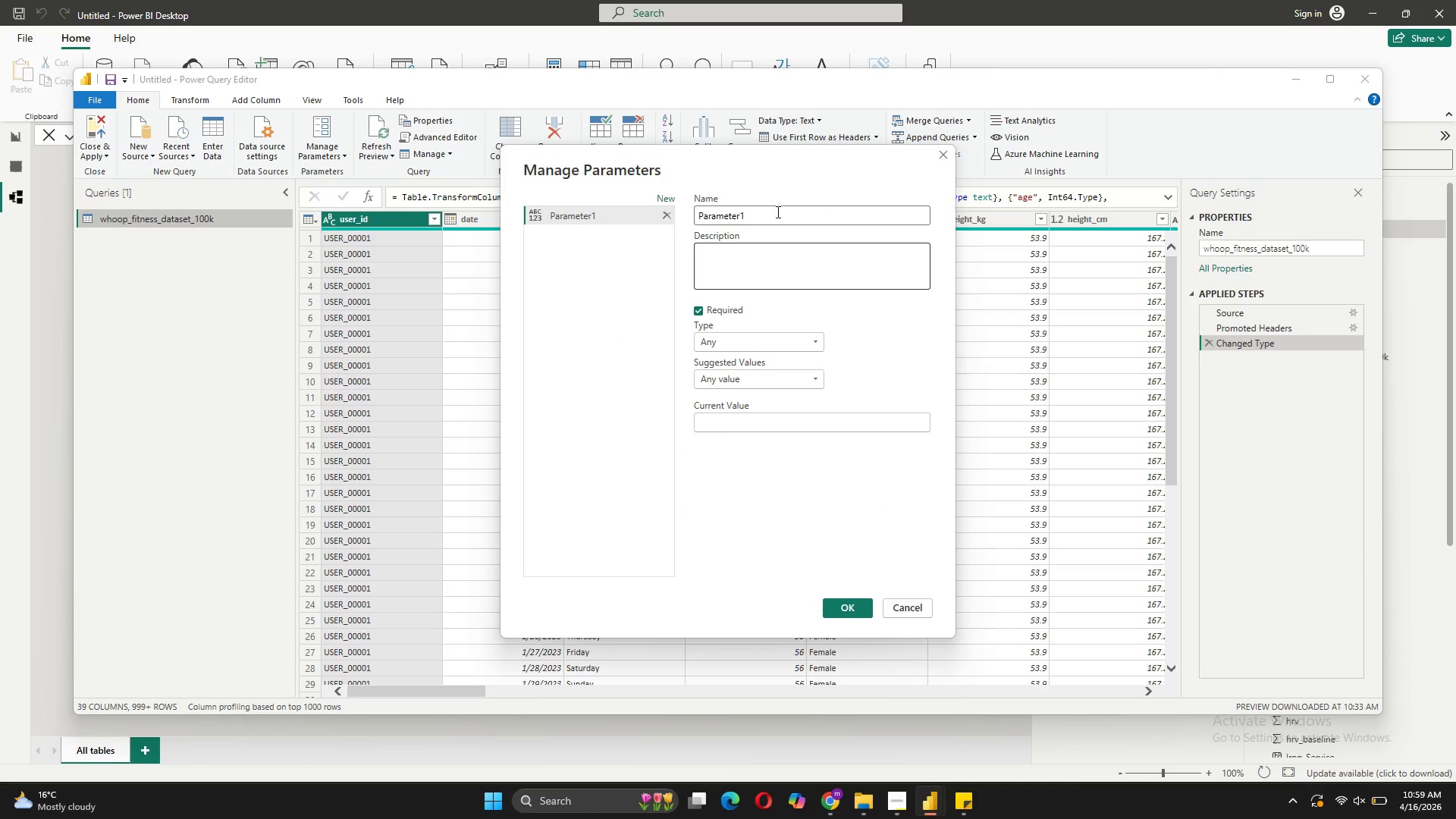 
left_click([742, 347])
 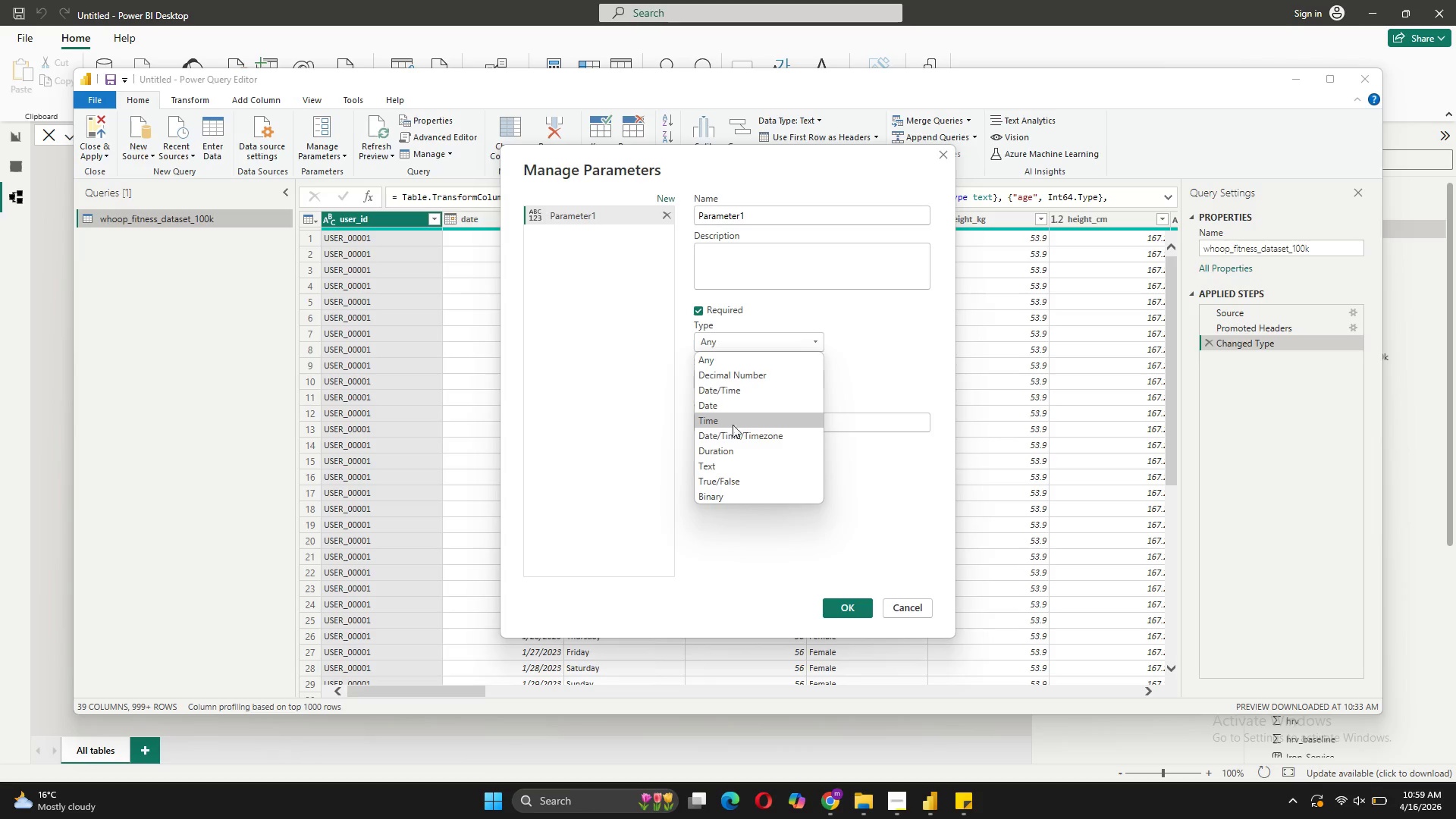 
scroll: coordinate [732, 435], scroll_direction: down, amount: 2.0
 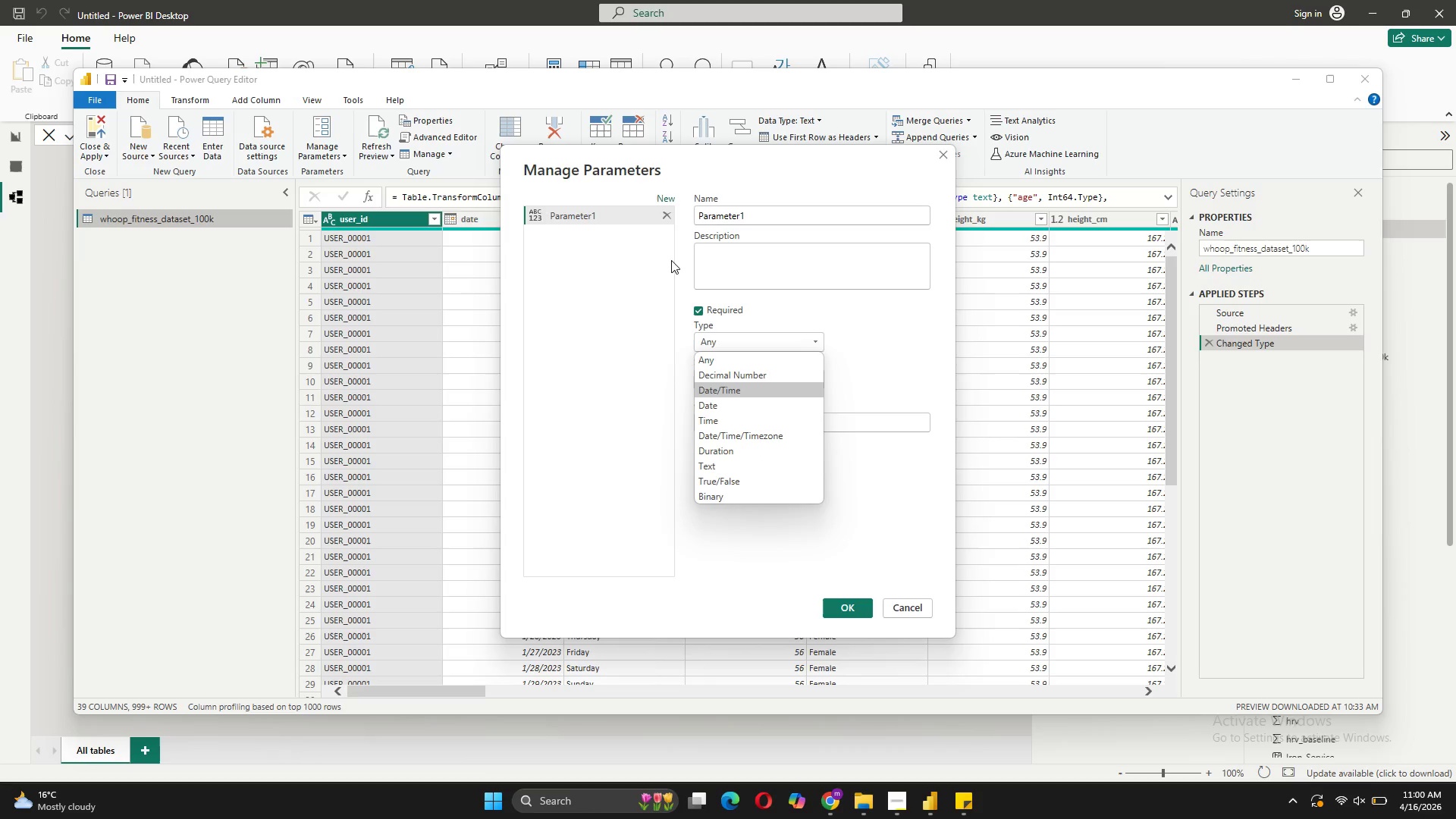 
wait(10.61)
 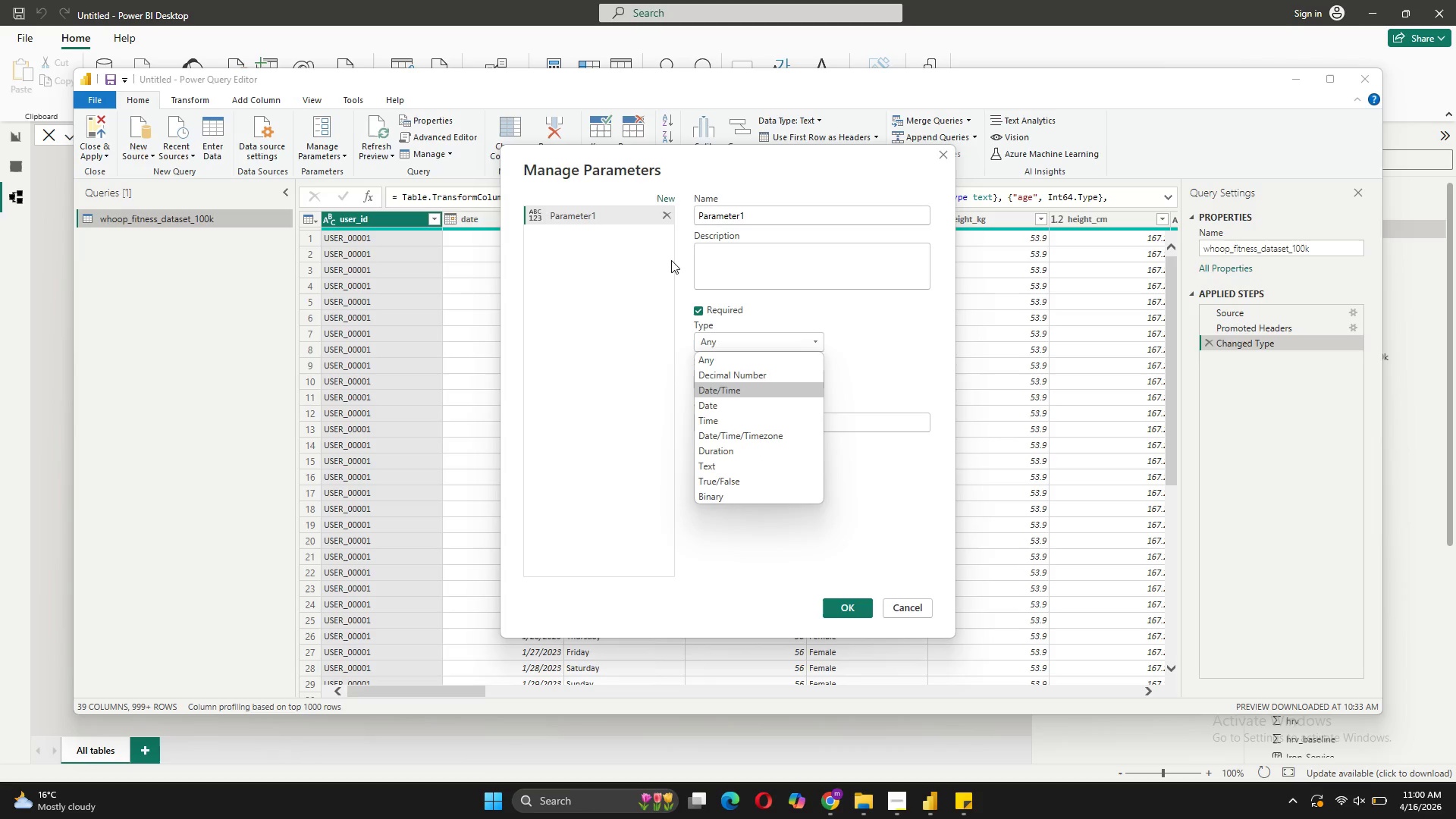 
left_click([908, 609])
 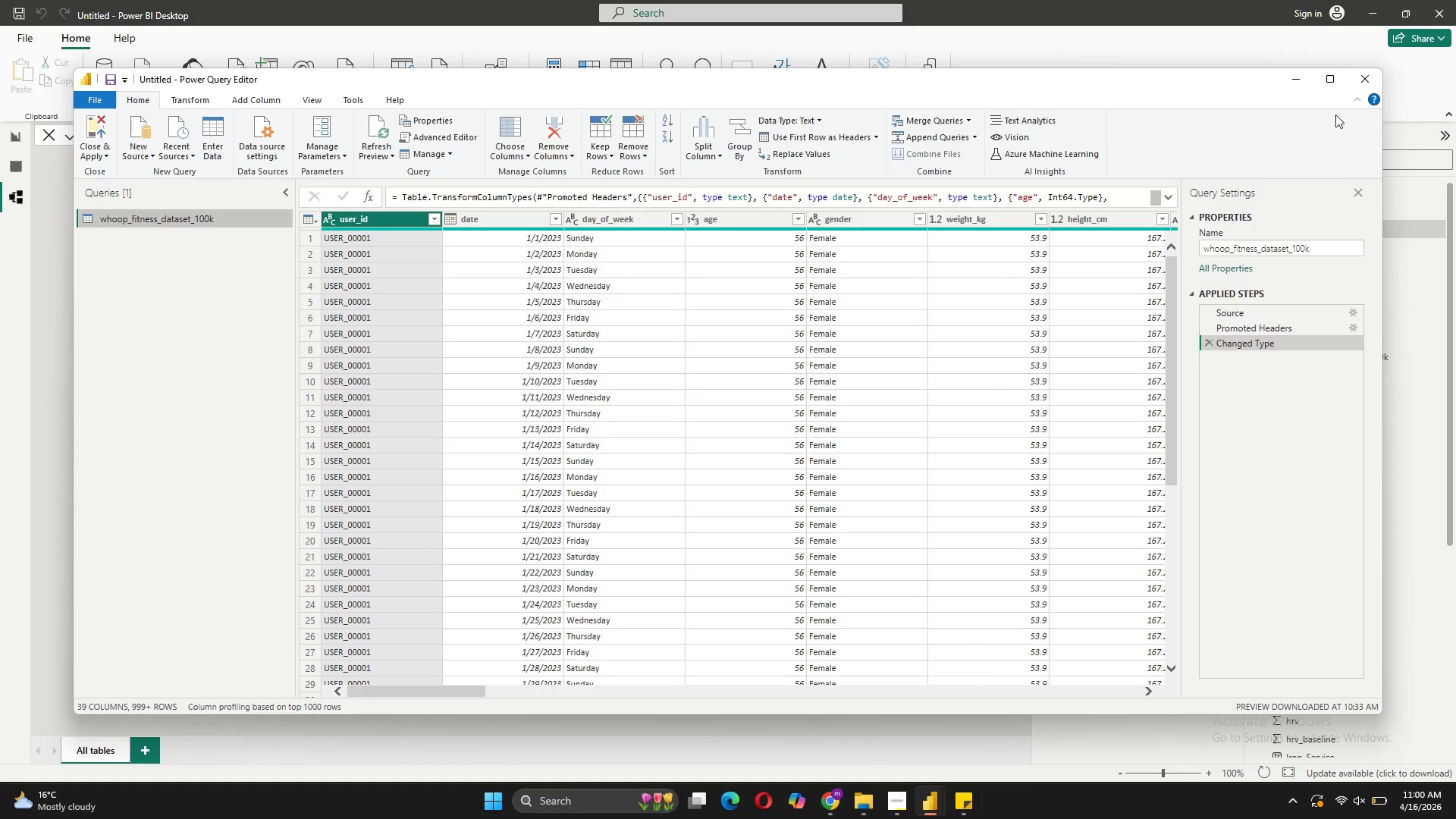 
left_click([1377, 72])
 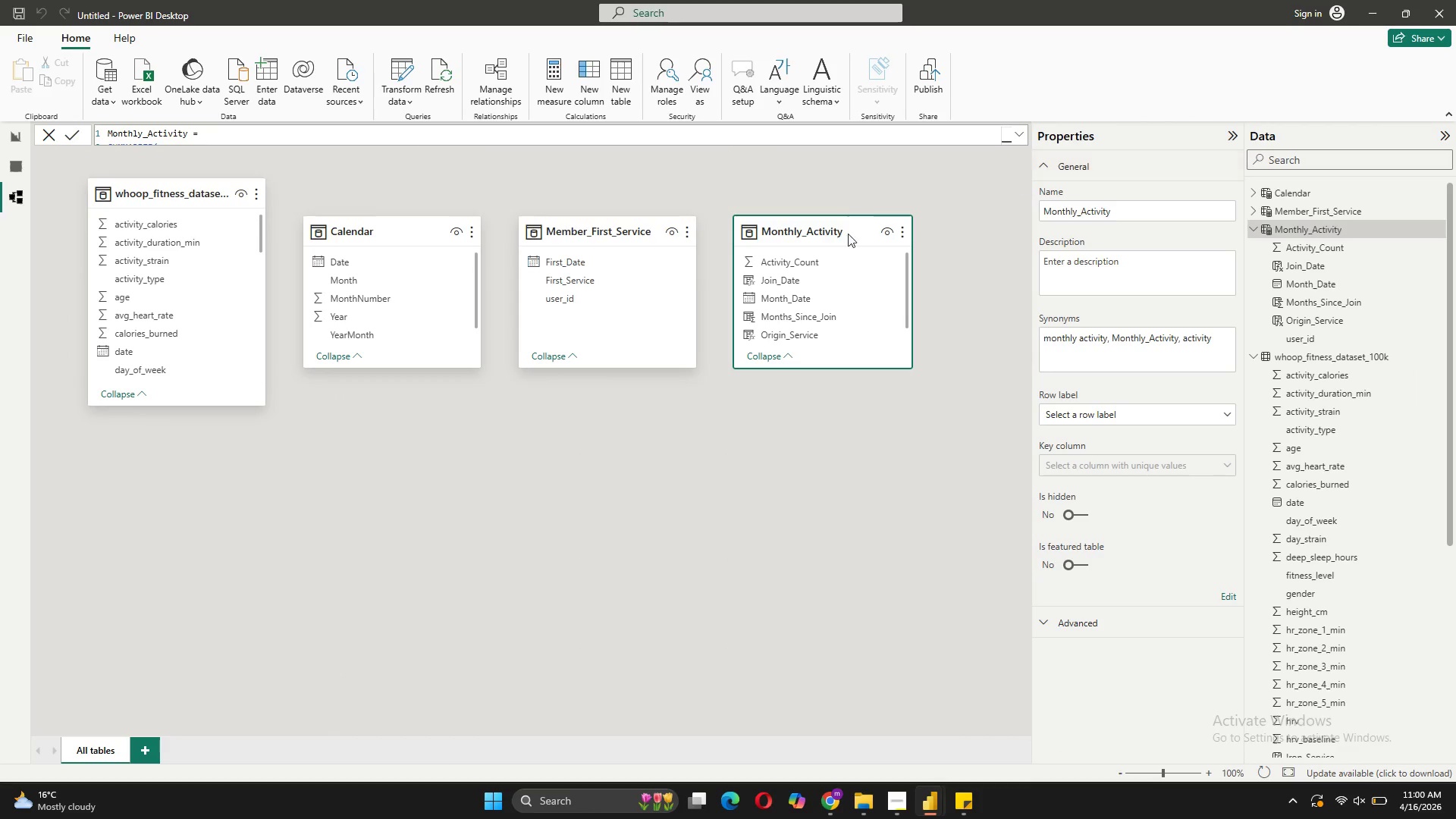 
left_click([495, 487])
 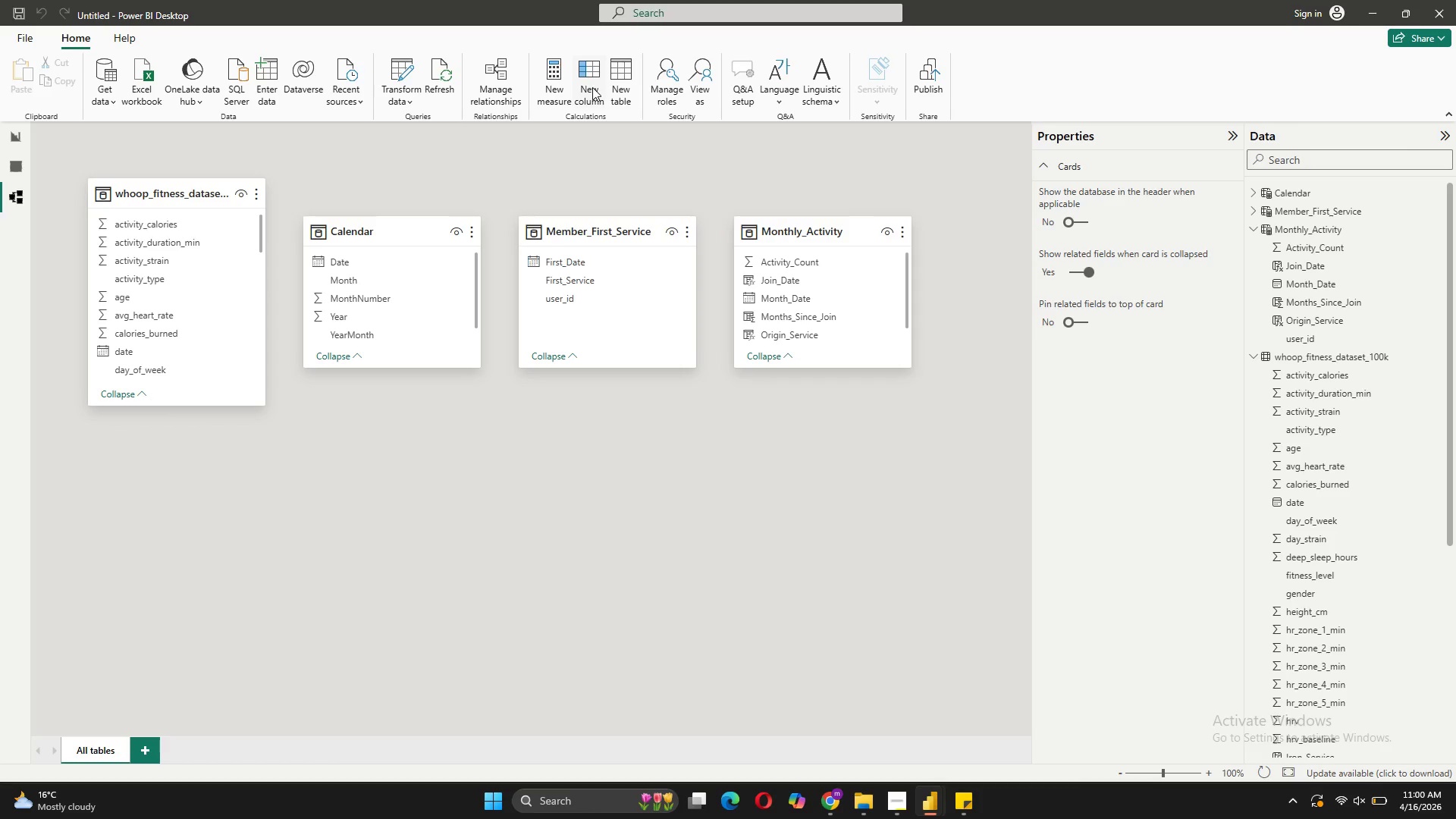 
left_click([618, 87])
 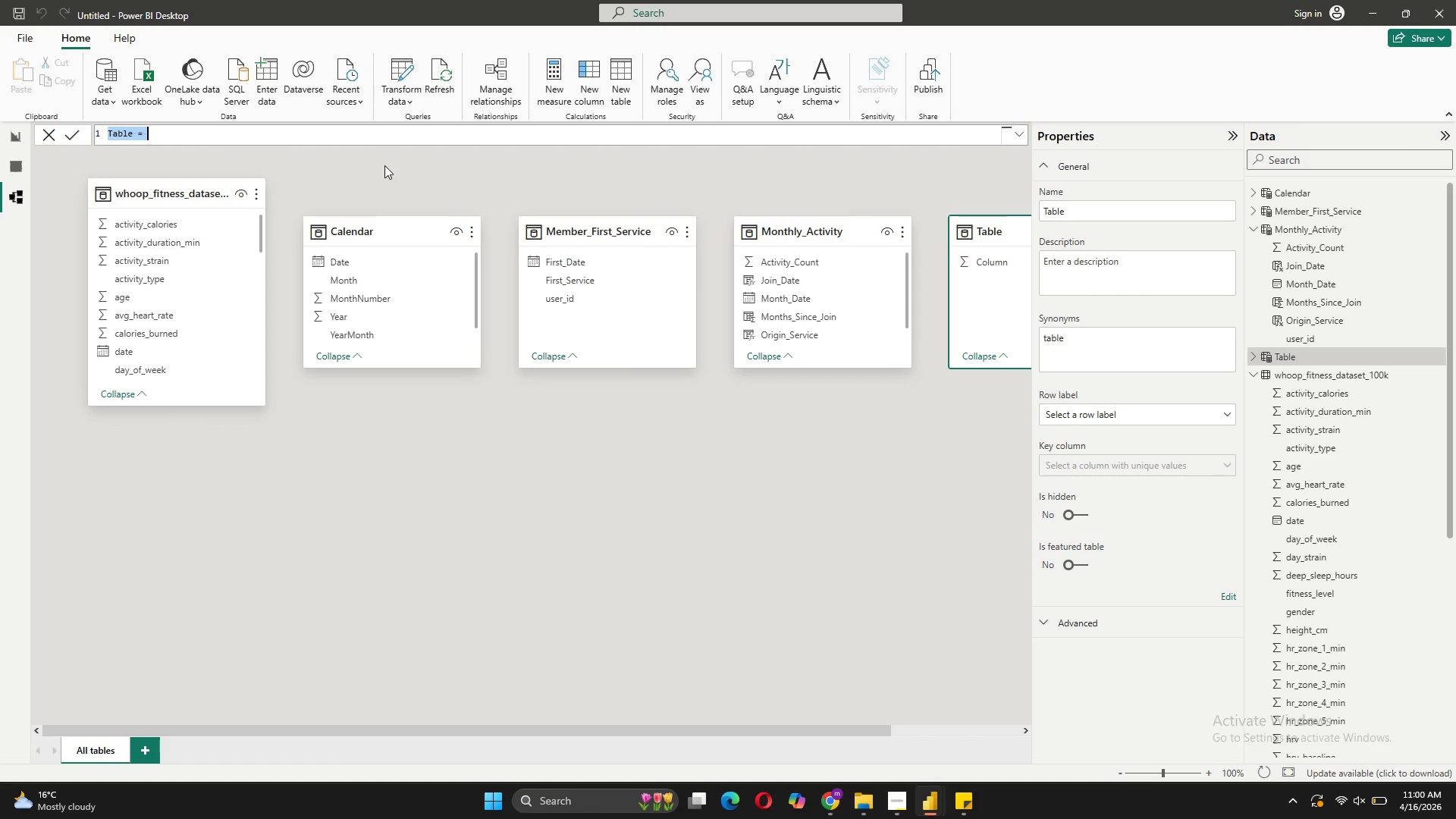 
wait(9.19)
 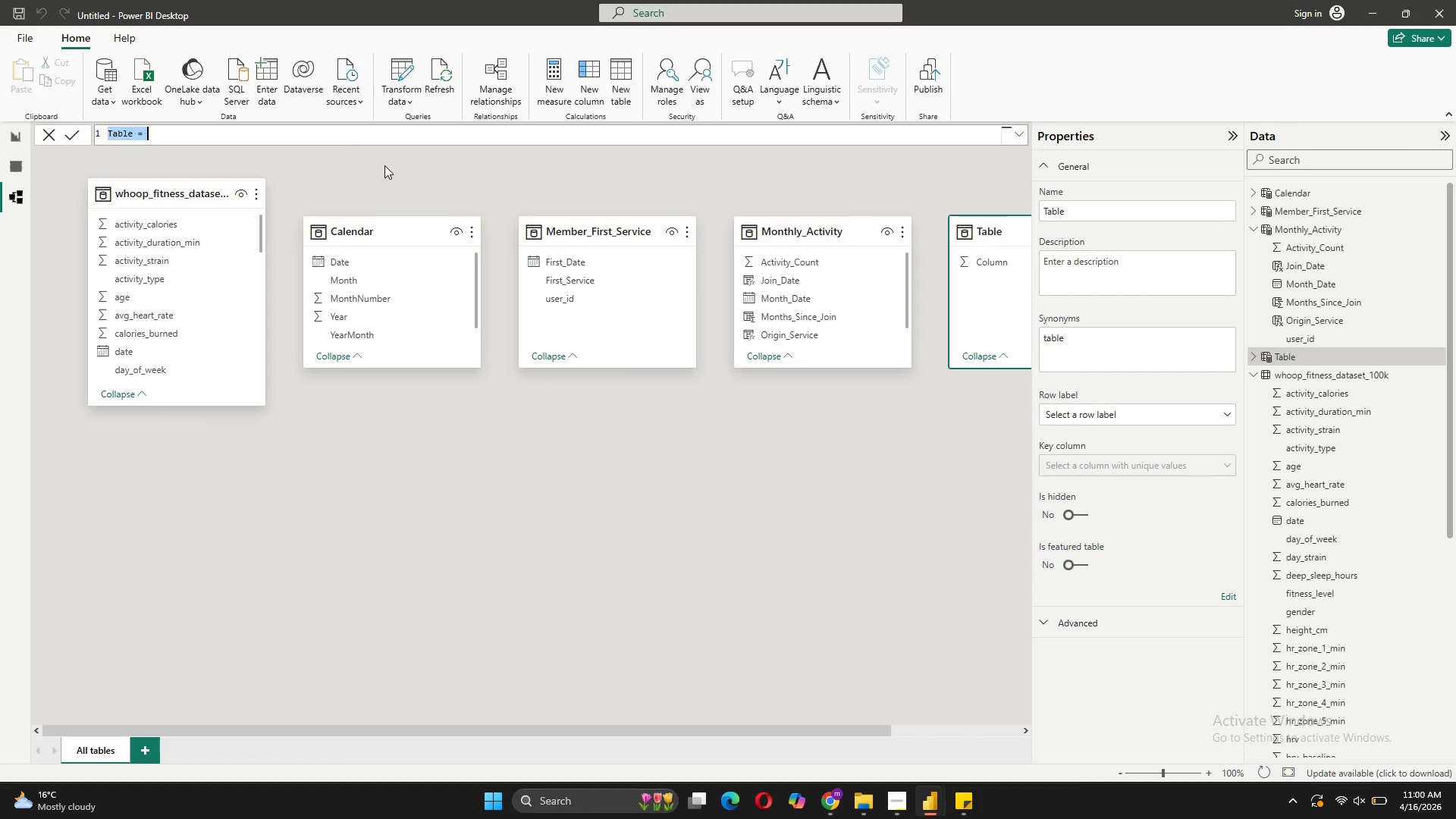 
left_click([46, 137])
 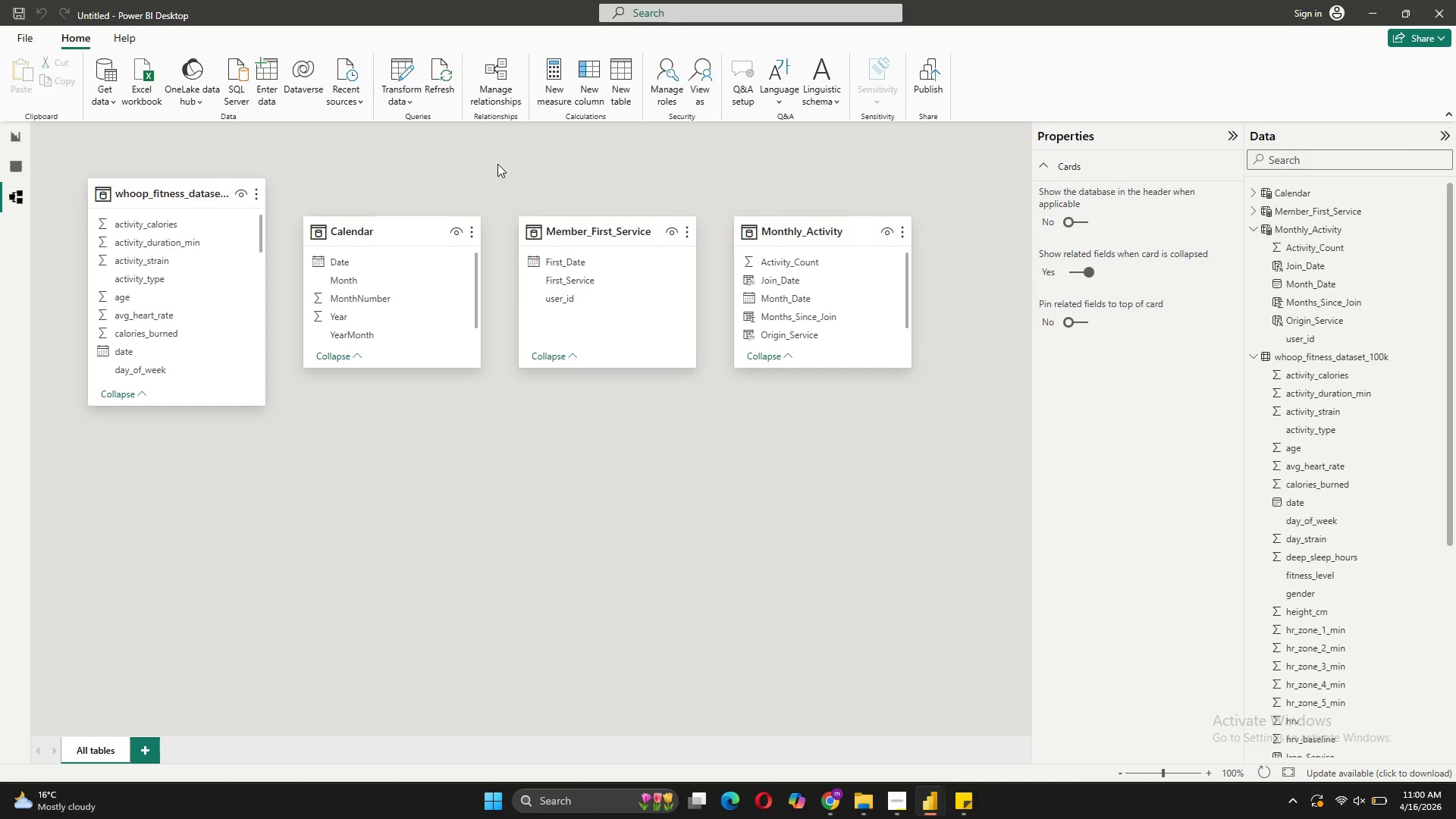 
wait(5.19)
 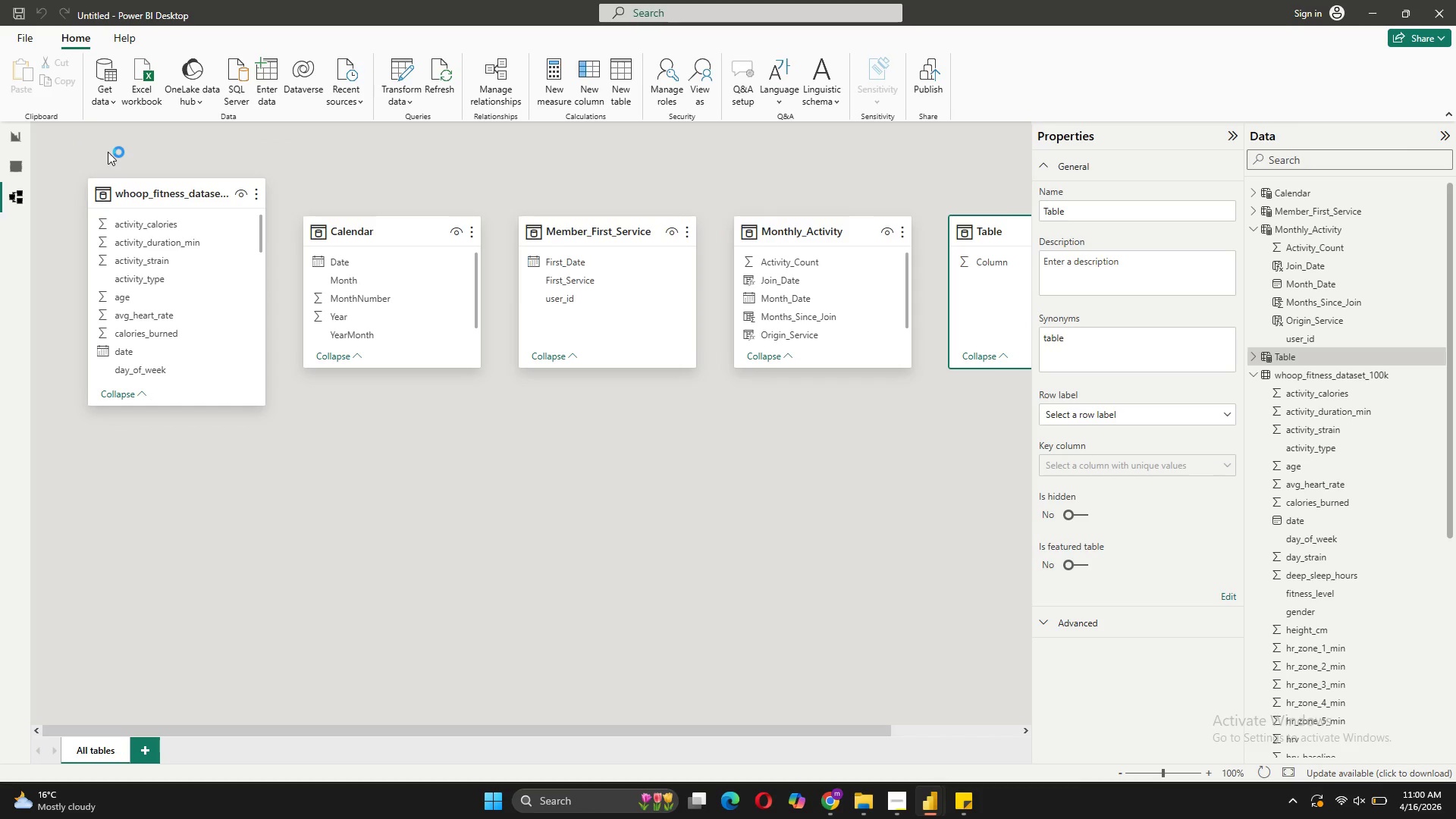 
left_click([554, 95])
 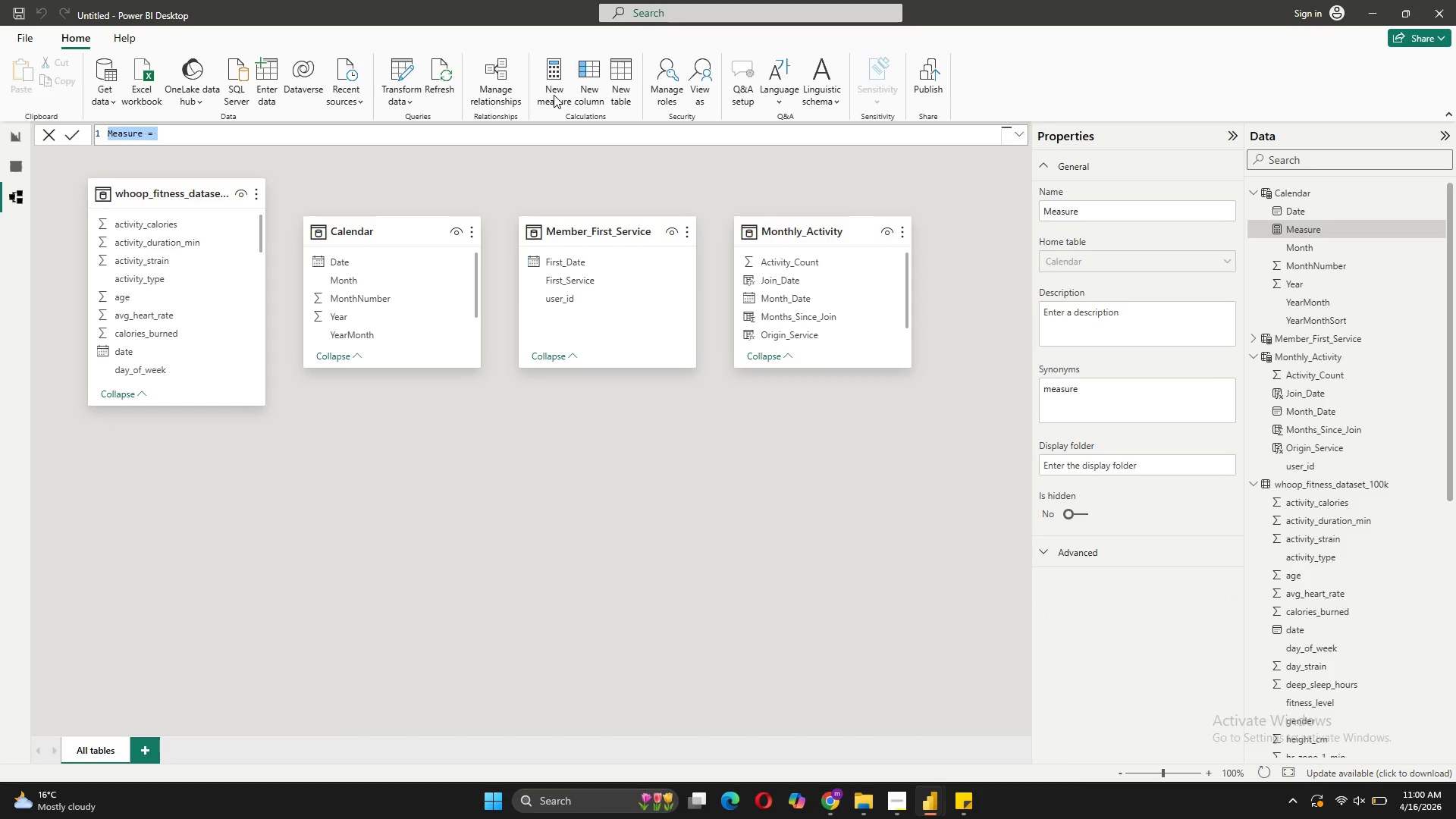 
wait(9.08)
 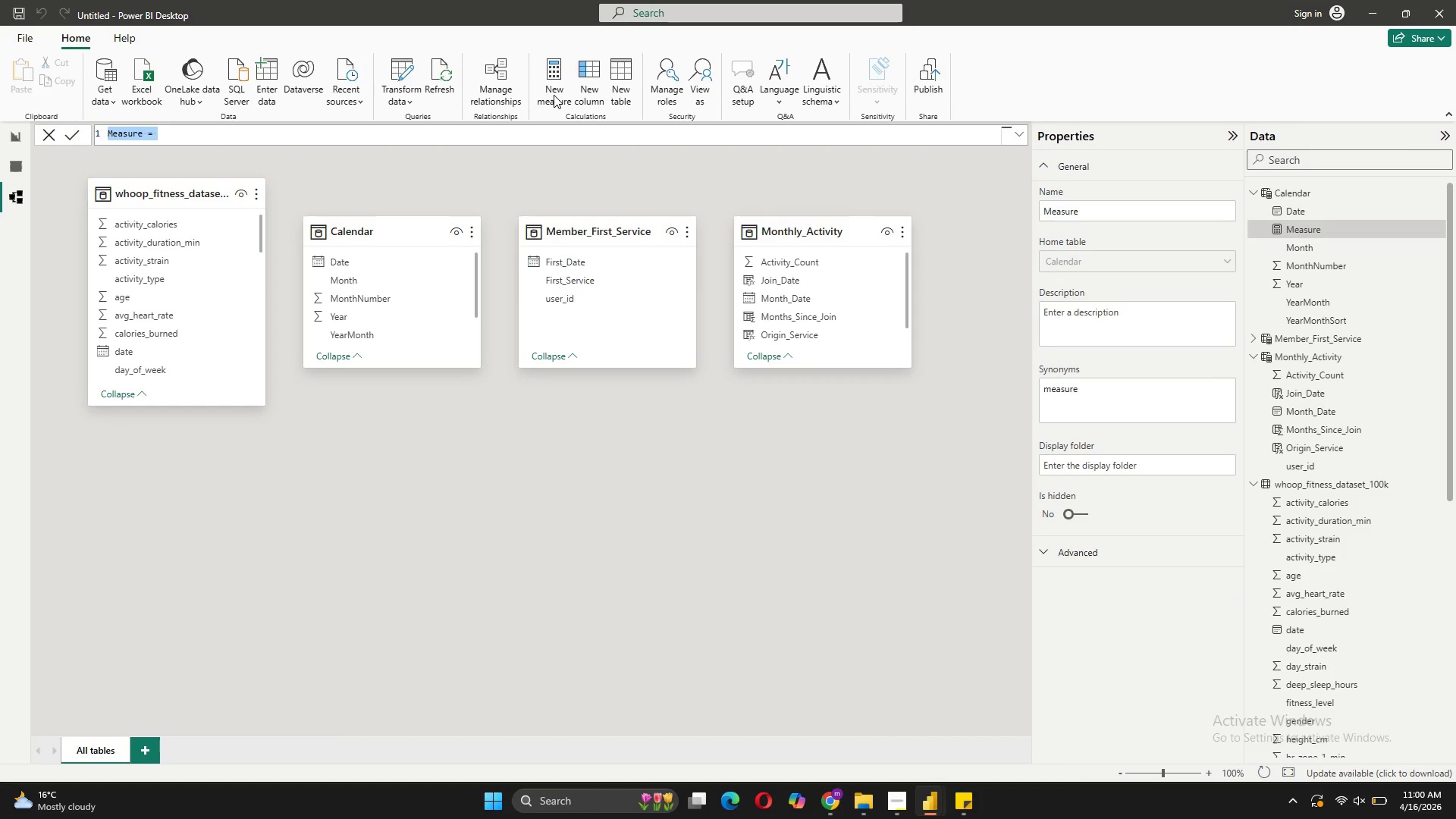 
type(Month_2_Revenue_Impact = )
 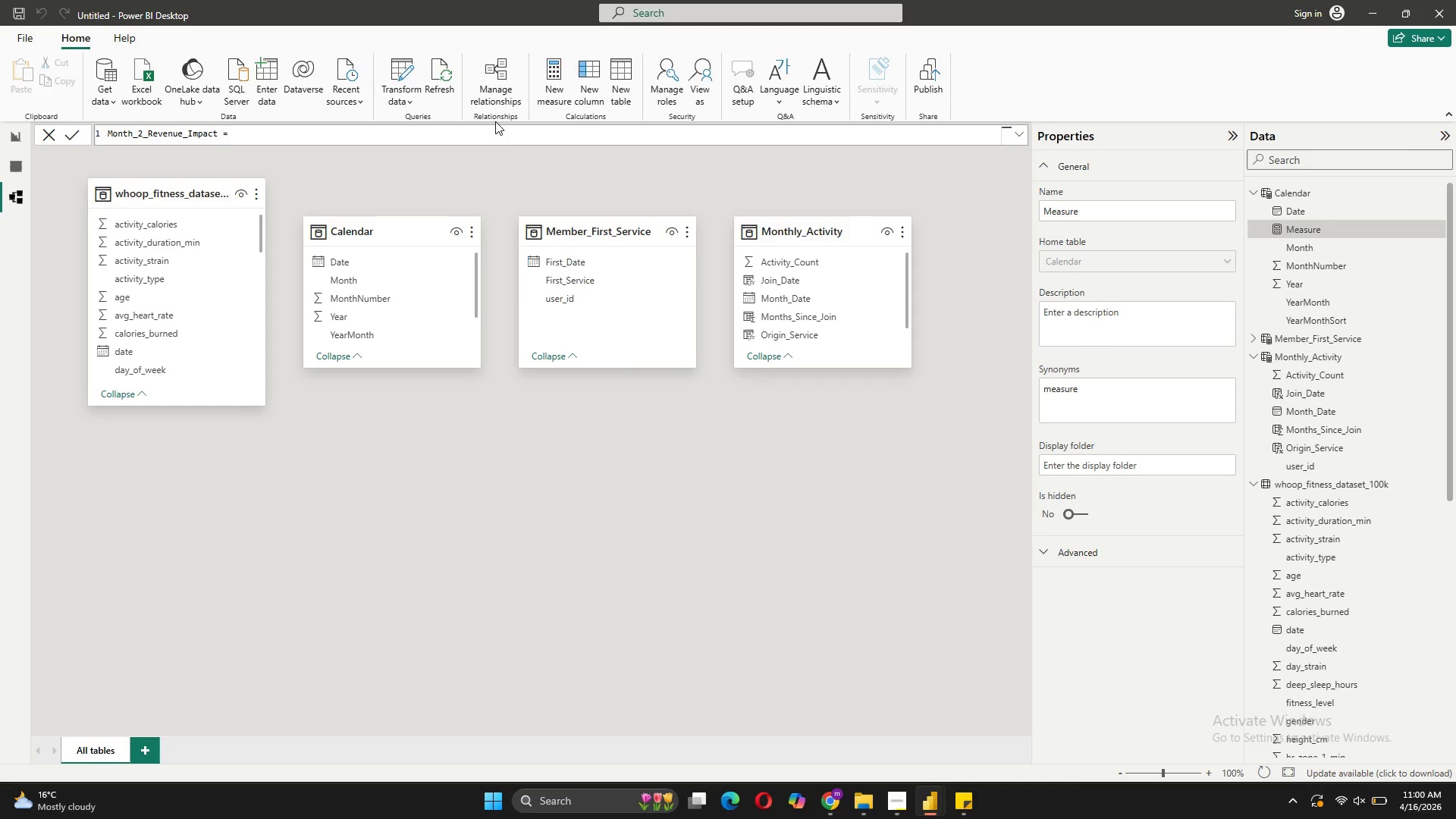 
left_click([1021, 134])
 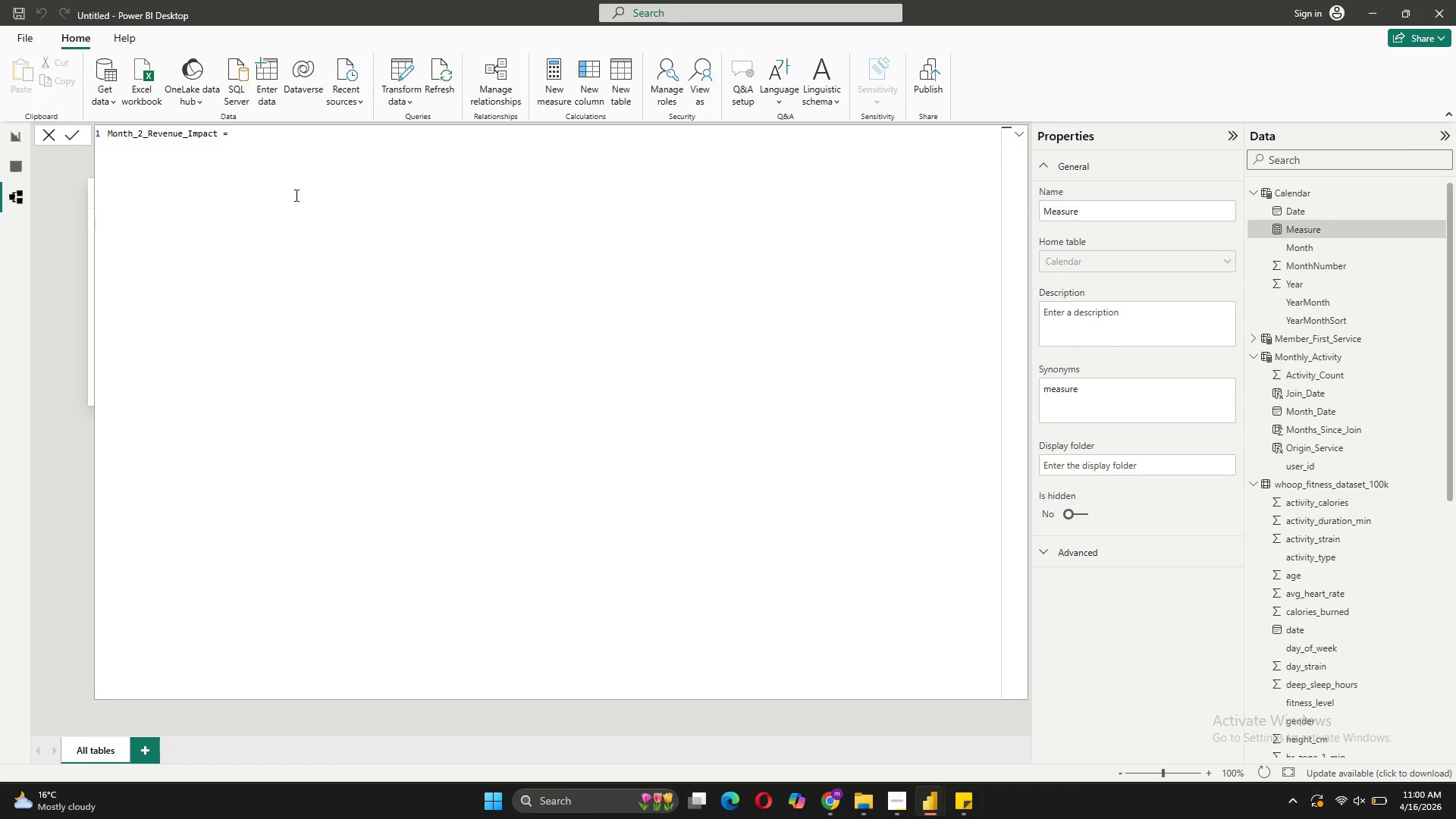 
left_click([287, 199])
 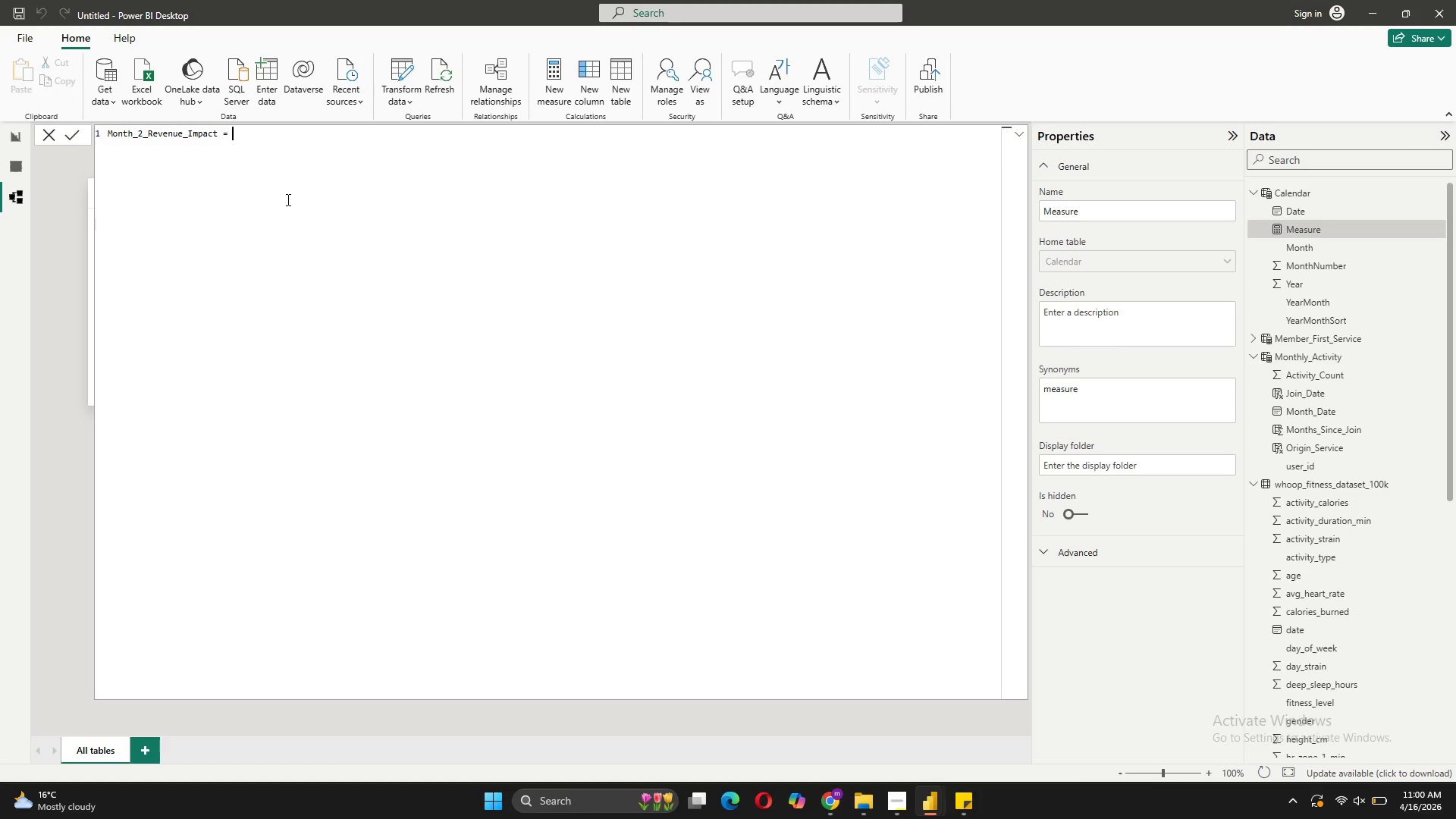 
type(())
 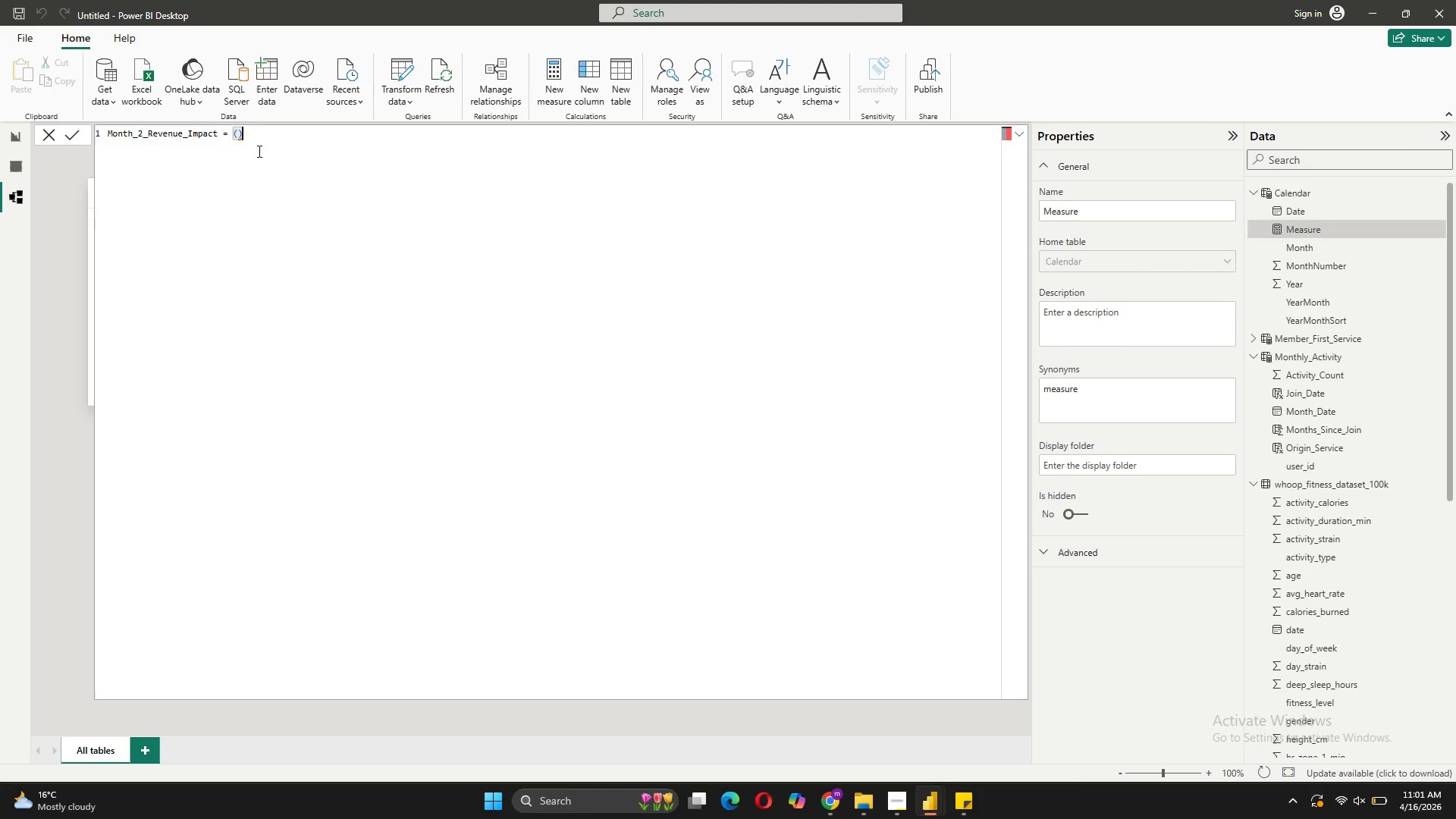 
key(Backspace)
 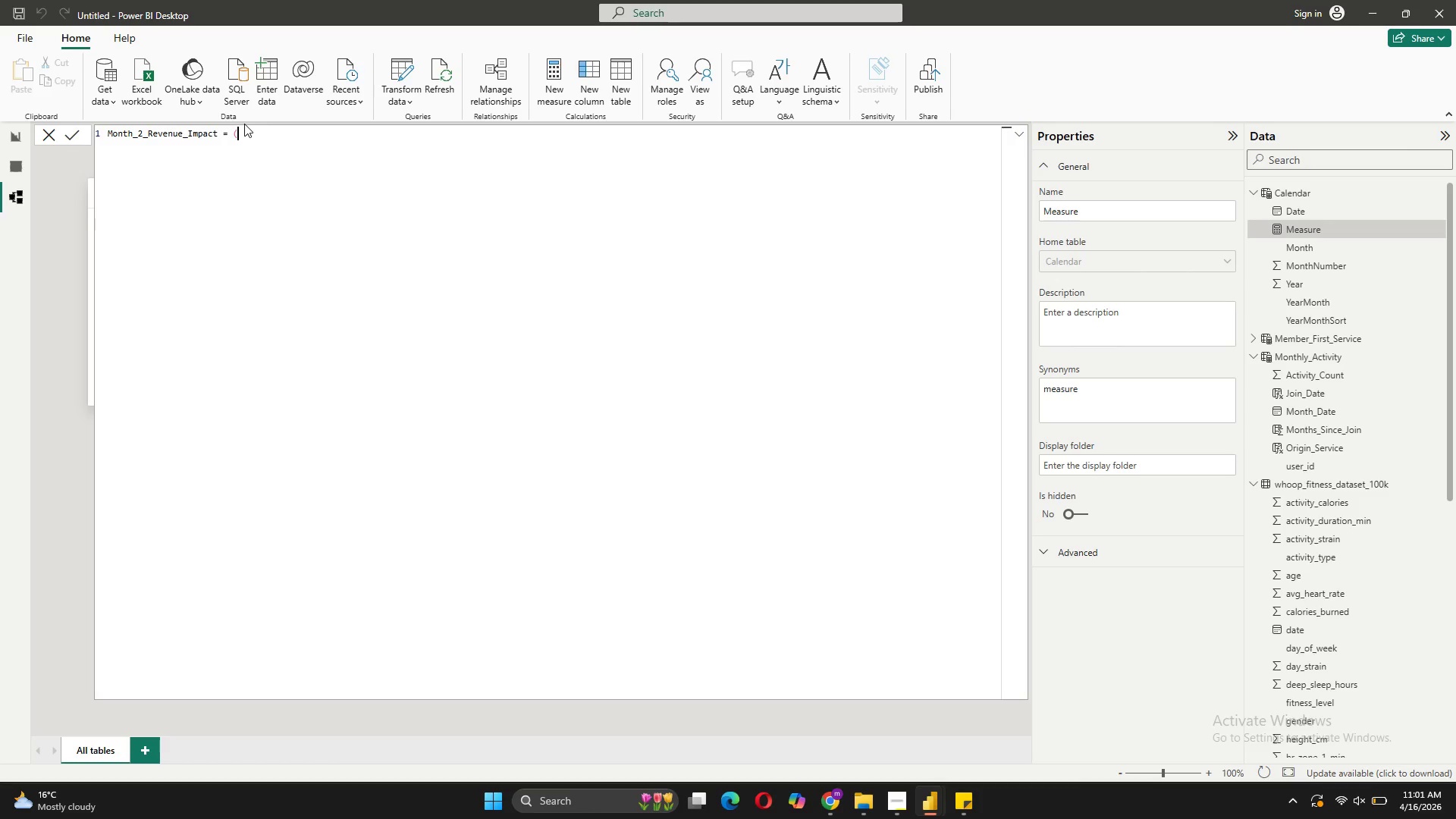 
key(Backspace)
 